 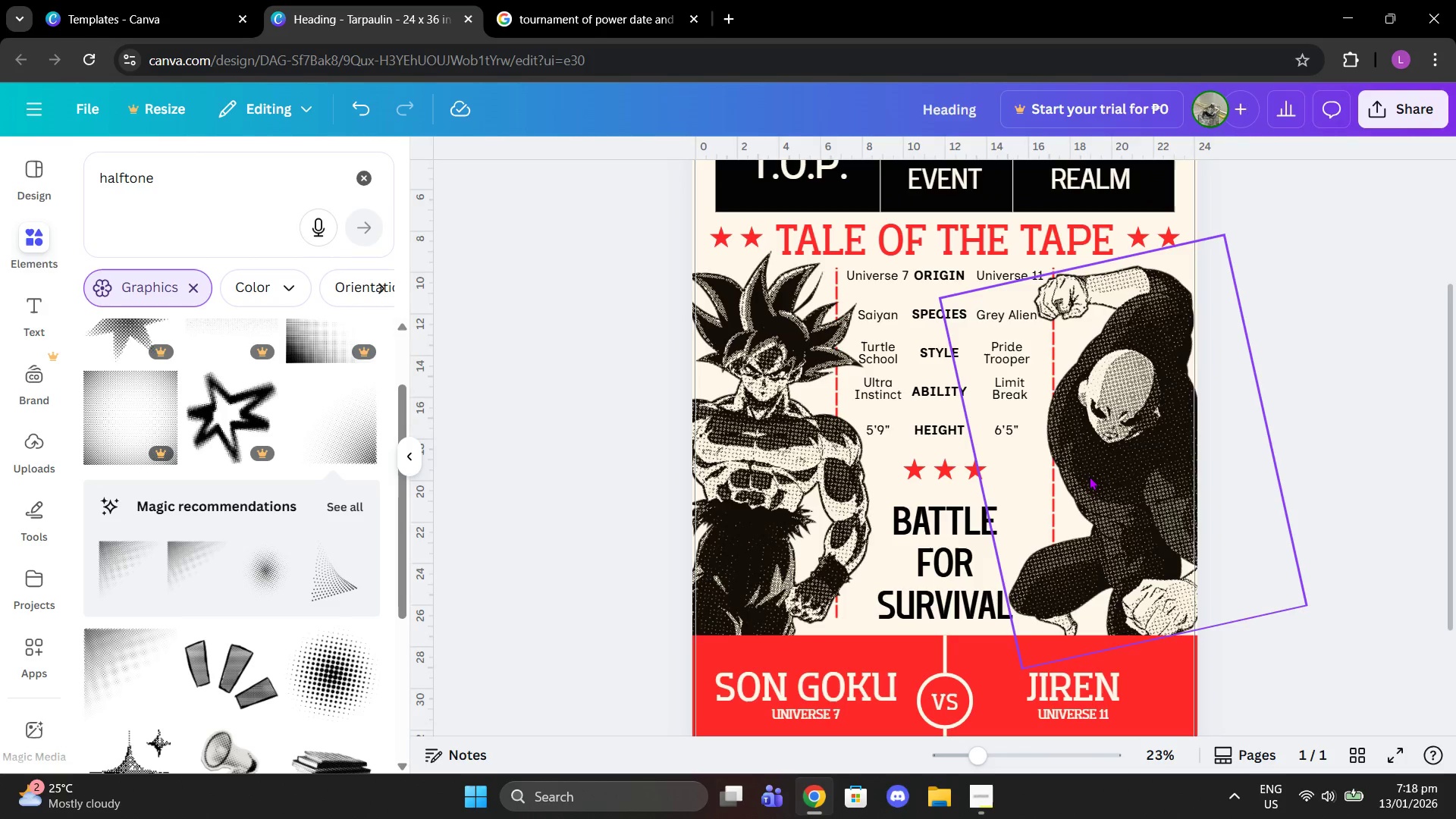 
scroll: coordinate [1048, 415], scroll_direction: down, amount: 1.0
 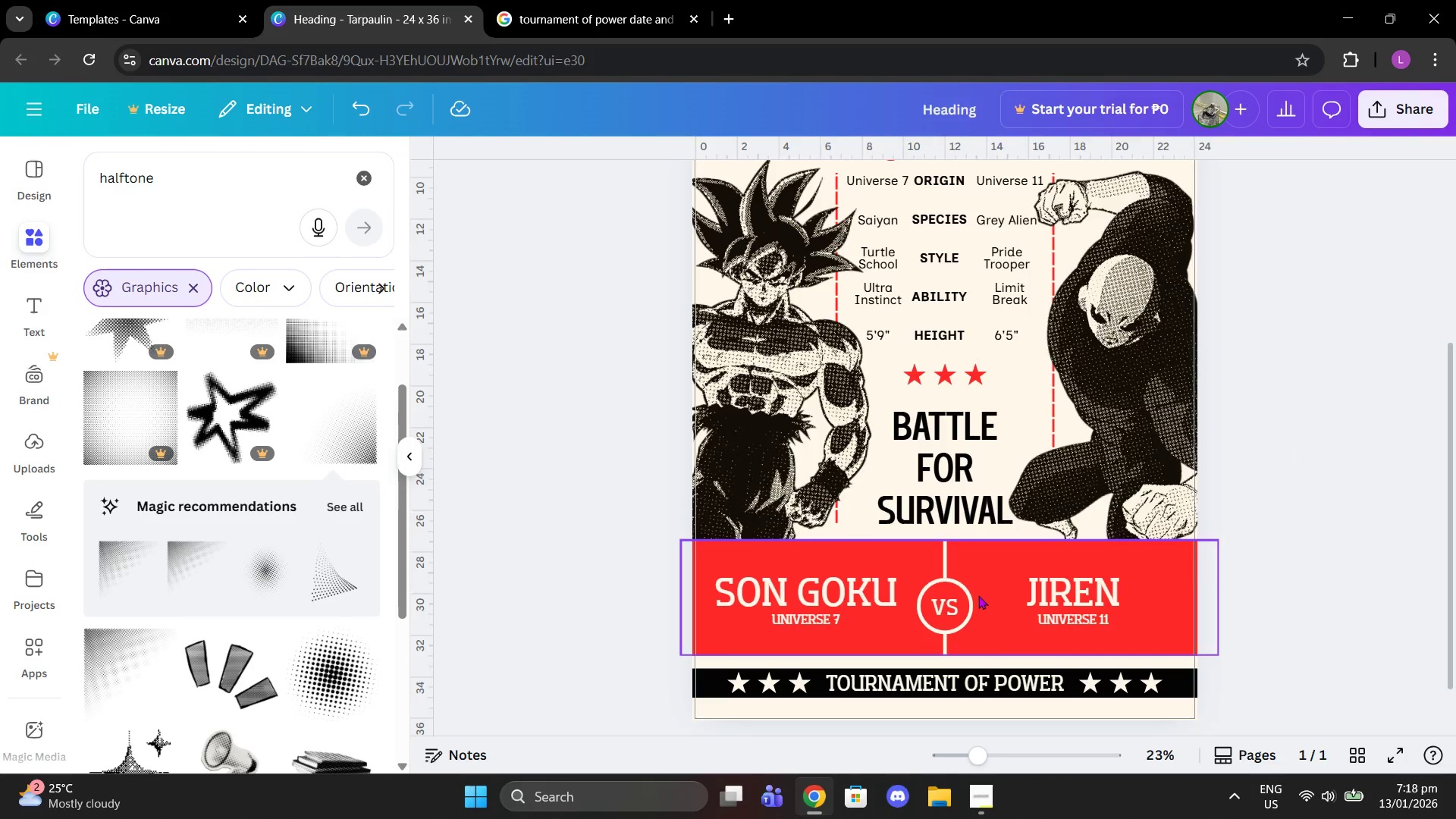 
left_click([949, 607])
 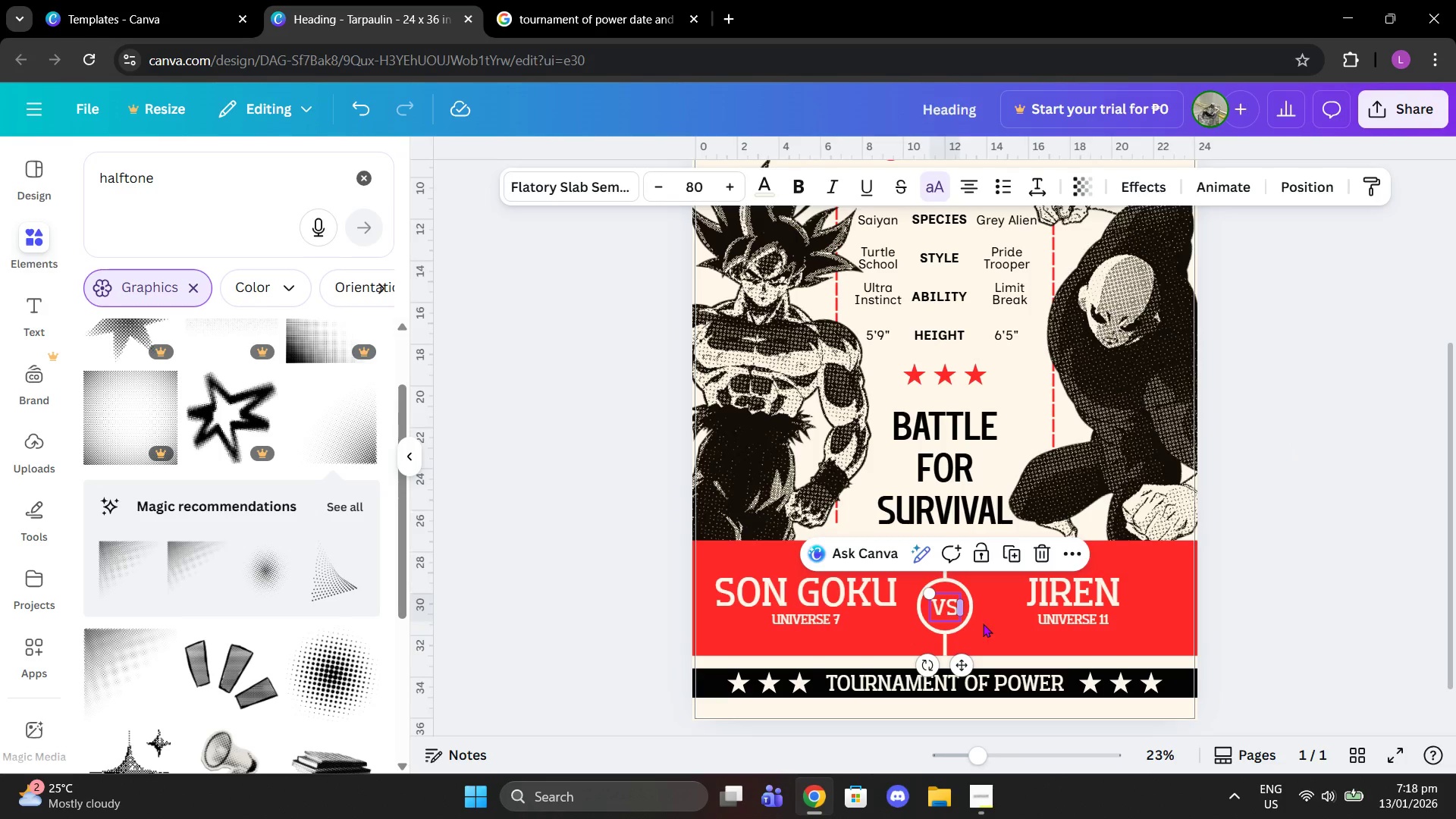 
left_click([986, 624])
 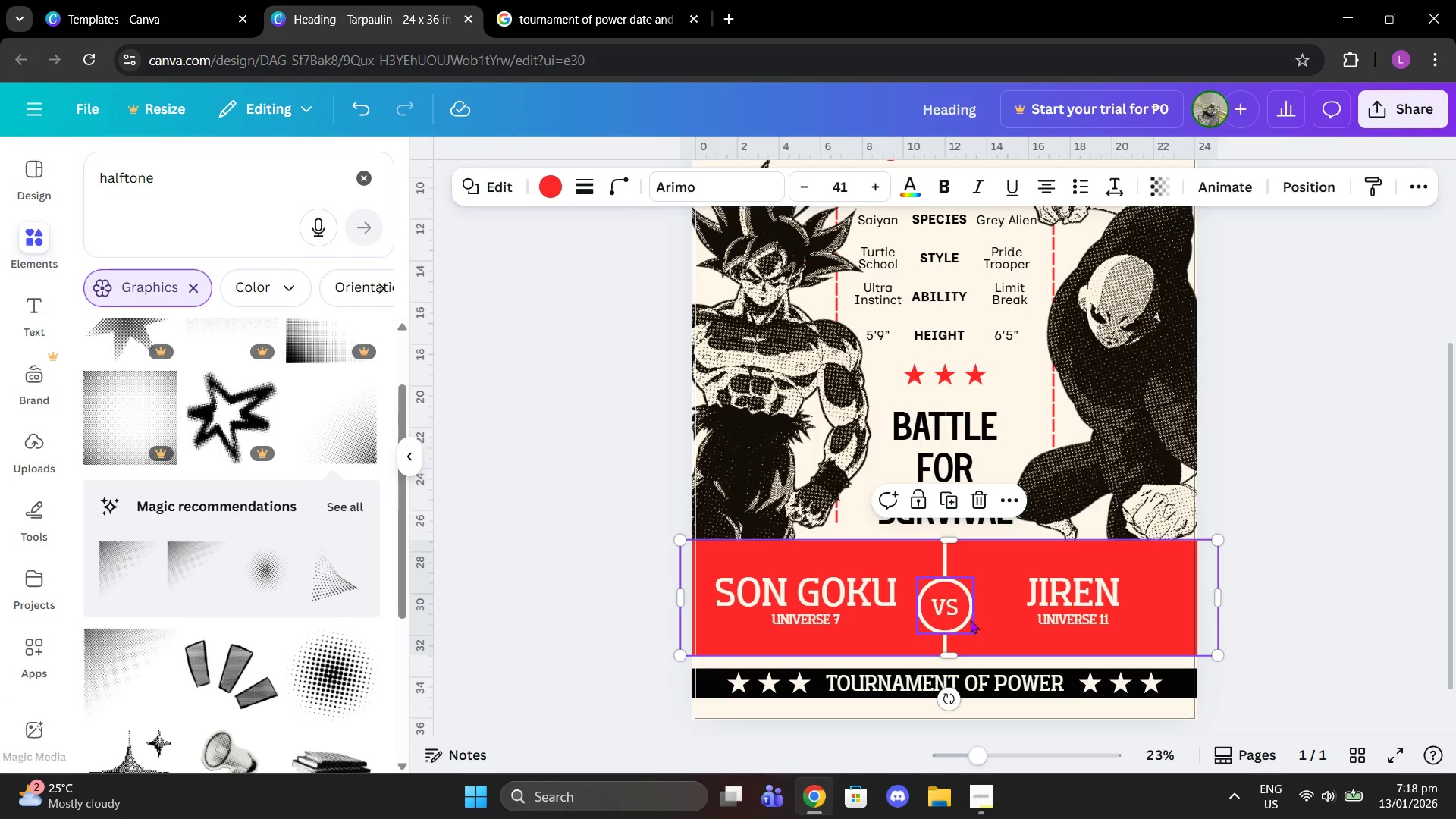 
left_click([969, 620])
 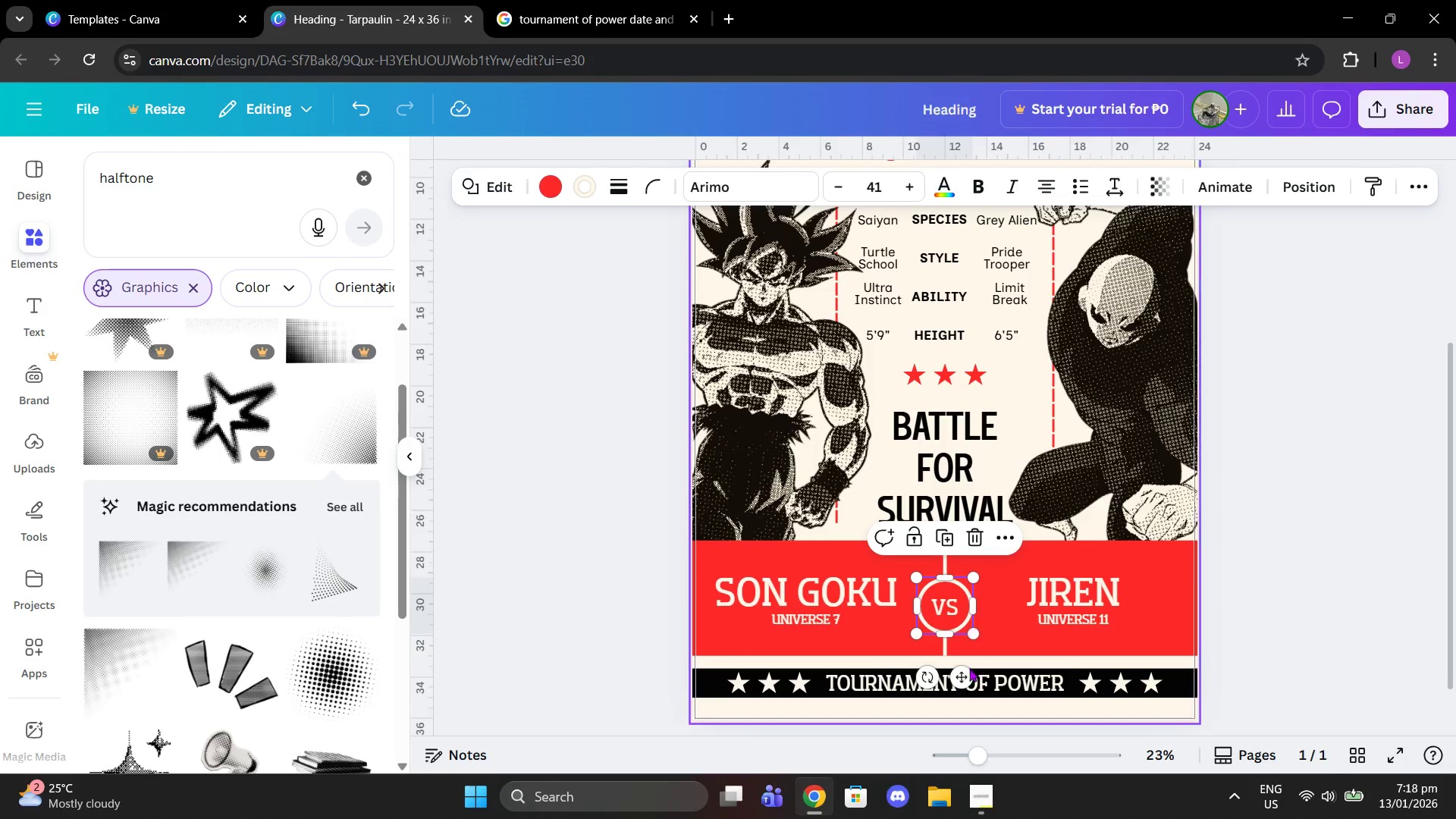 
left_click_drag(start_coordinate=[968, 680], to_coordinate=[970, 673])
 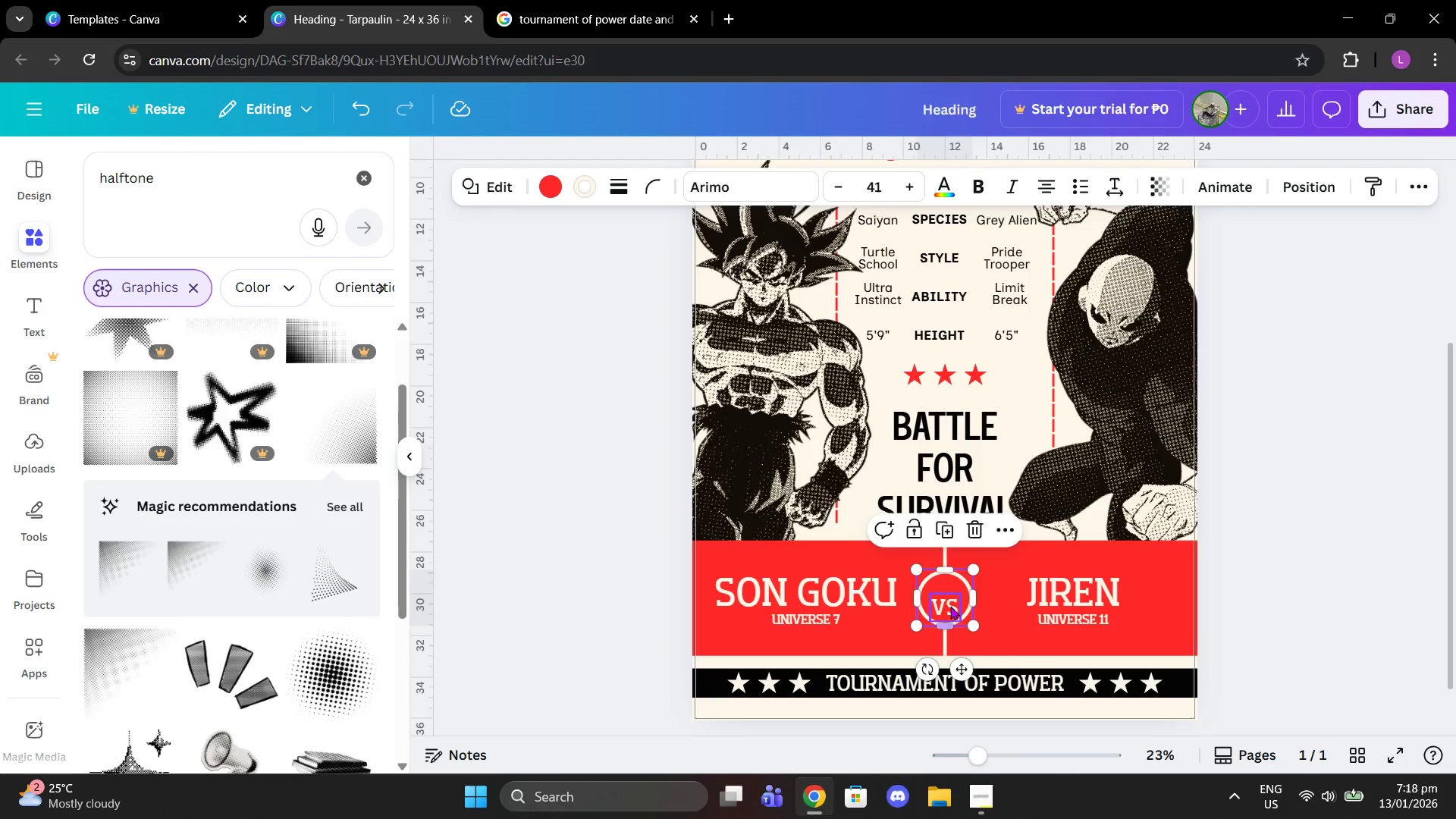 
left_click([950, 605])
 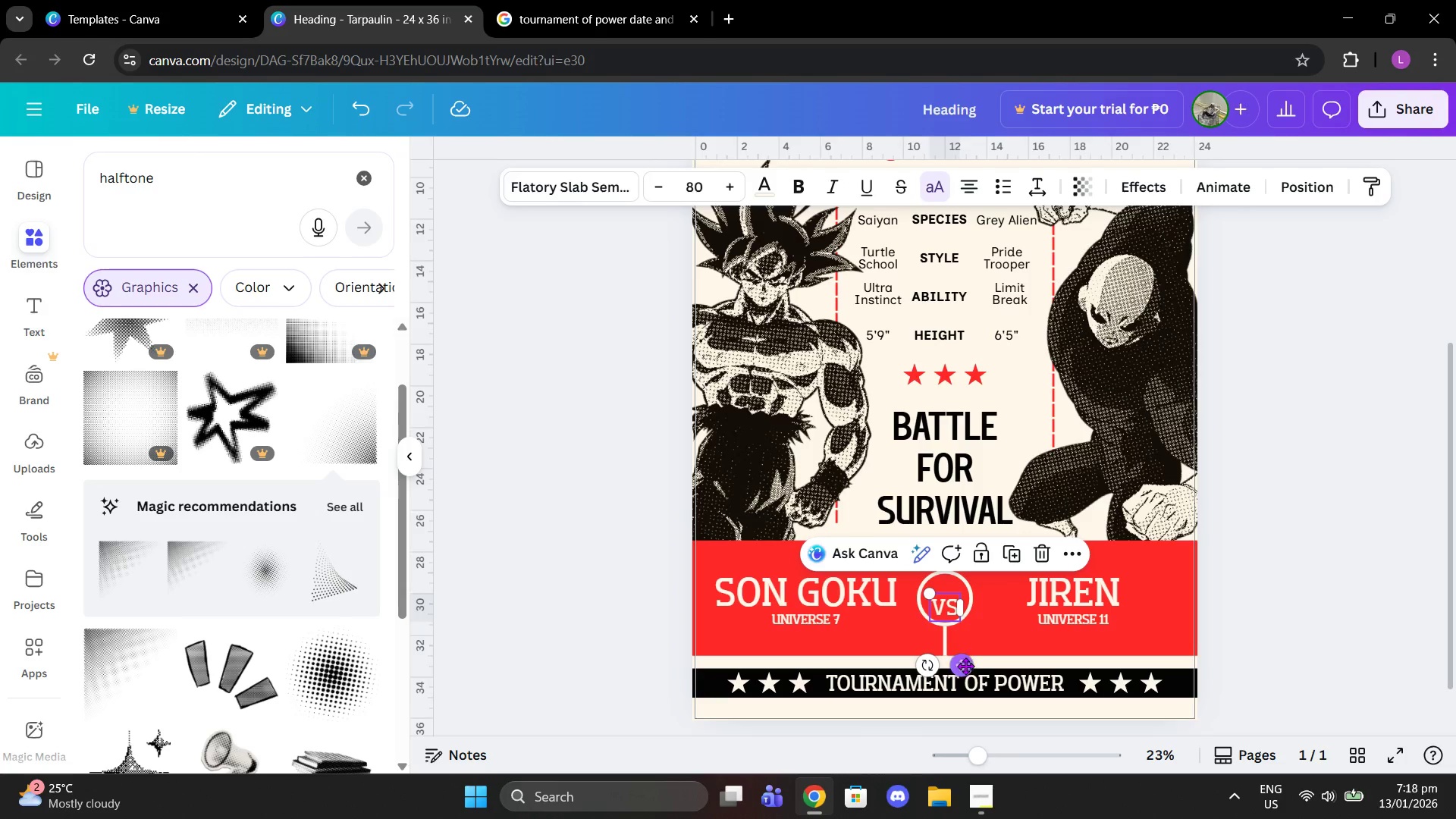 
left_click_drag(start_coordinate=[966, 672], to_coordinate=[968, 664])
 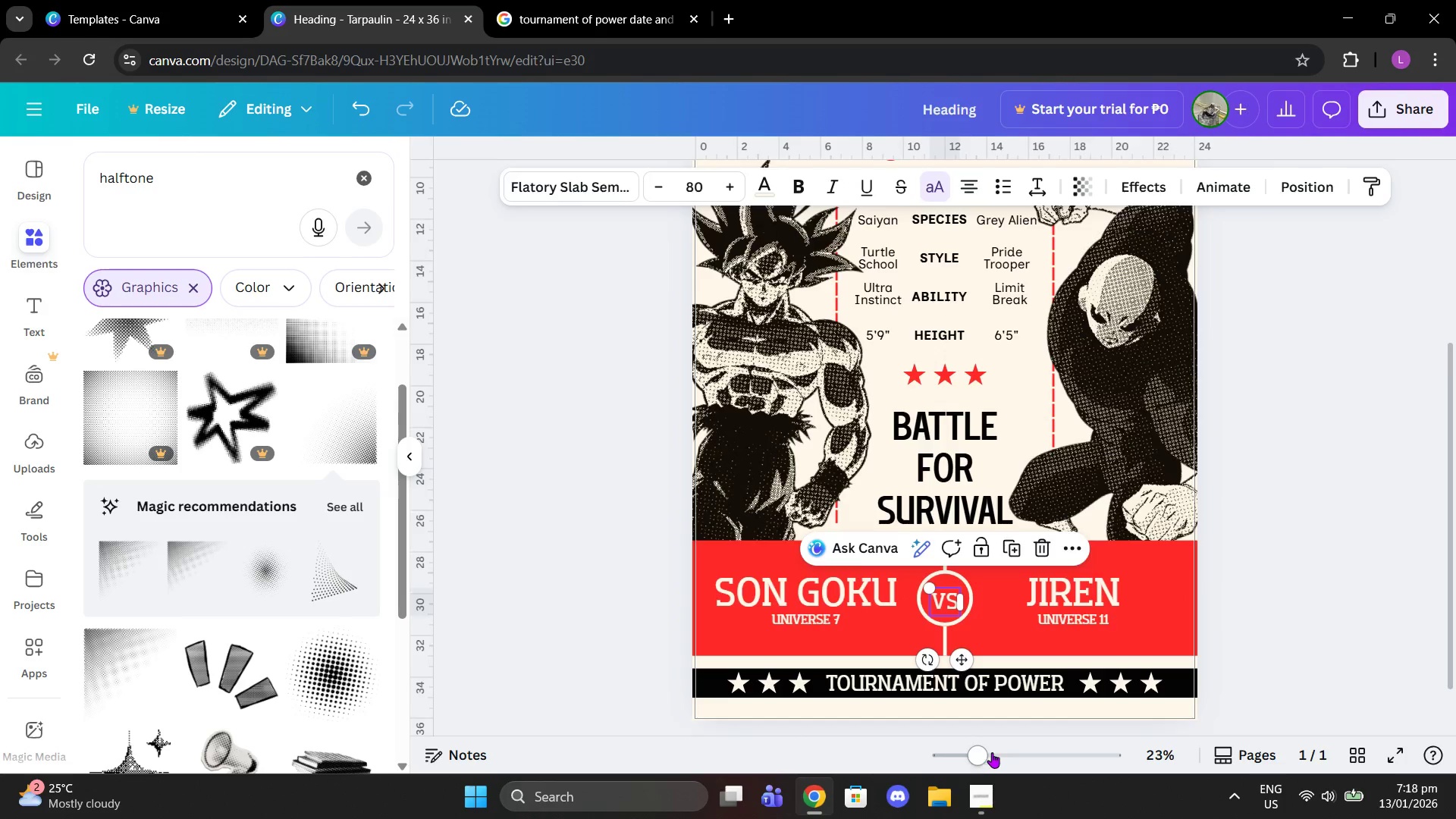 
left_click_drag(start_coordinate=[990, 754], to_coordinate=[1001, 757])
 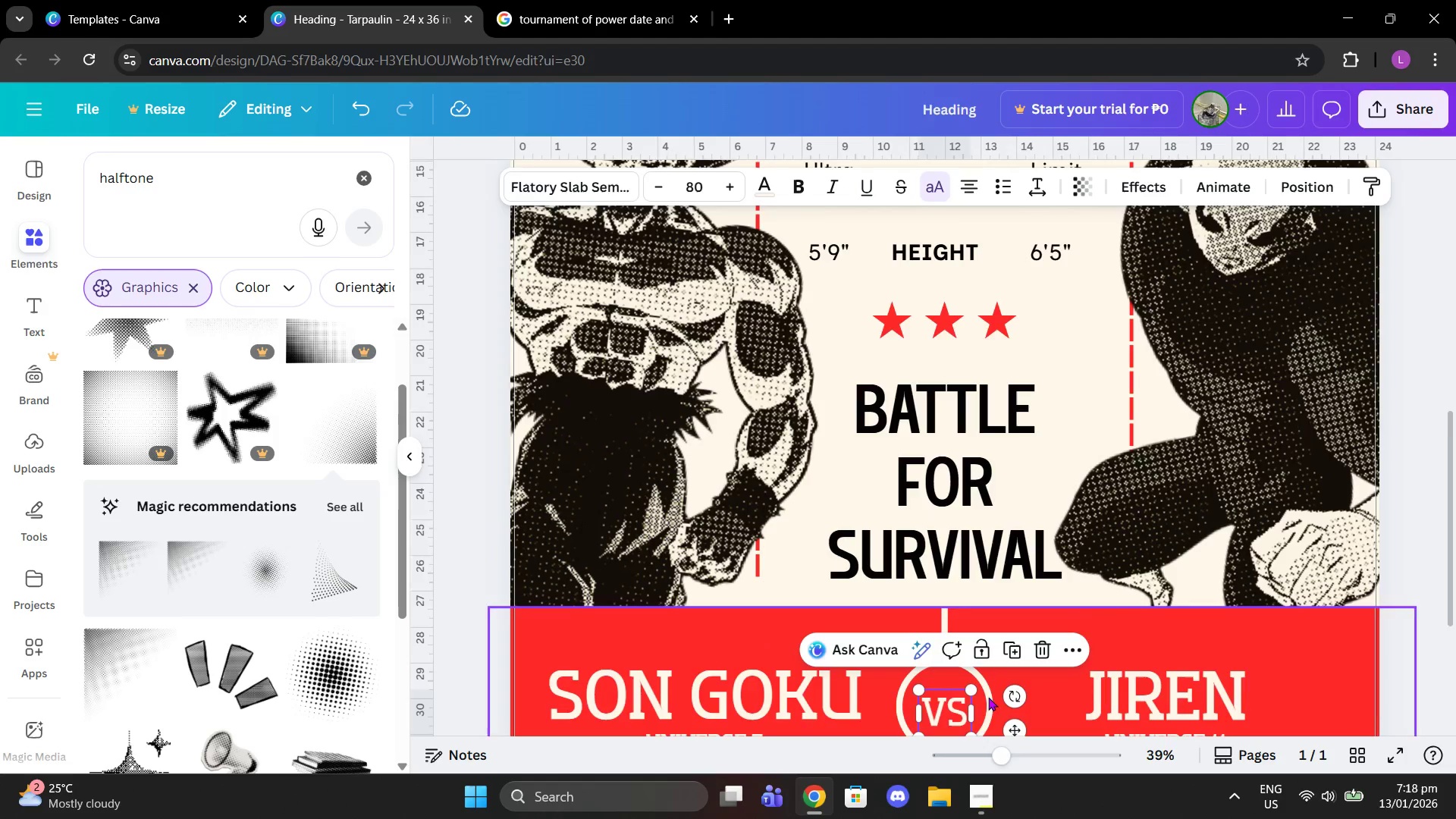 
scroll: coordinate [988, 697], scroll_direction: down, amount: 3.0
 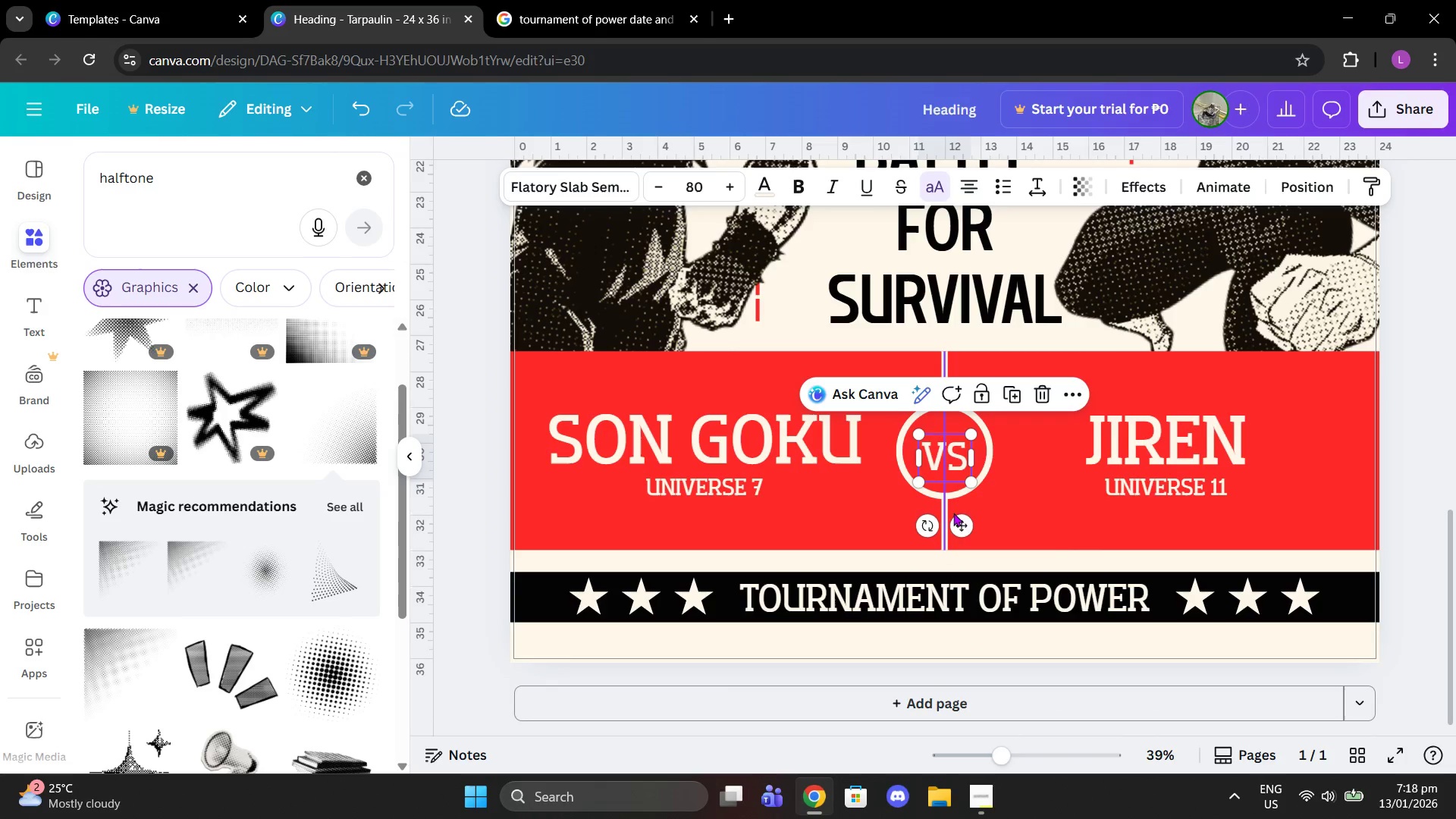 
left_click_drag(start_coordinate=[962, 535], to_coordinate=[962, 529])
 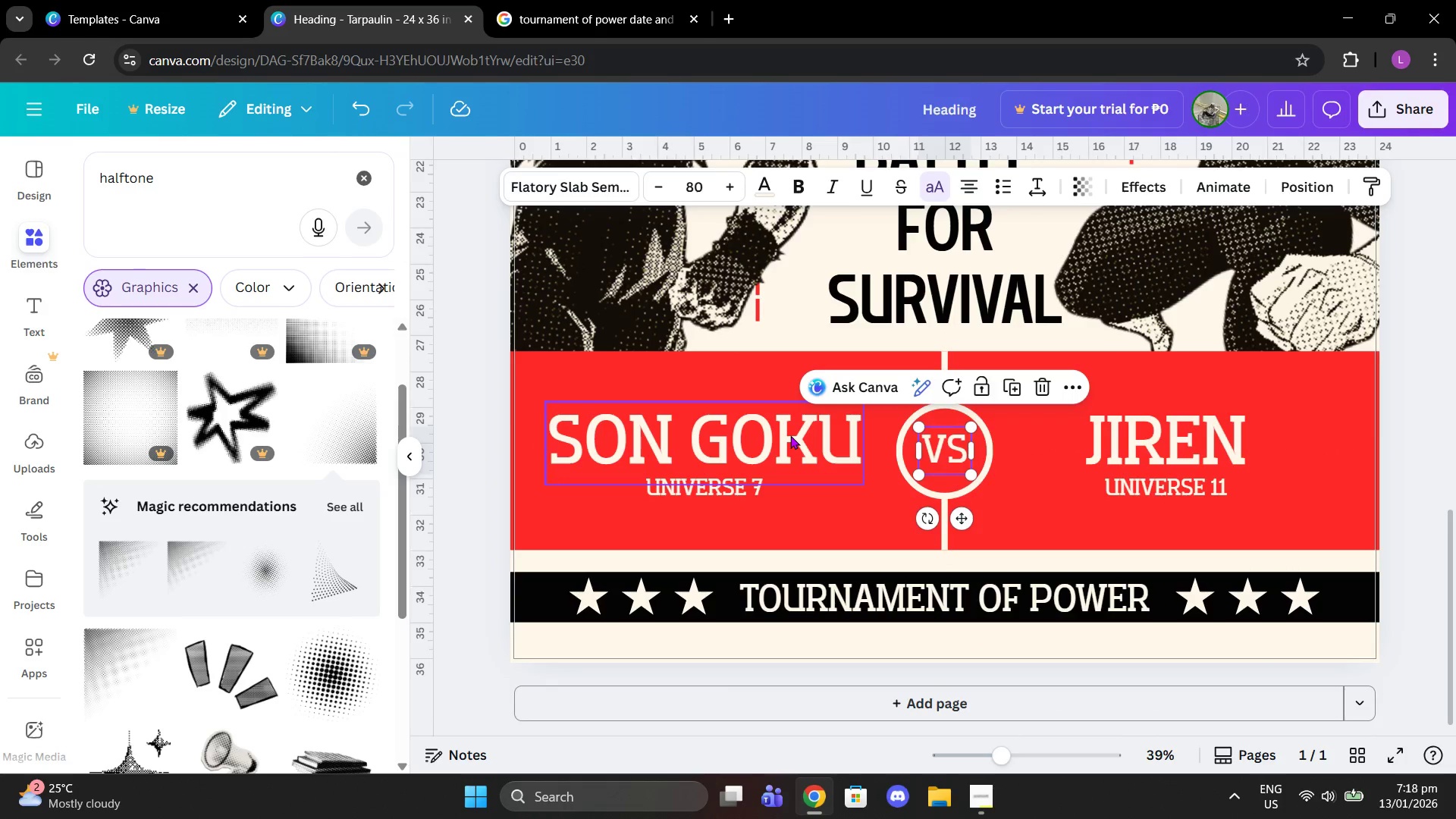 
left_click([790, 435])
 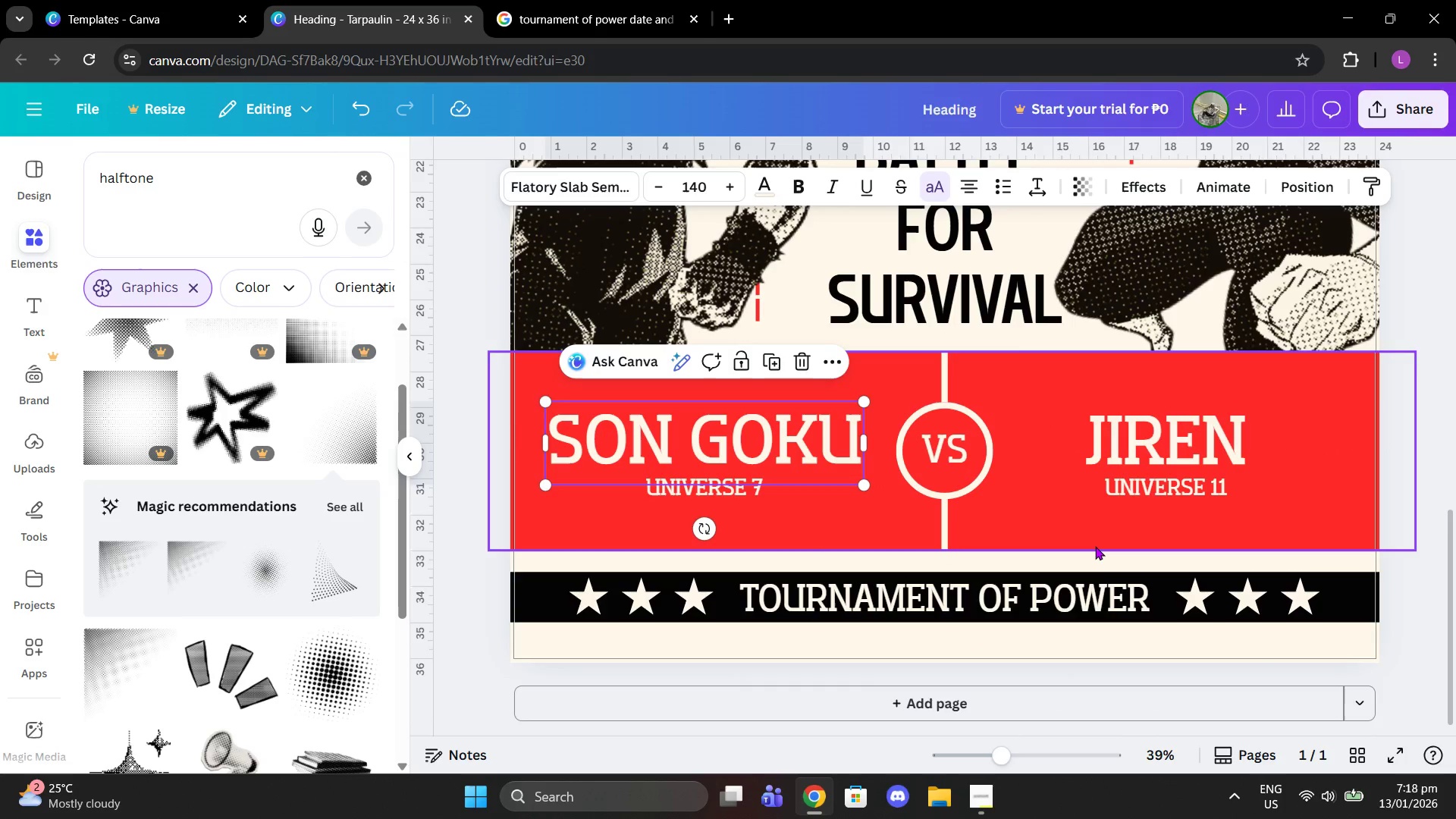 
left_click_drag(start_coordinate=[1098, 566], to_coordinate=[1096, 575])
 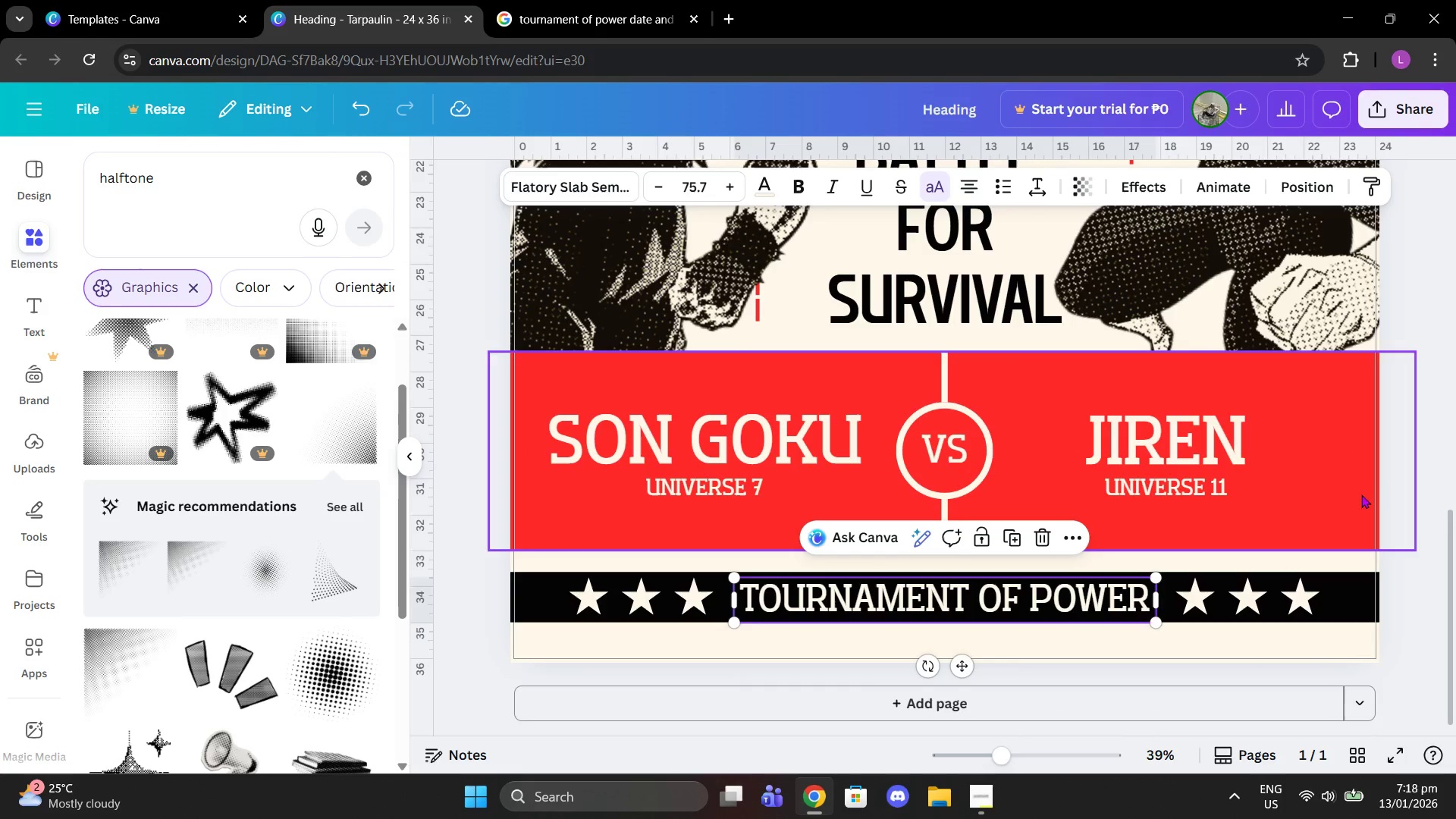 
left_click([1426, 419])
 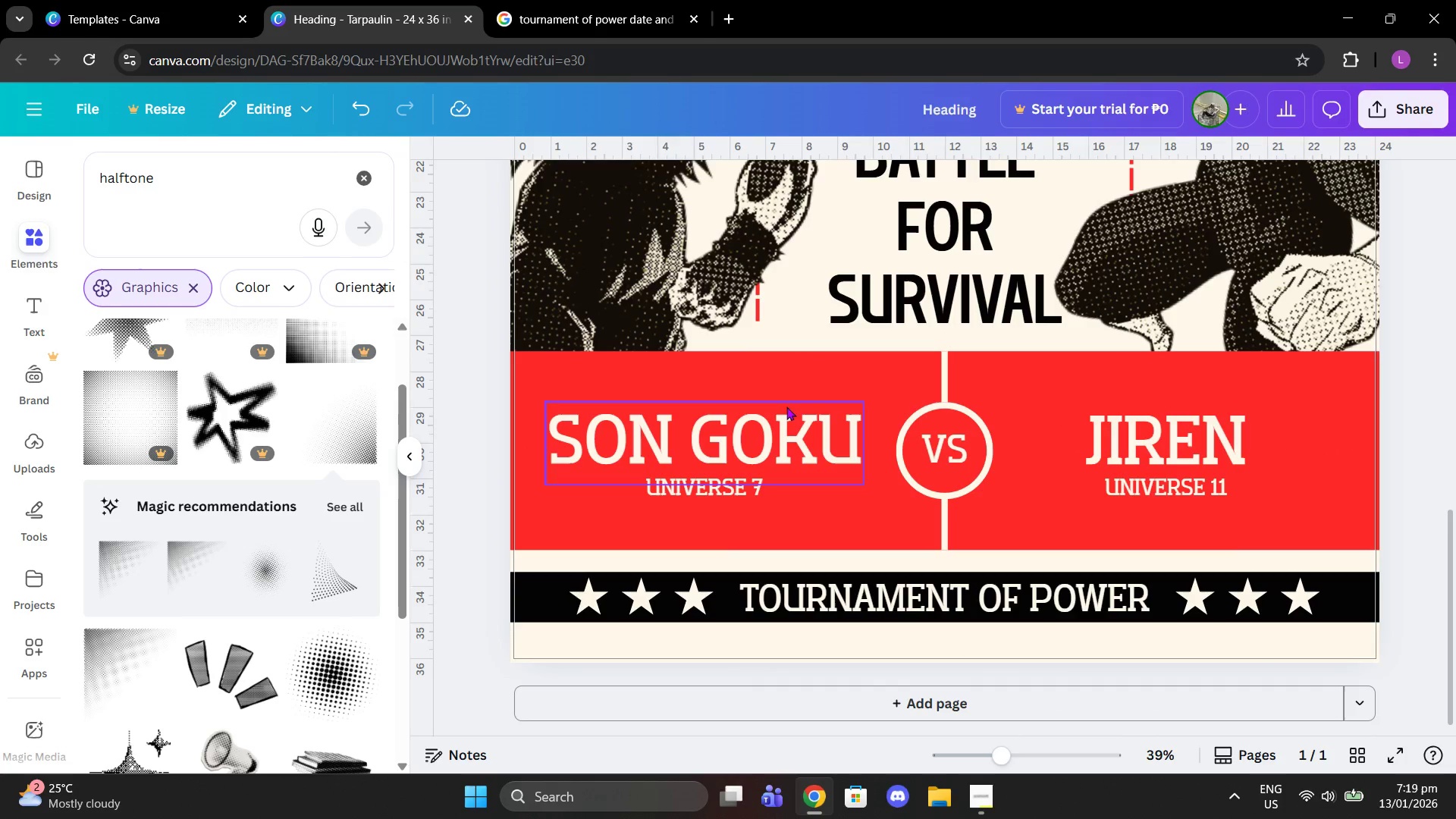 
left_click([682, 428])
 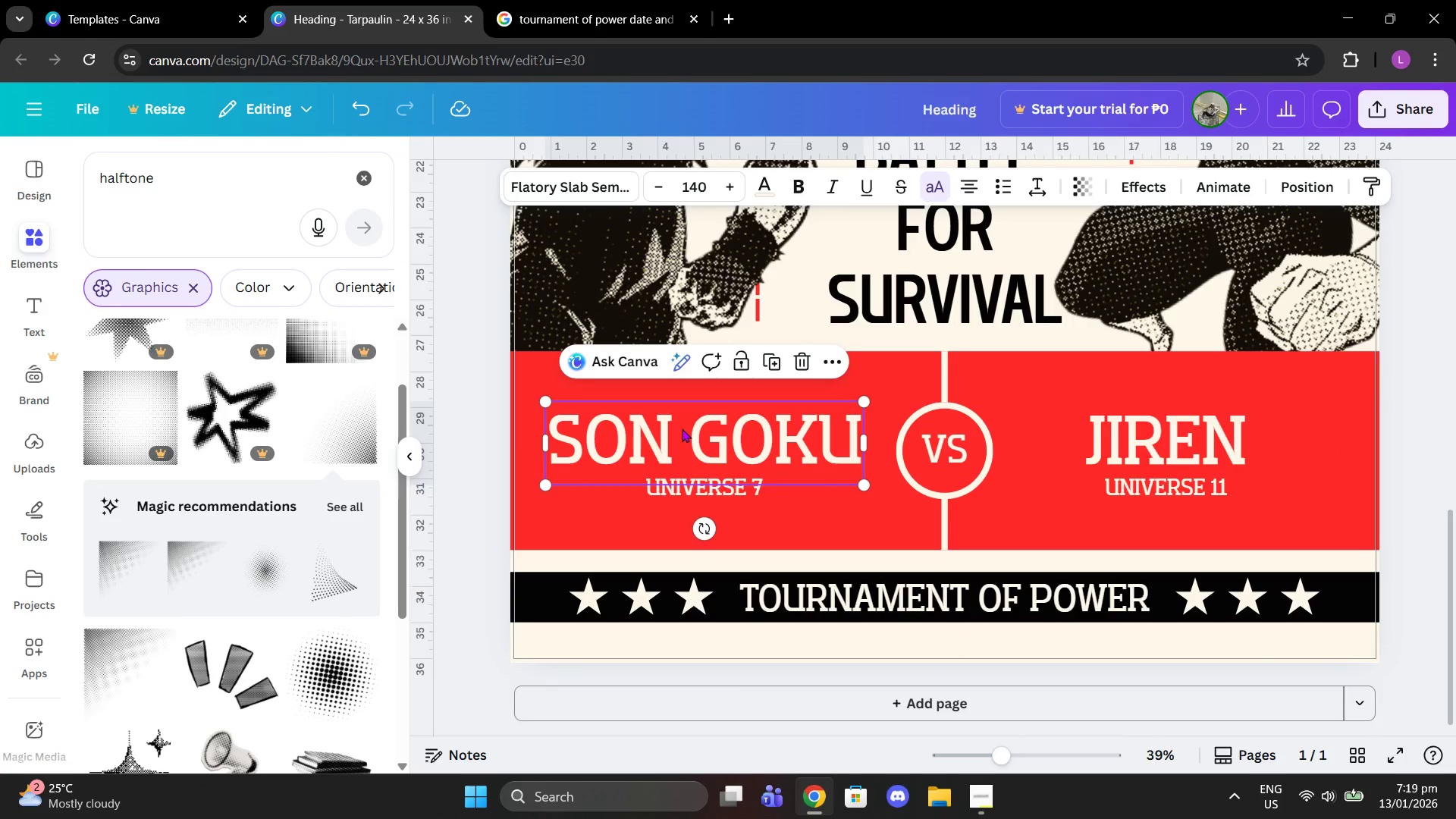 
key(Control+ControlLeft)
 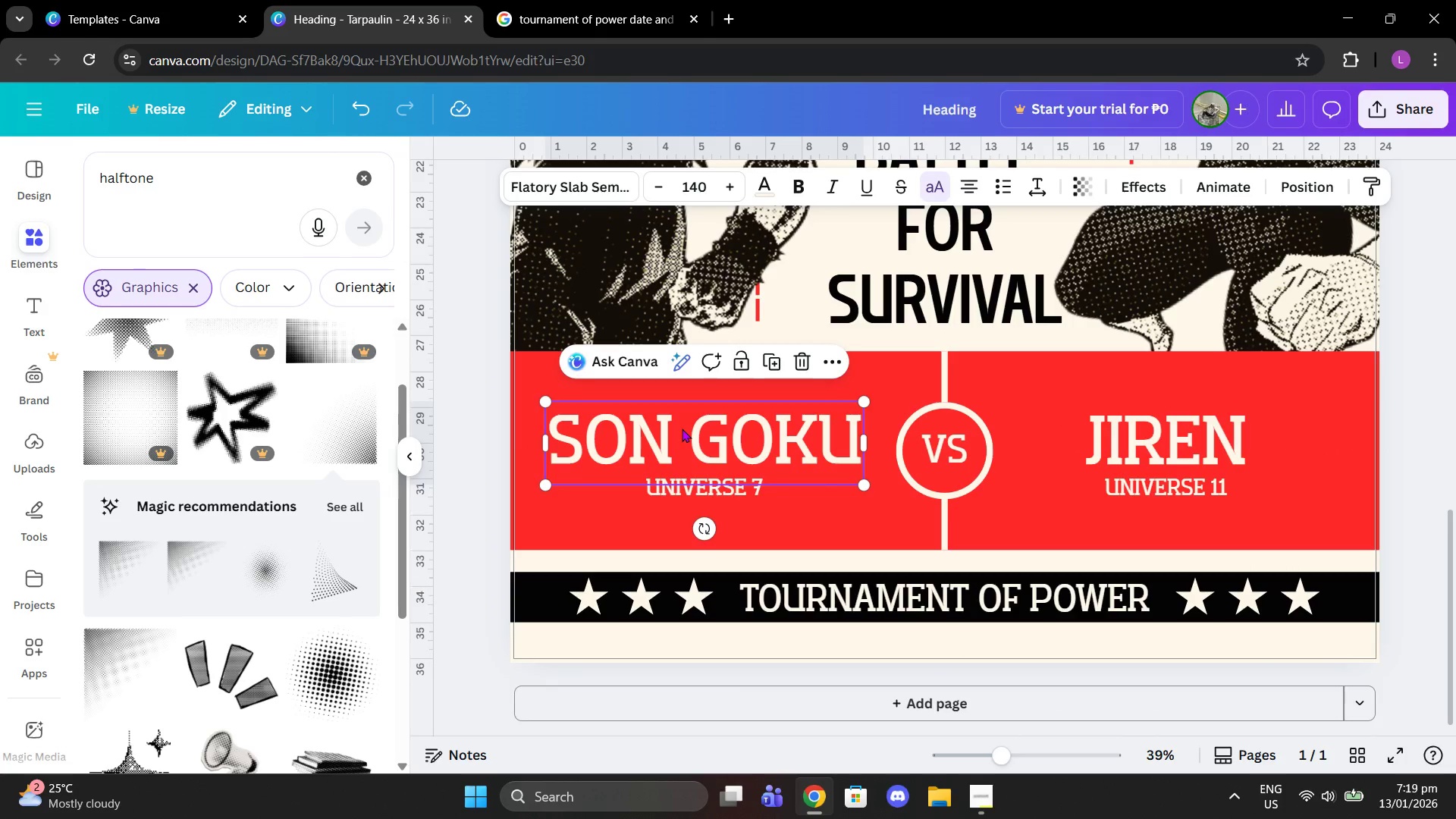 
key(Control+C)
 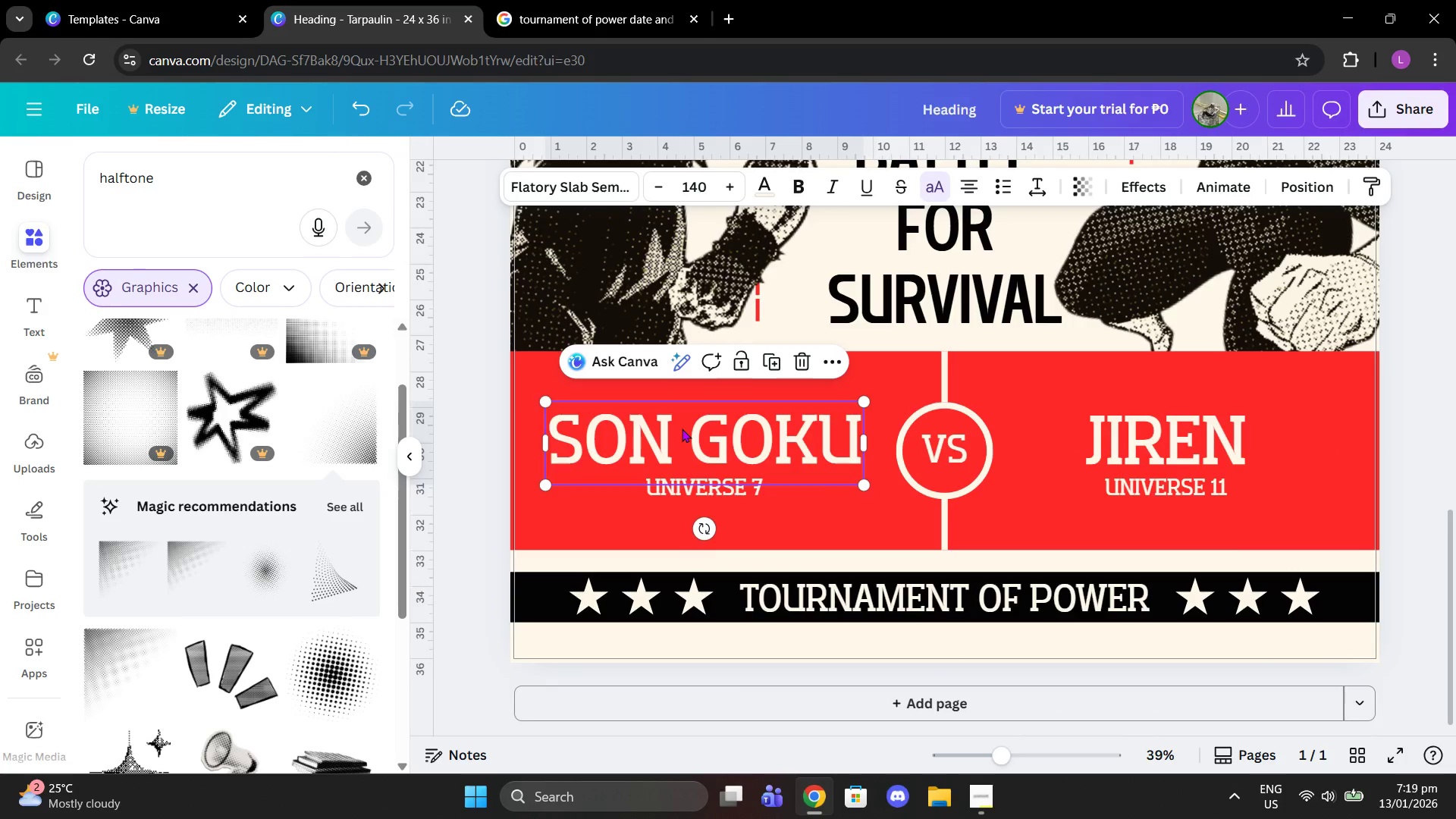 
key(Control+ControlLeft)
 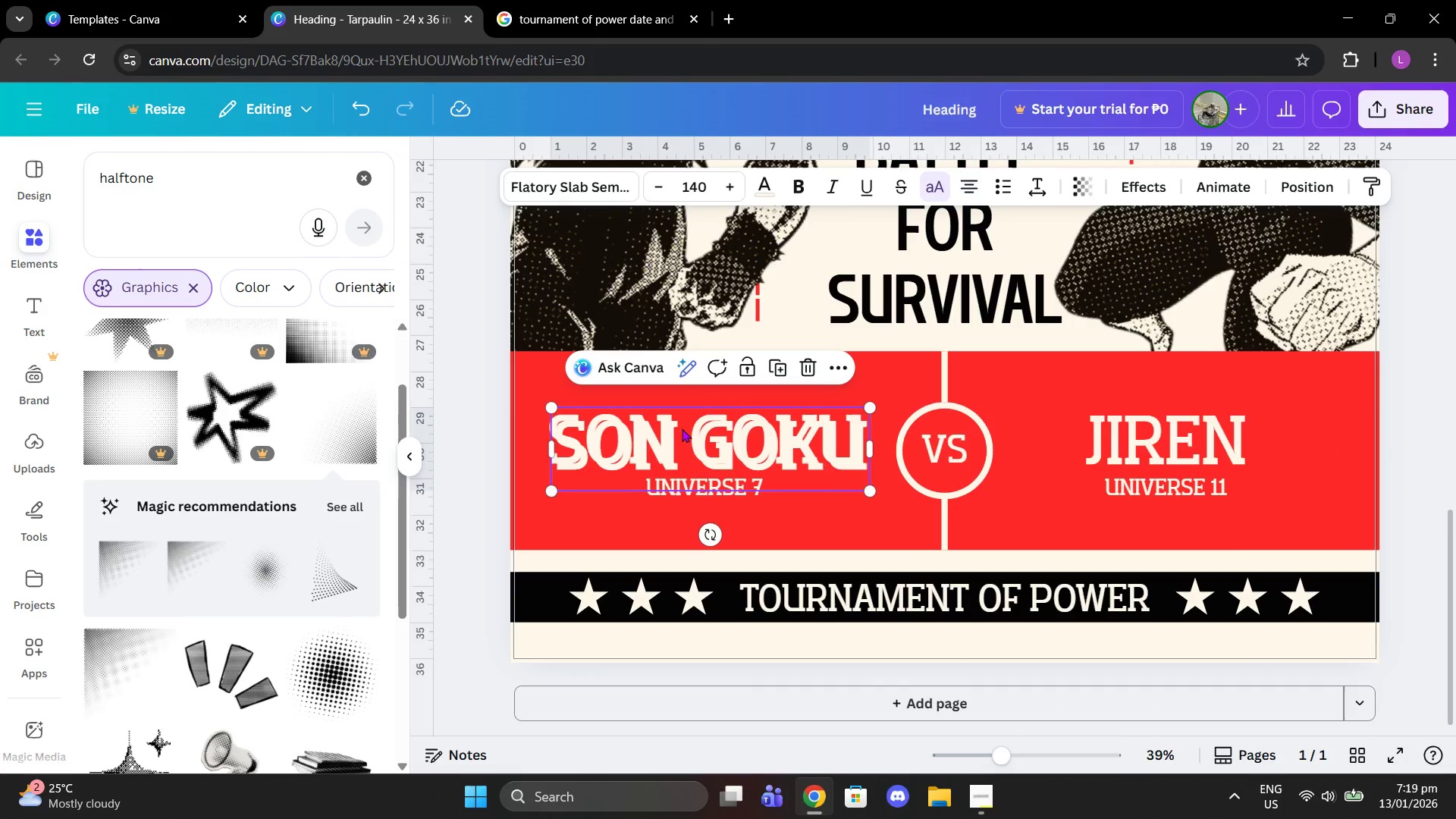 
key(Control+V)
 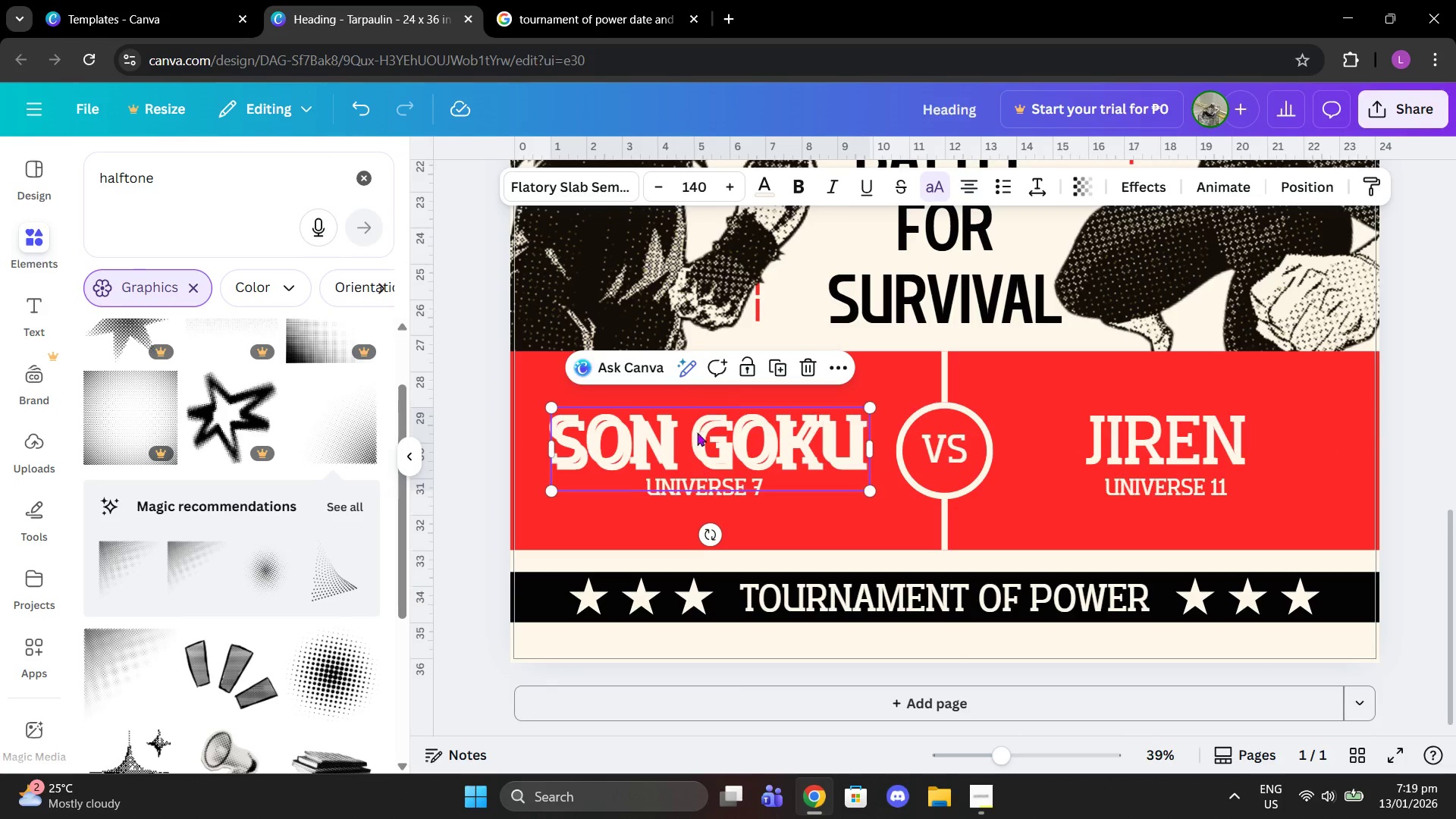 
left_click_drag(start_coordinate=[697, 432], to_coordinate=[964, 509])
 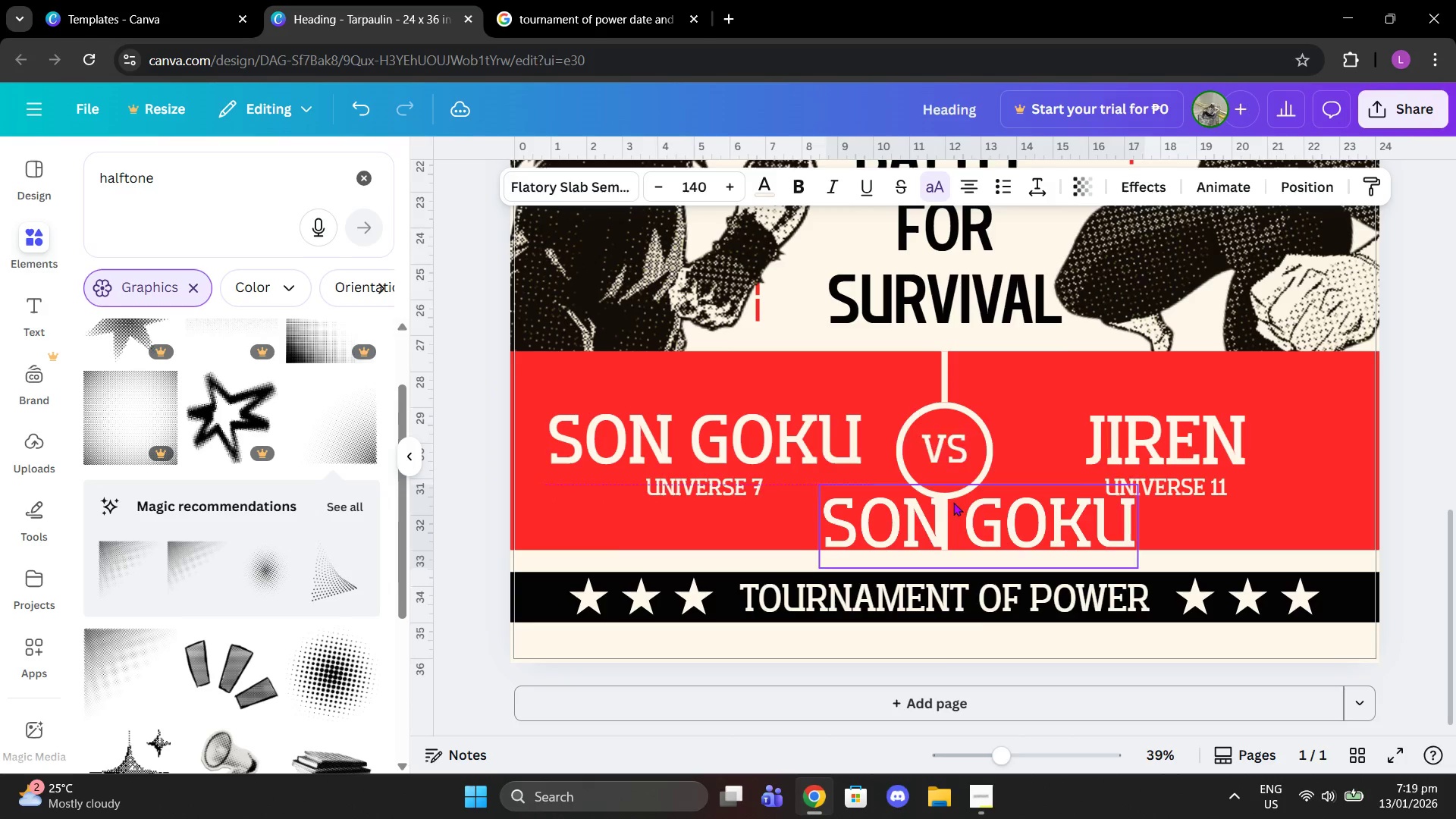 
left_click_drag(start_coordinate=[953, 502], to_coordinate=[948, 502])
 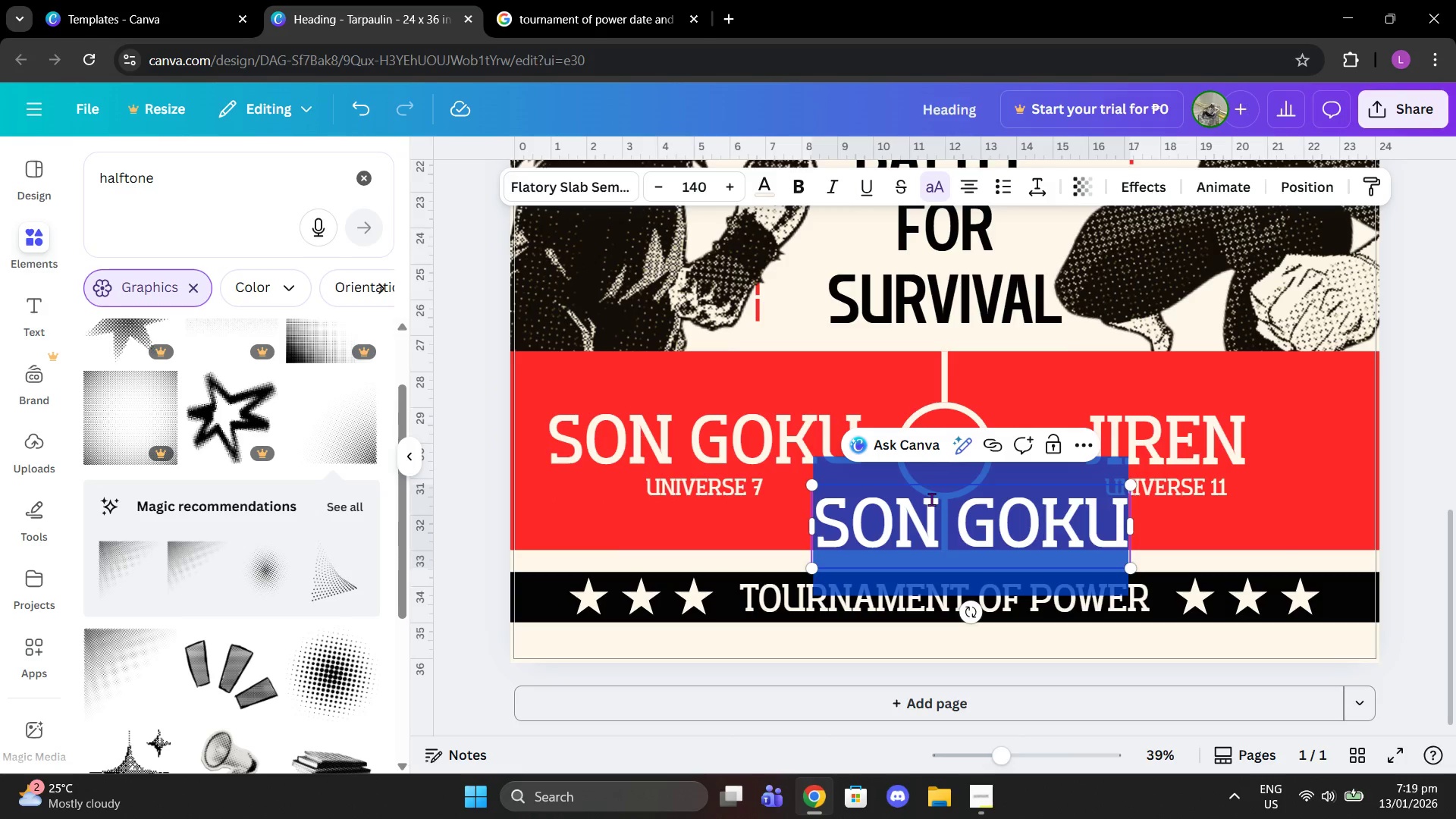 
type(Final)
 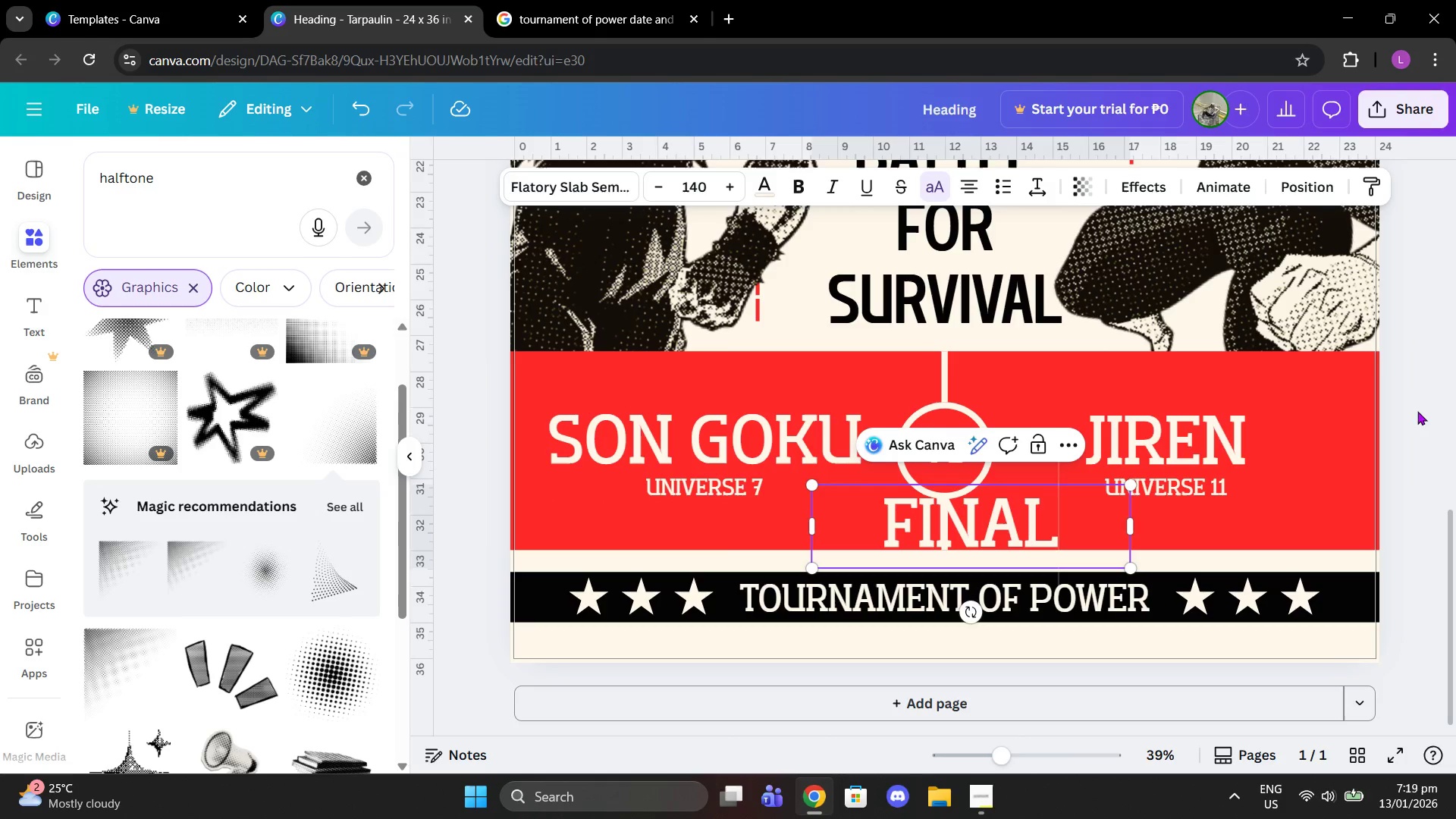 
left_click([1430, 452])
 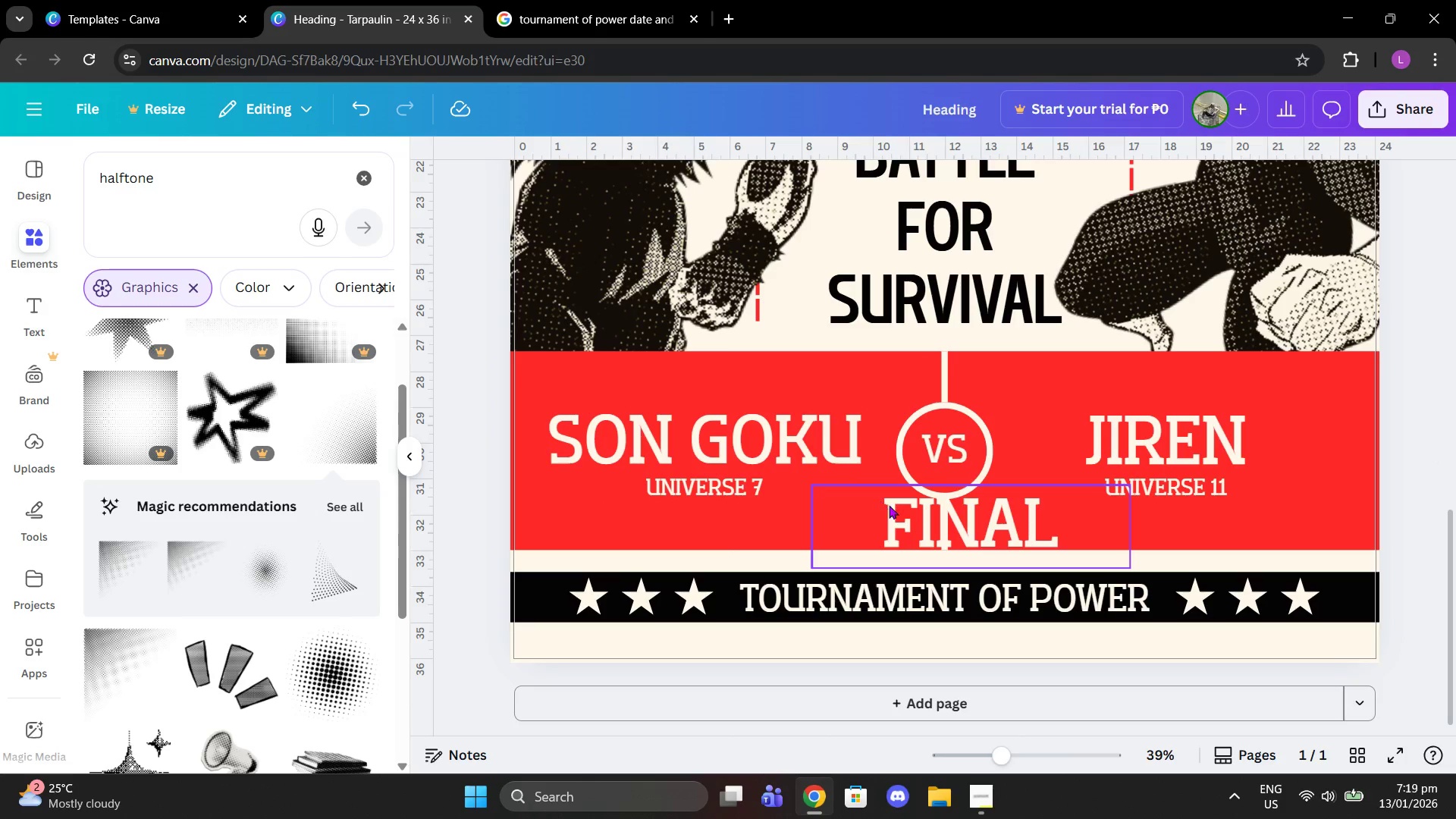 
left_click([904, 510])
 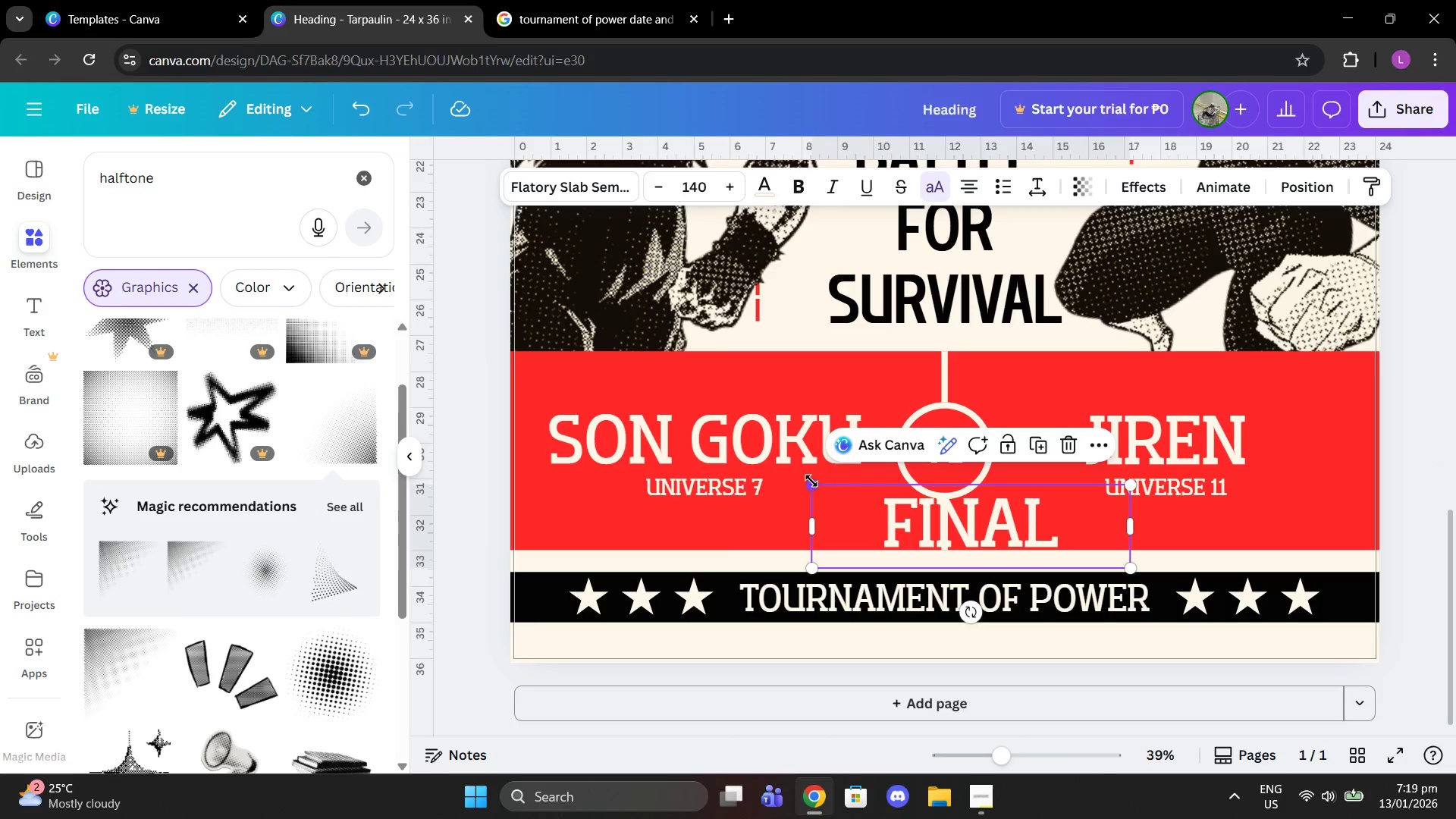 
left_click_drag(start_coordinate=[810, 480], to_coordinate=[908, 529])
 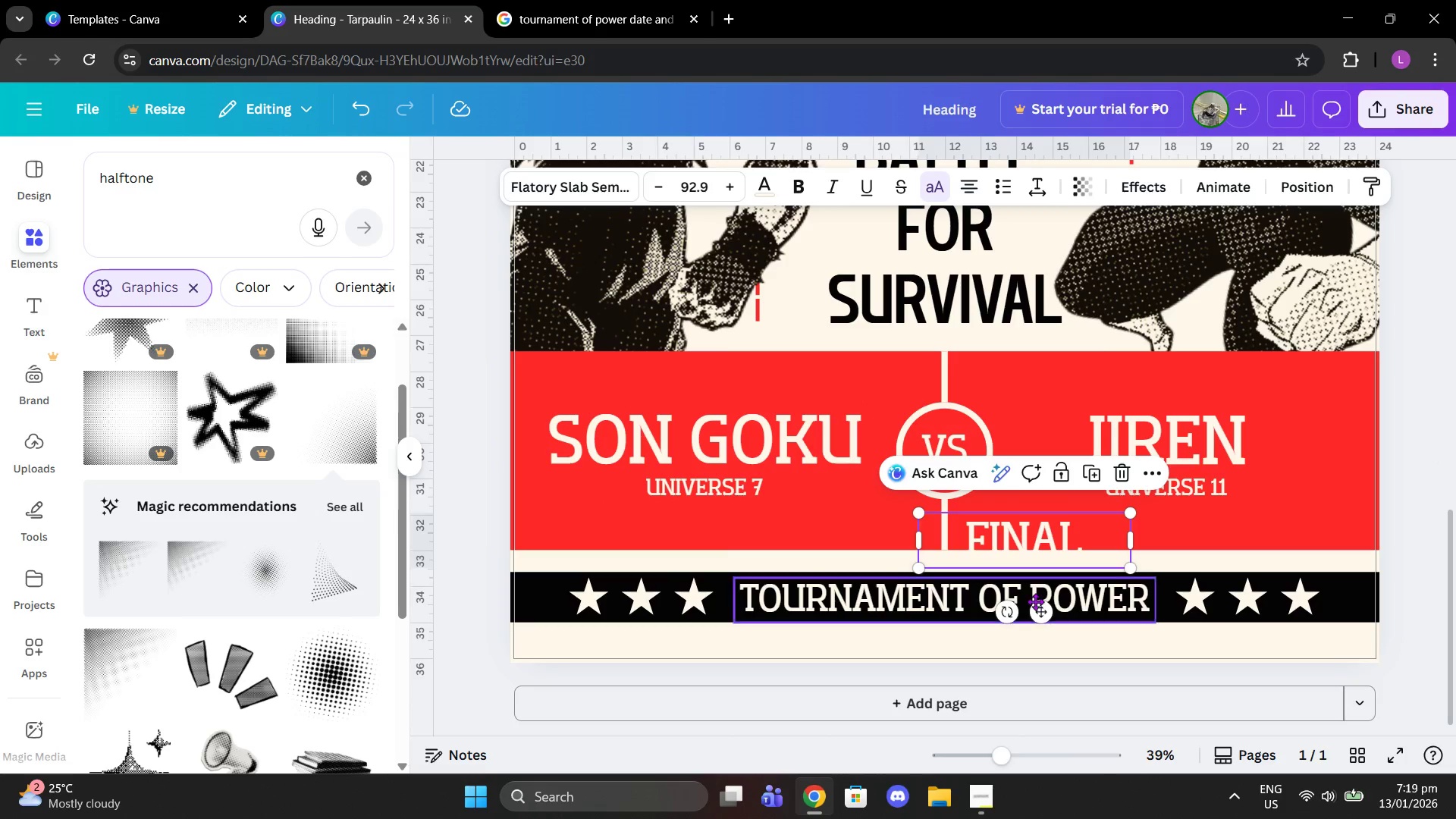 
left_click_drag(start_coordinate=[1038, 620], to_coordinate=[886, 605])
 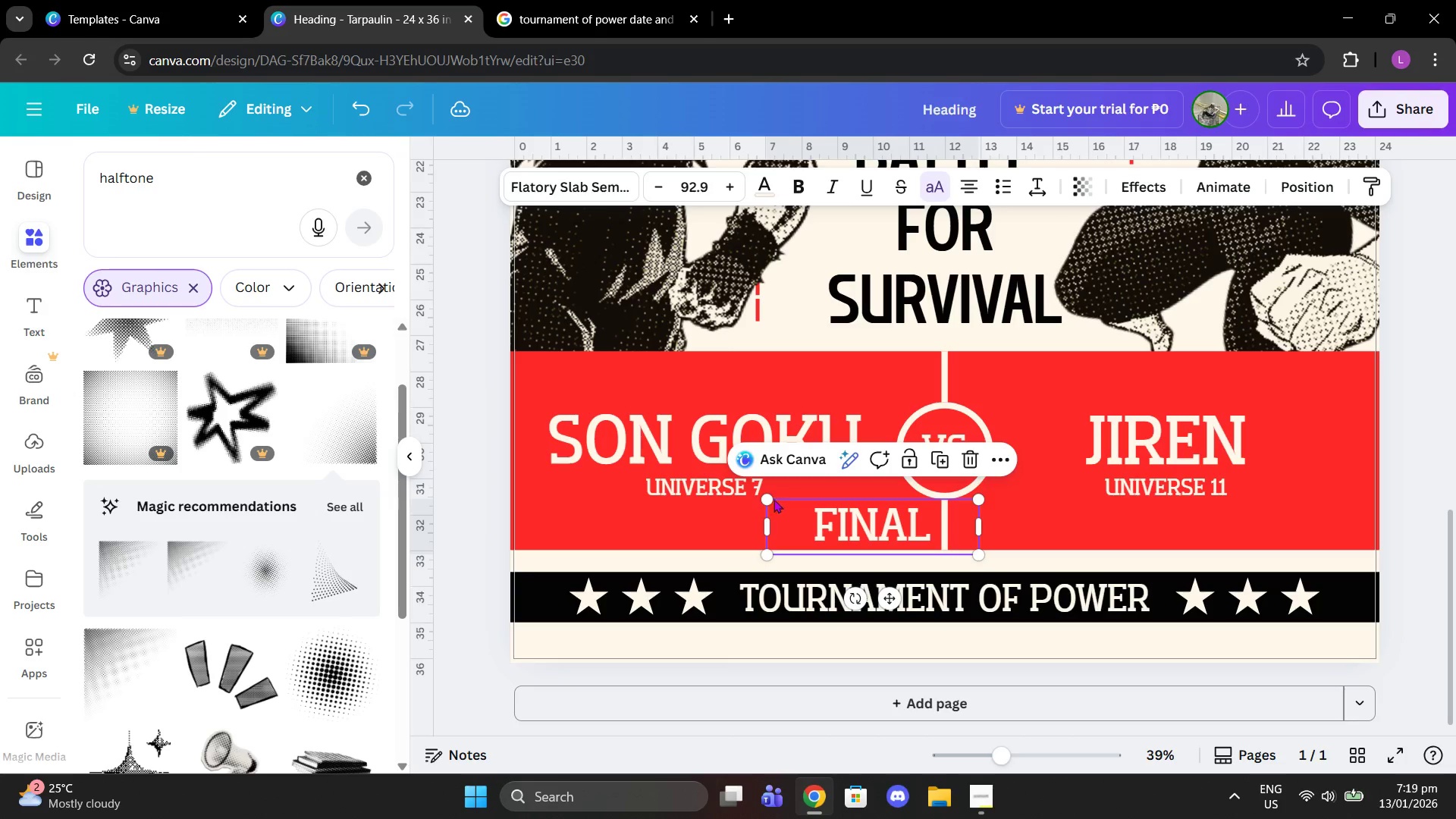 
left_click_drag(start_coordinate=[768, 497], to_coordinate=[830, 532])
 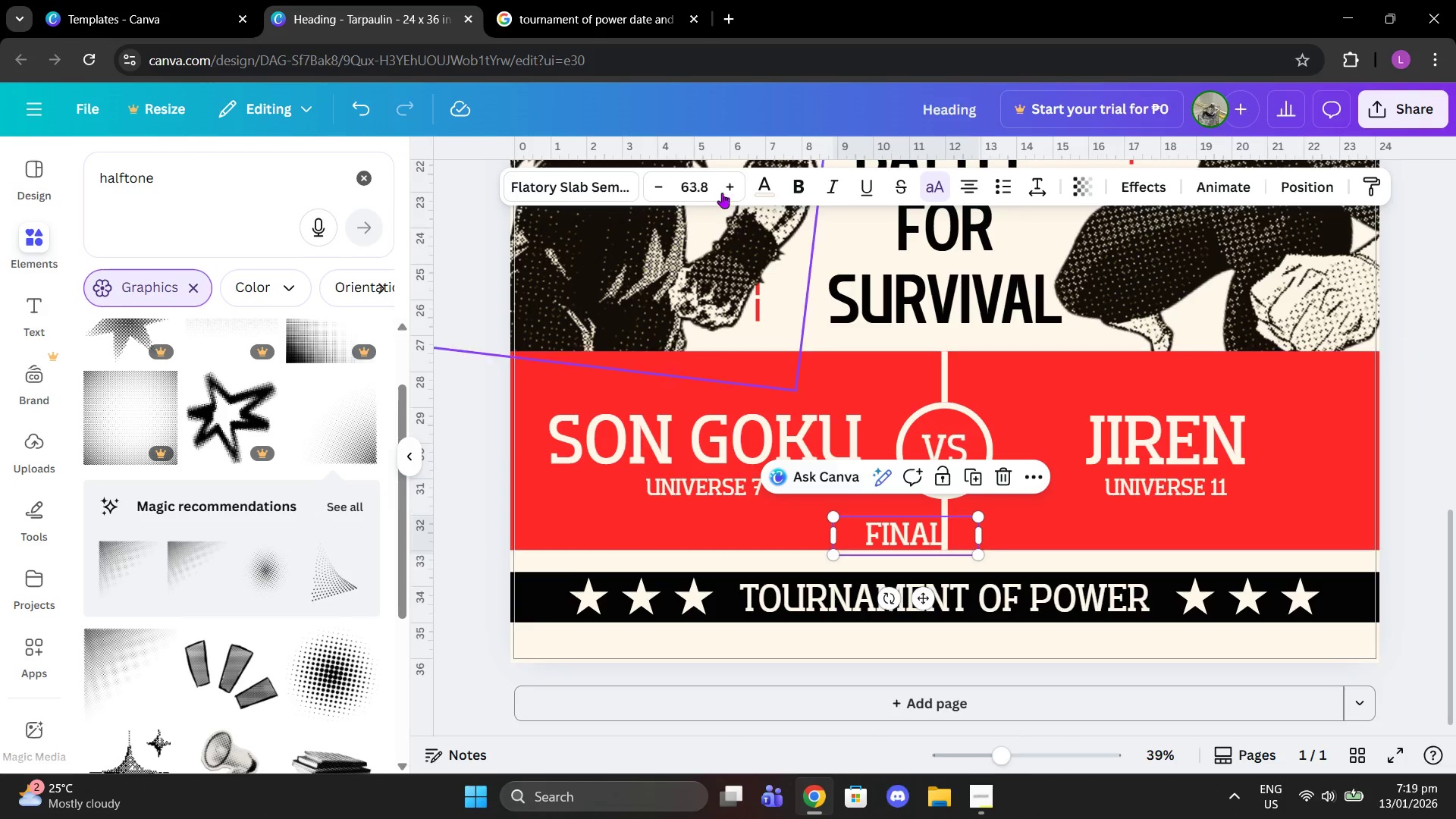 
left_click([700, 179])
 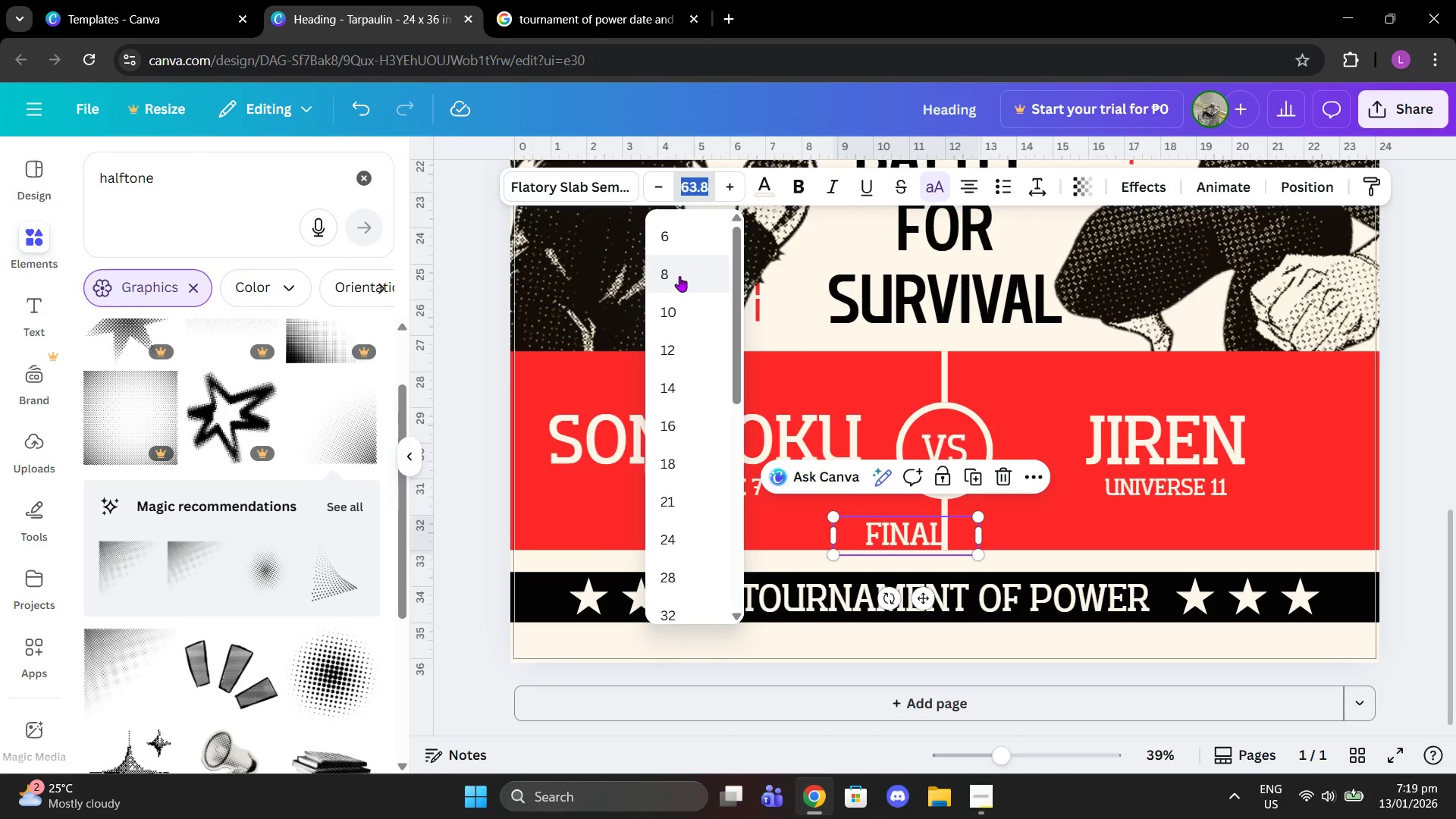 
type(64)
 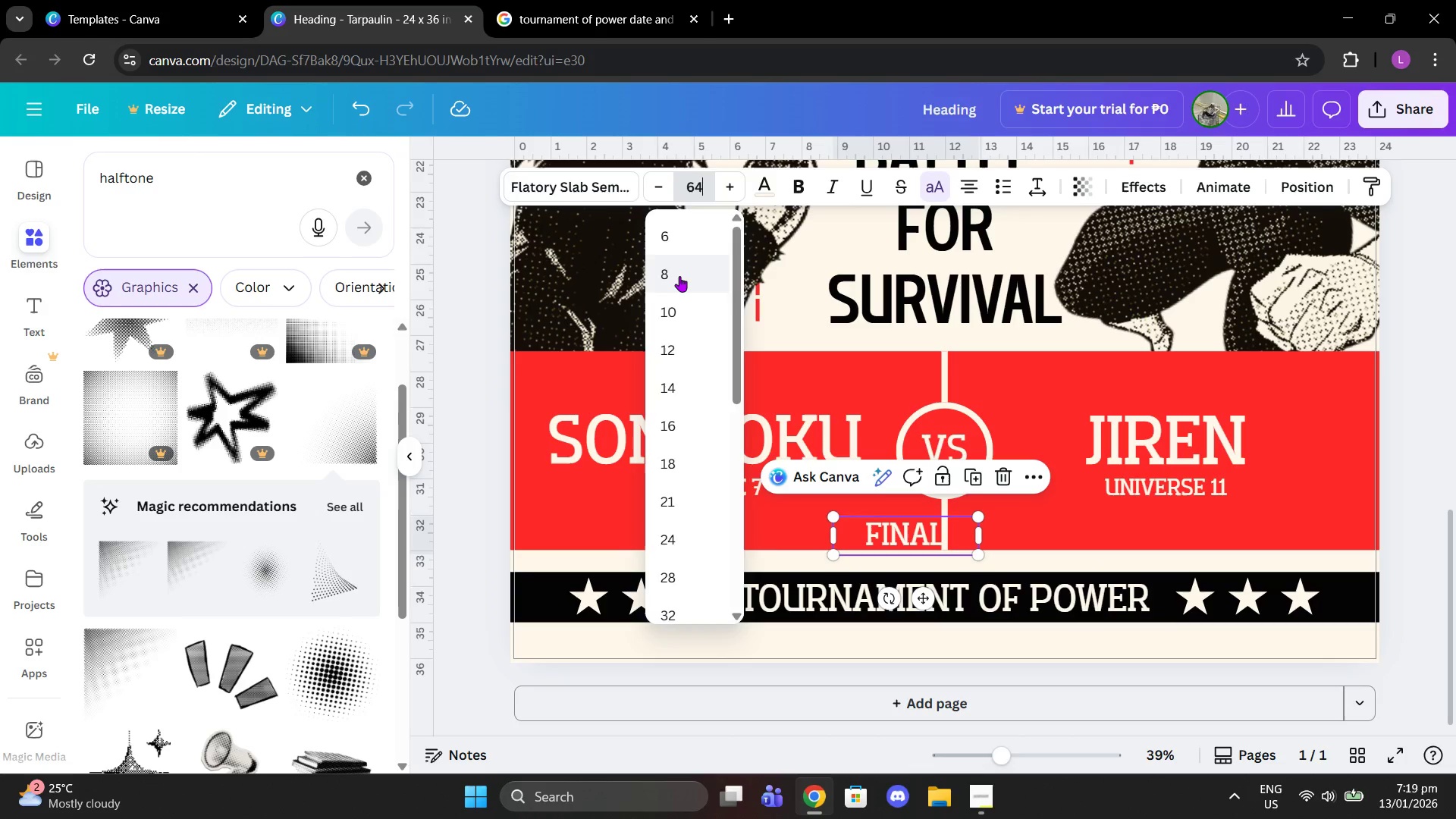 
key(Enter)
 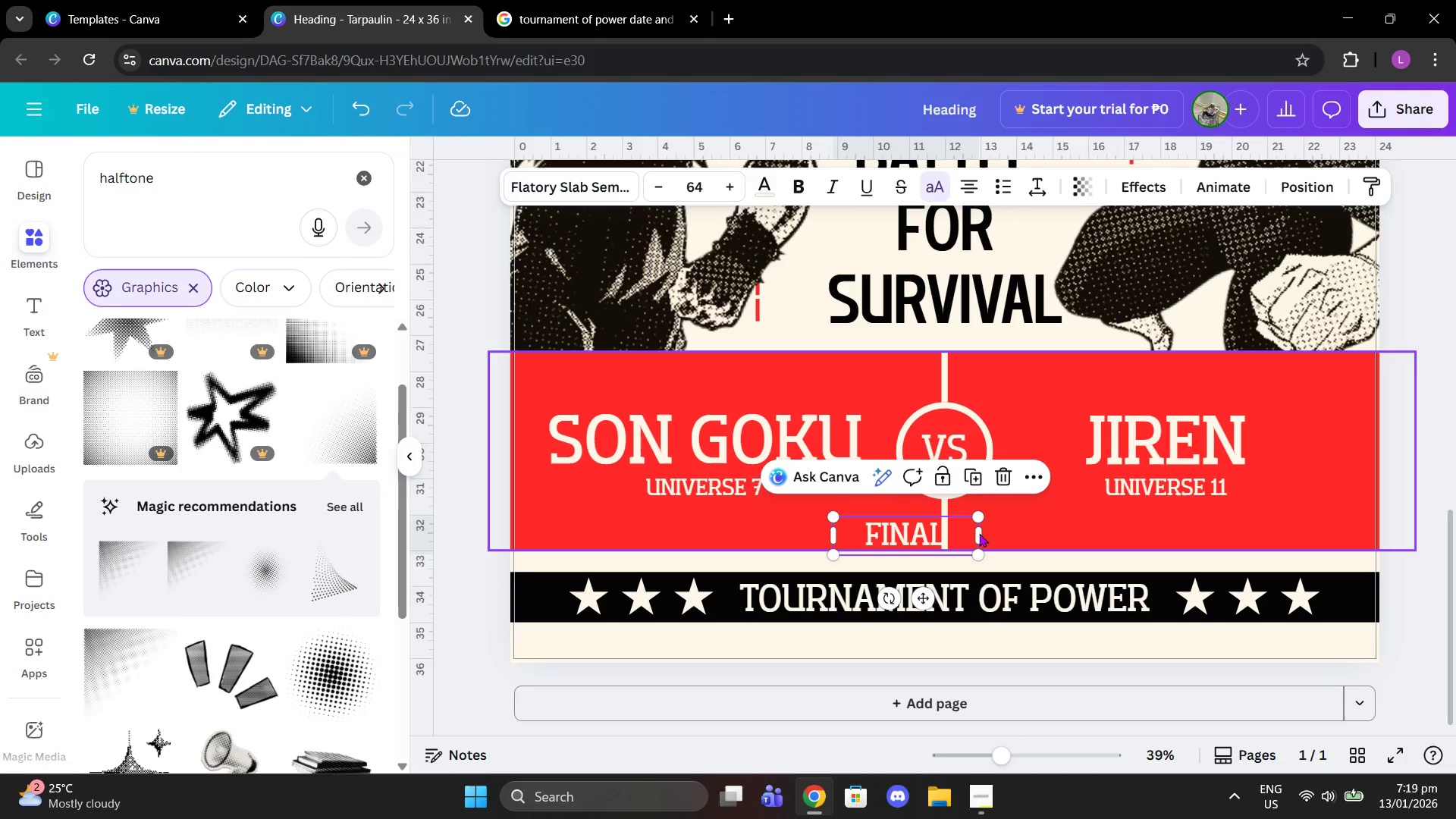 
left_click_drag(start_coordinate=[983, 533], to_coordinate=[925, 524])
 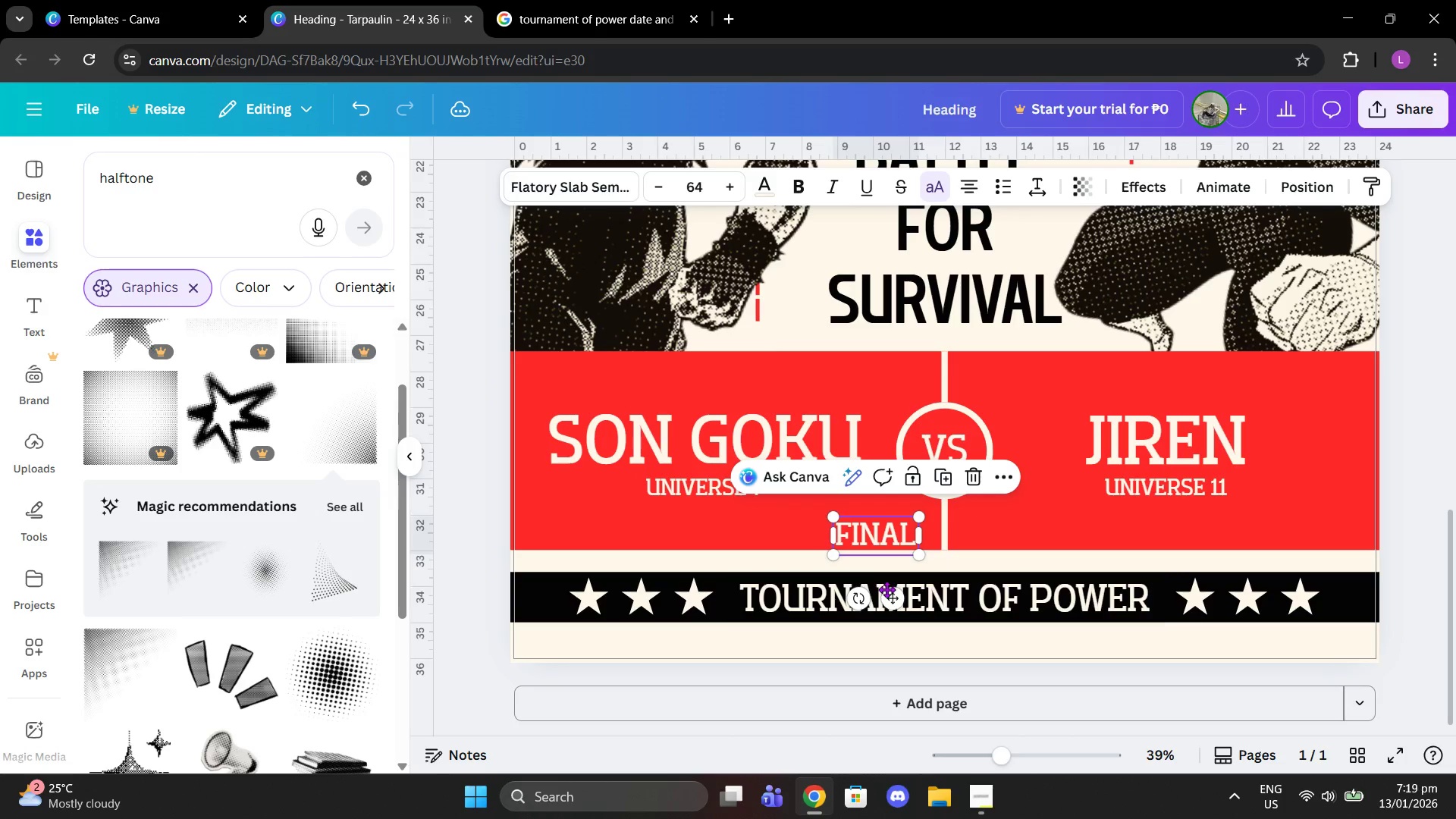 
left_click_drag(start_coordinate=[886, 592], to_coordinate=[906, 592])
 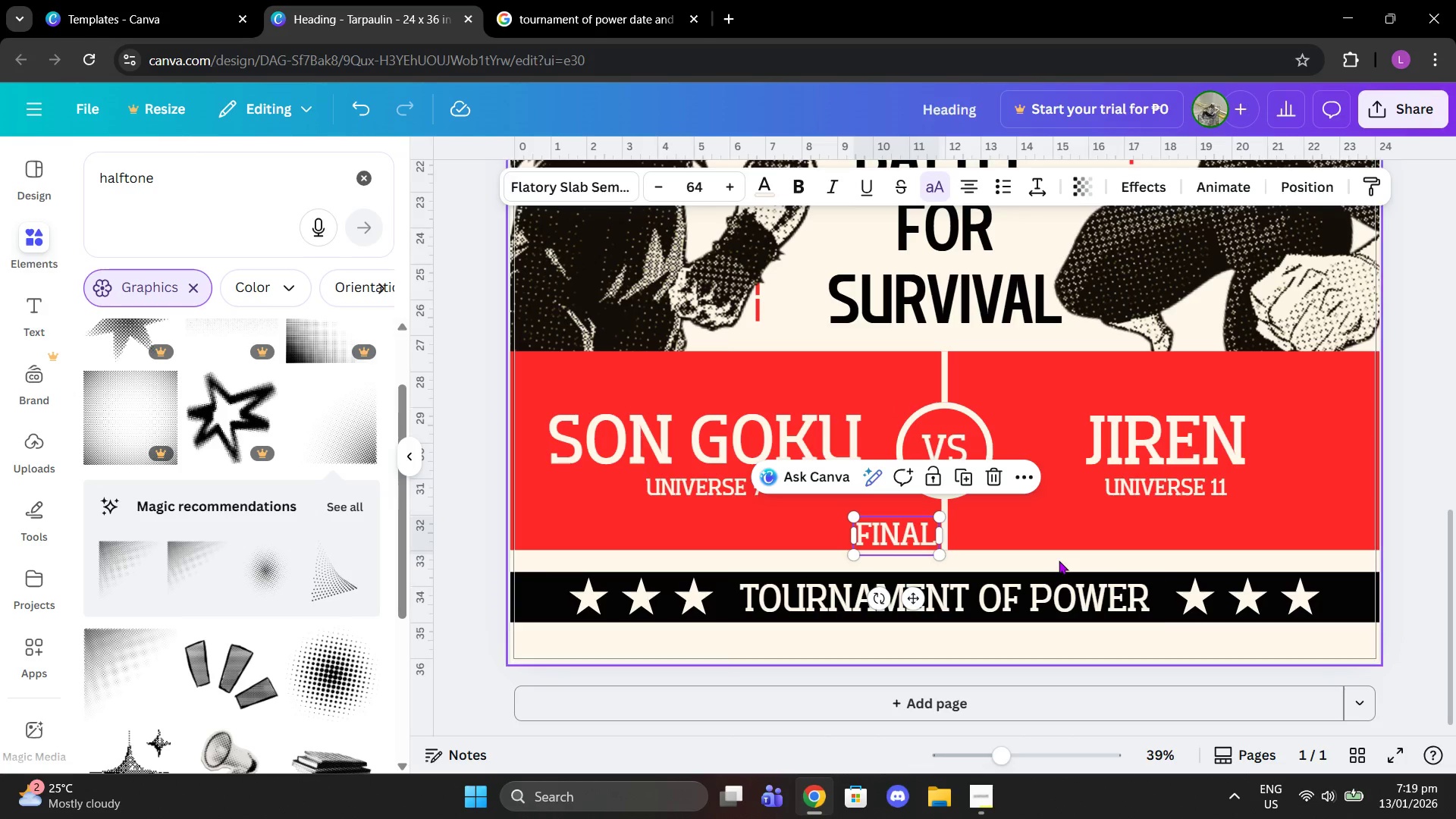 
left_click([1059, 560])
 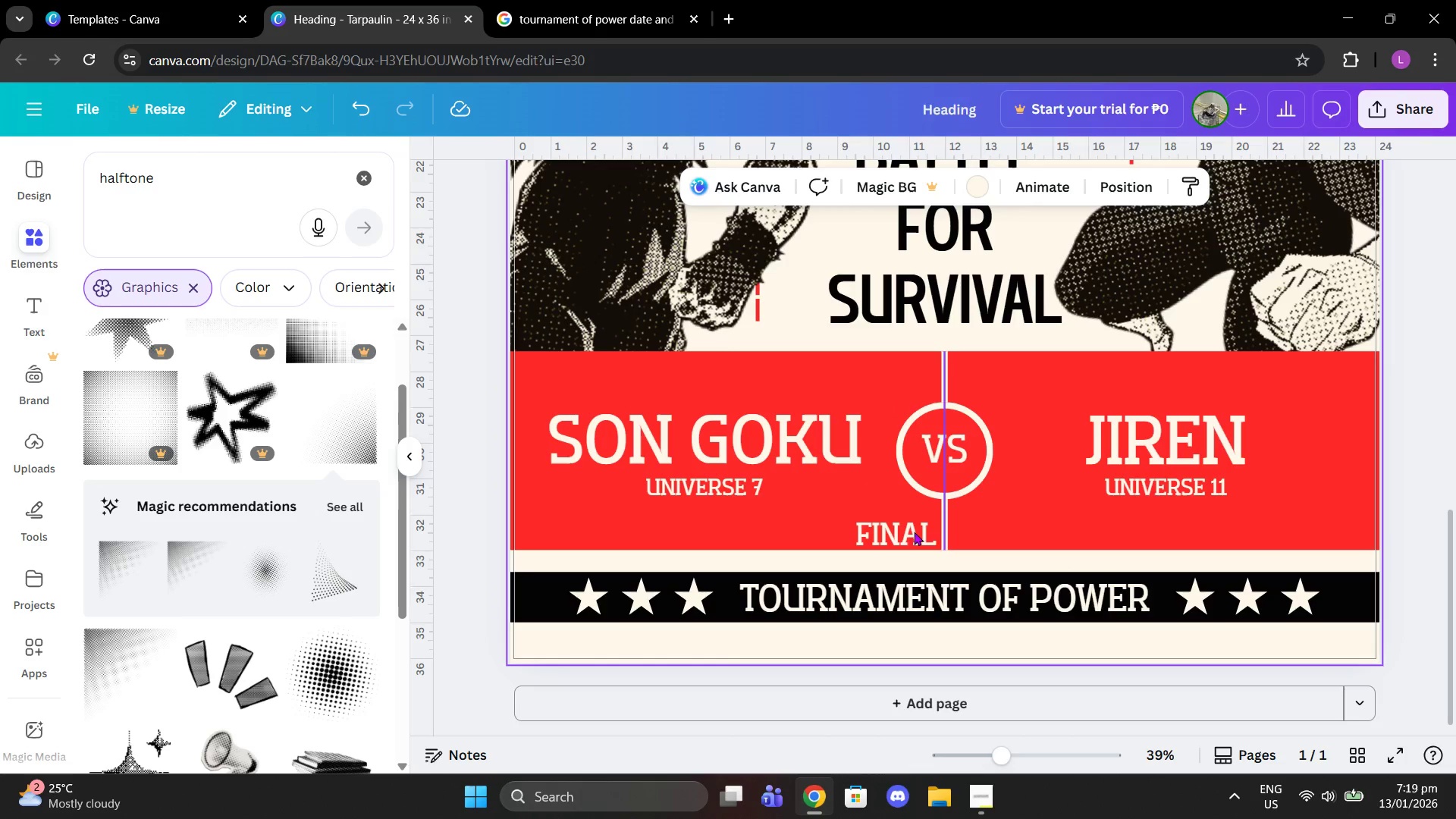 
left_click([908, 529])
 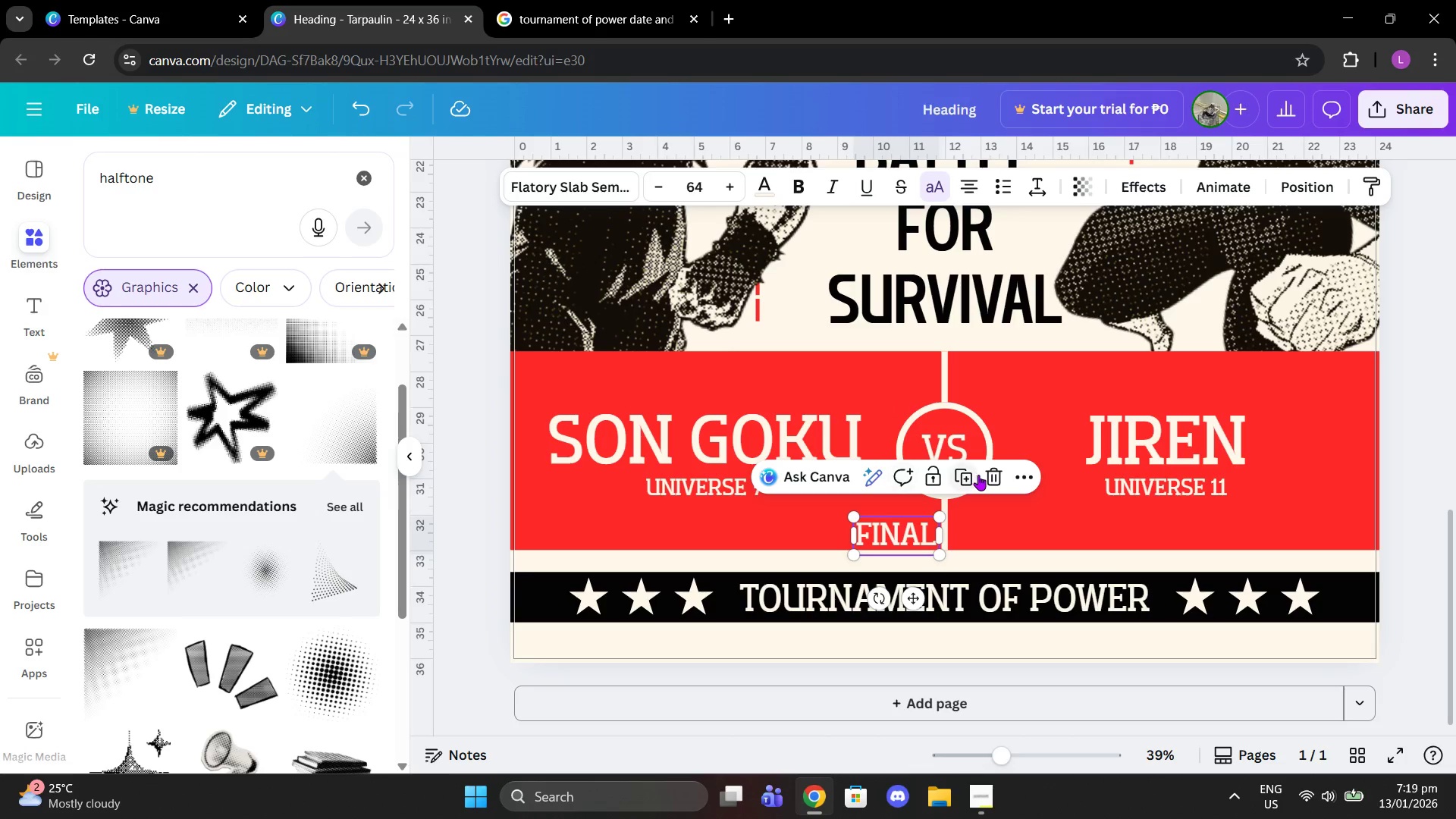 
left_click([969, 472])
 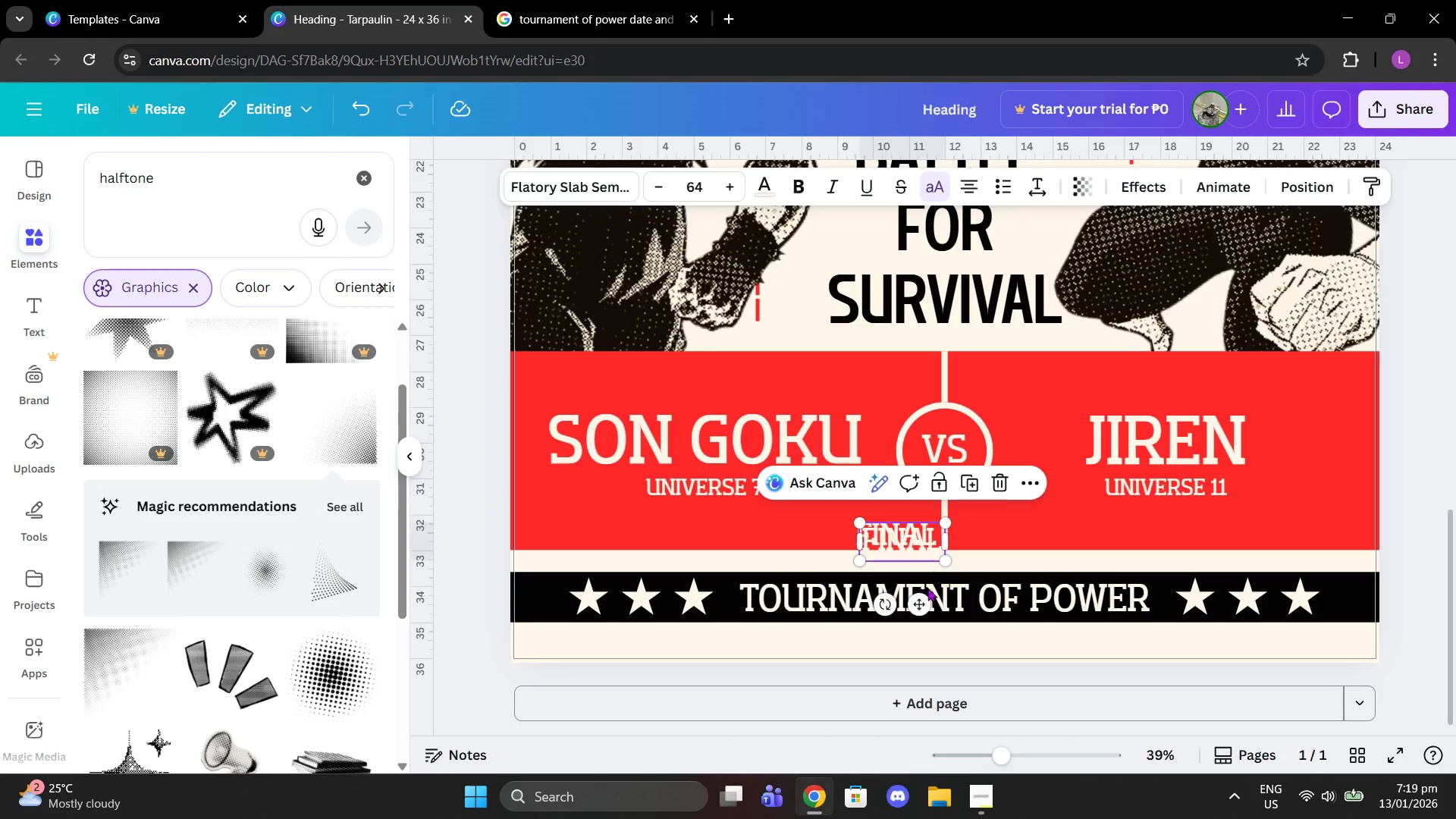 
left_click_drag(start_coordinate=[918, 605], to_coordinate=[1012, 598])
 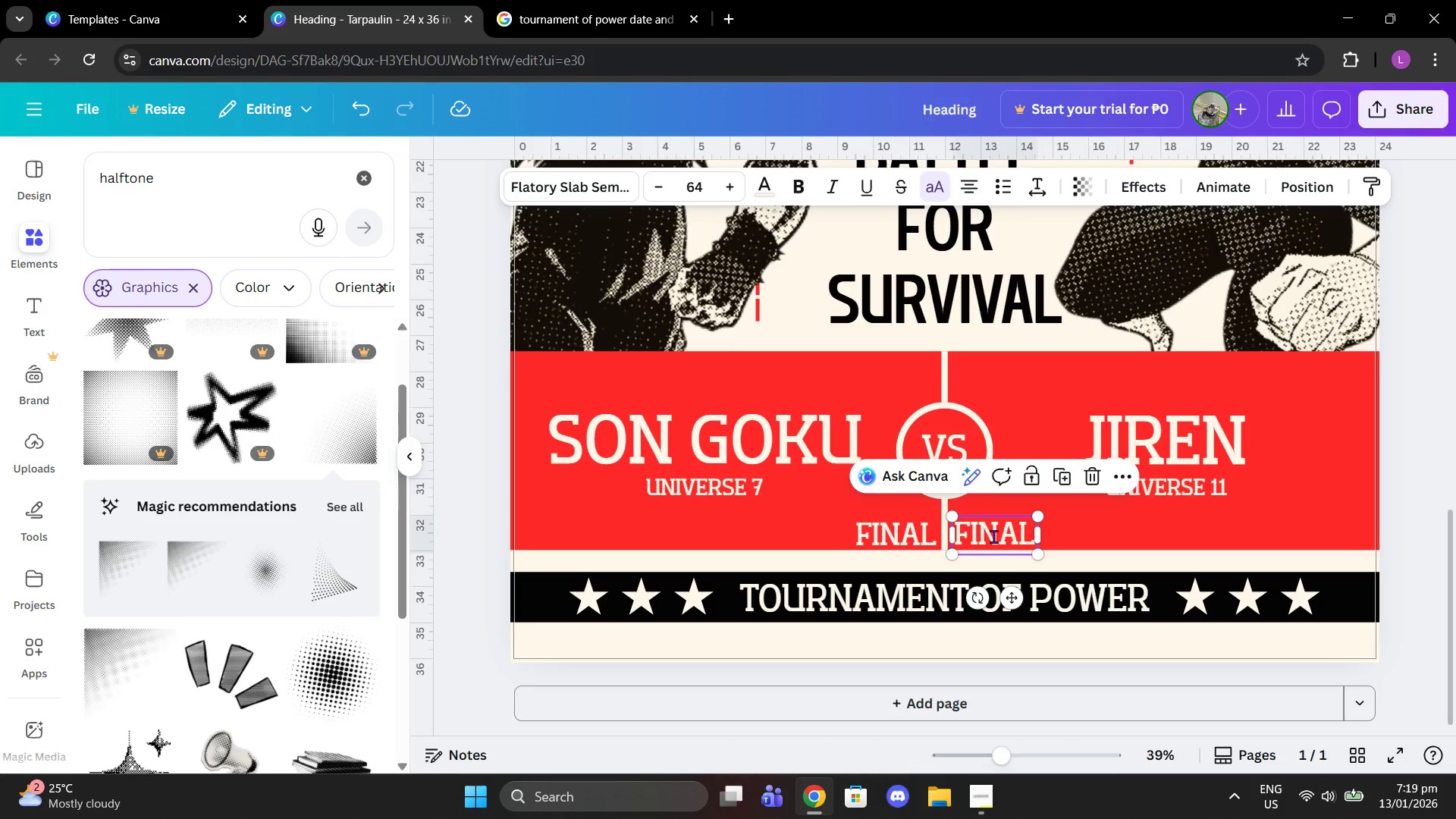 
double_click([993, 536])
 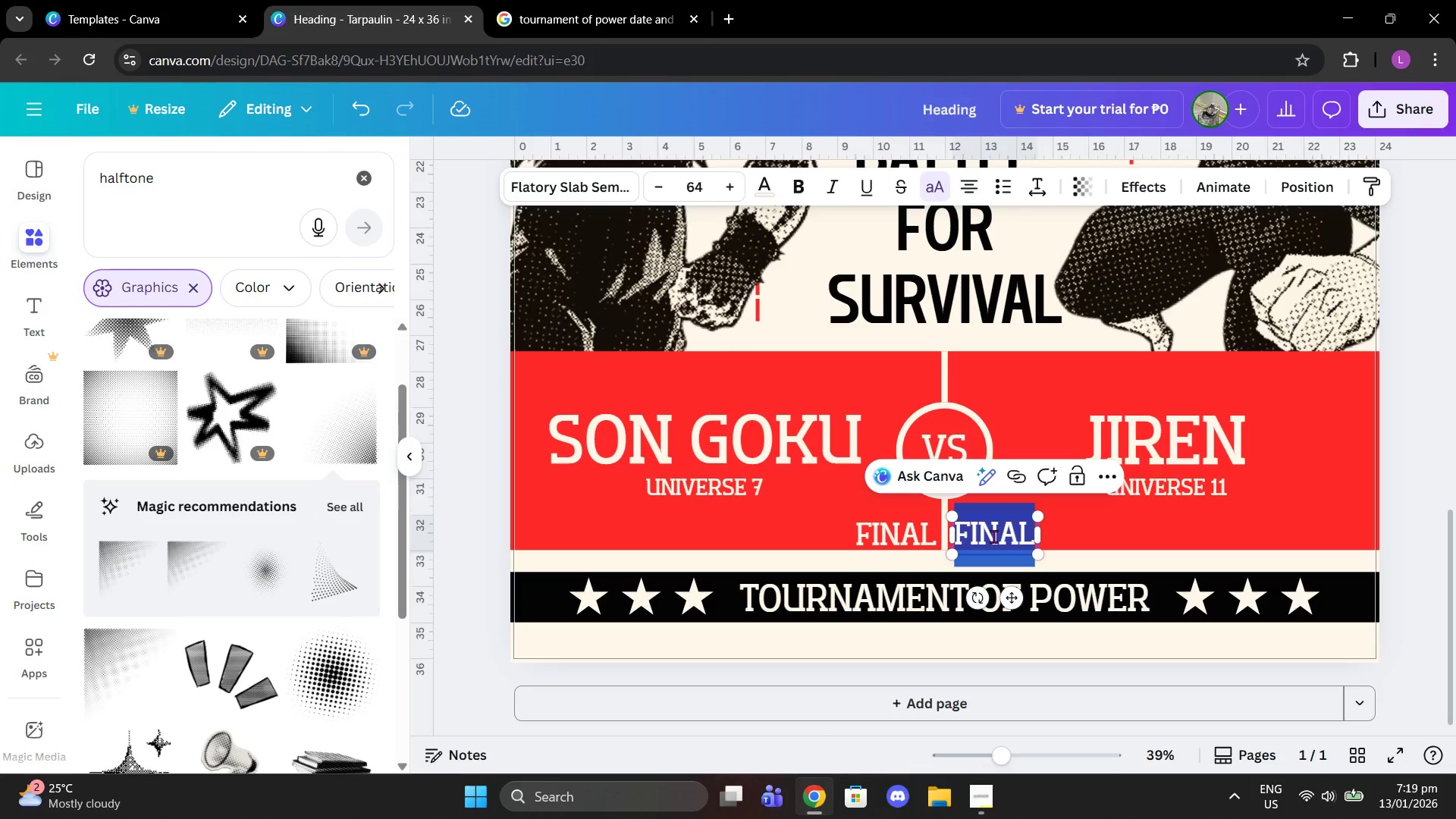 
type(battle)
 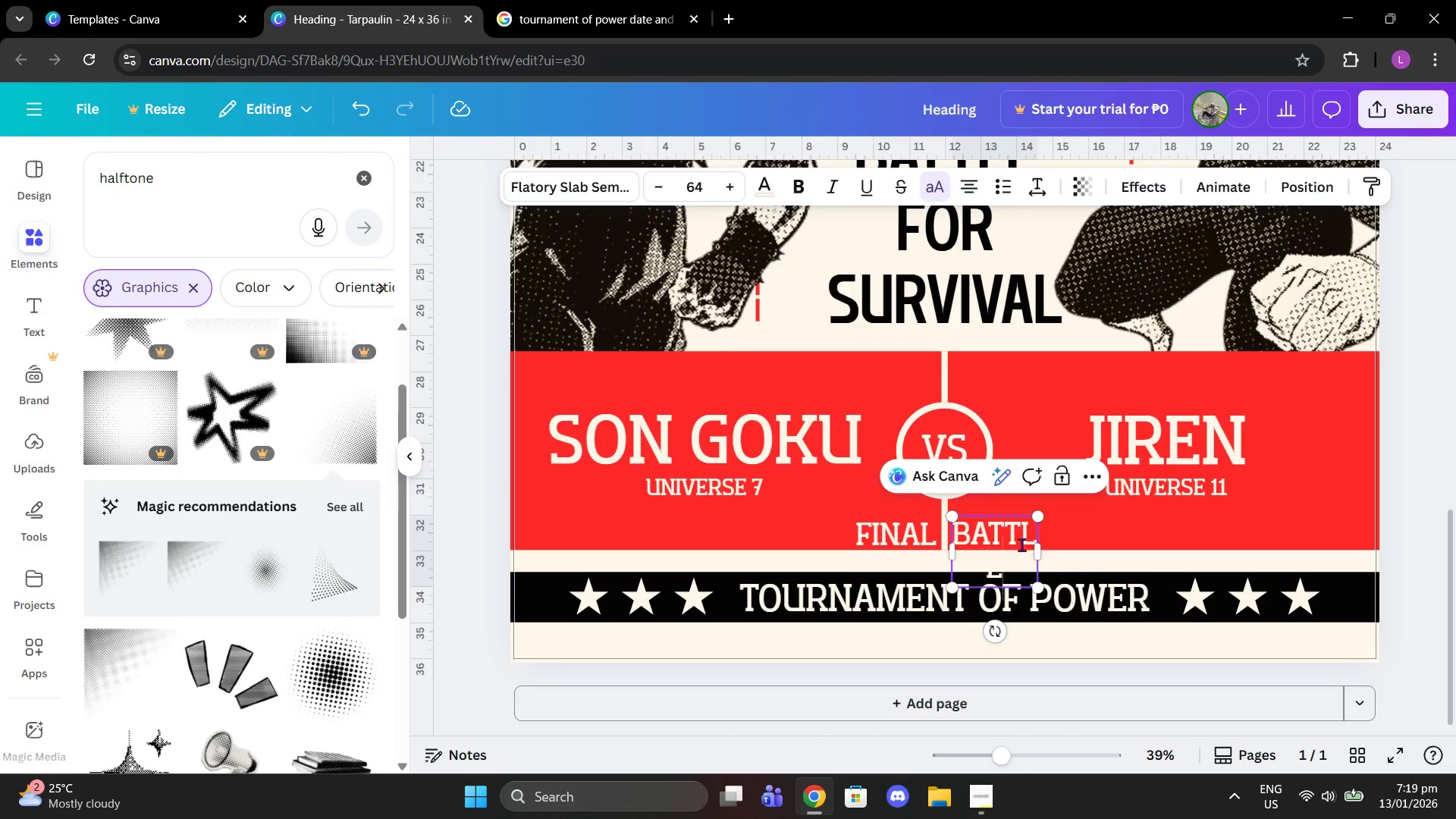 
left_click_drag(start_coordinate=[1040, 555], to_coordinate=[1059, 554])
 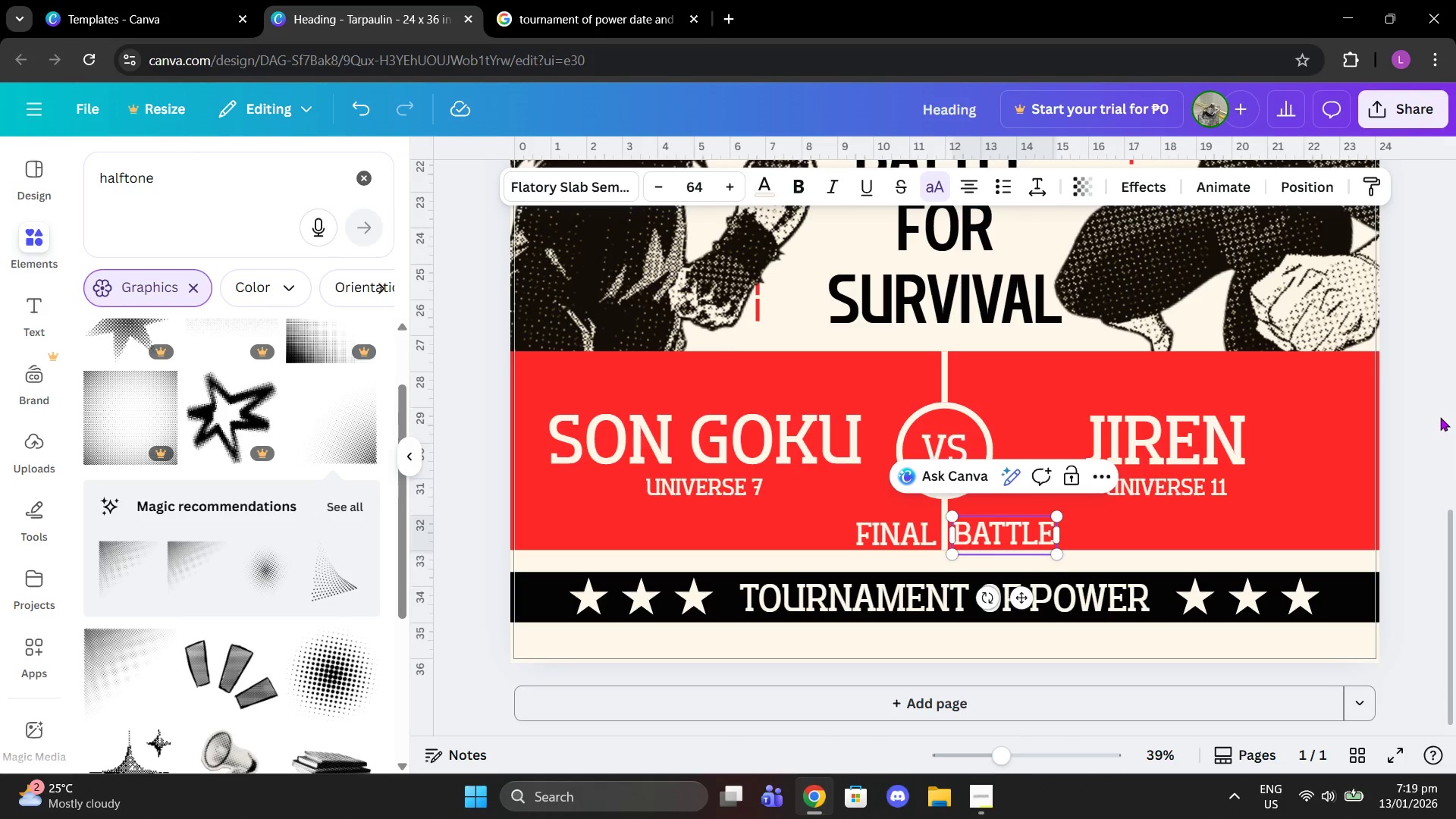 
double_click([1438, 416])
 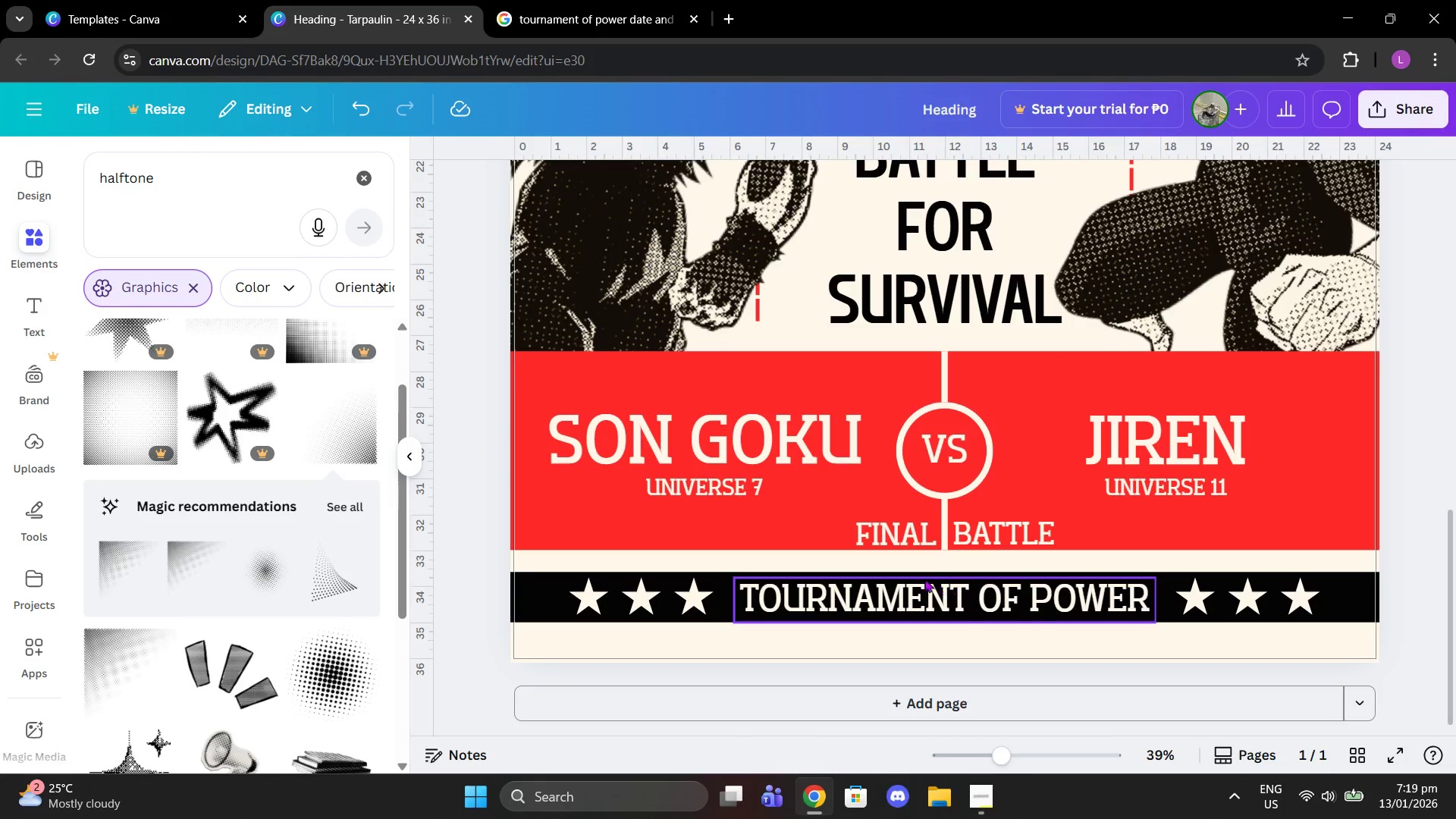 
double_click([919, 518])
 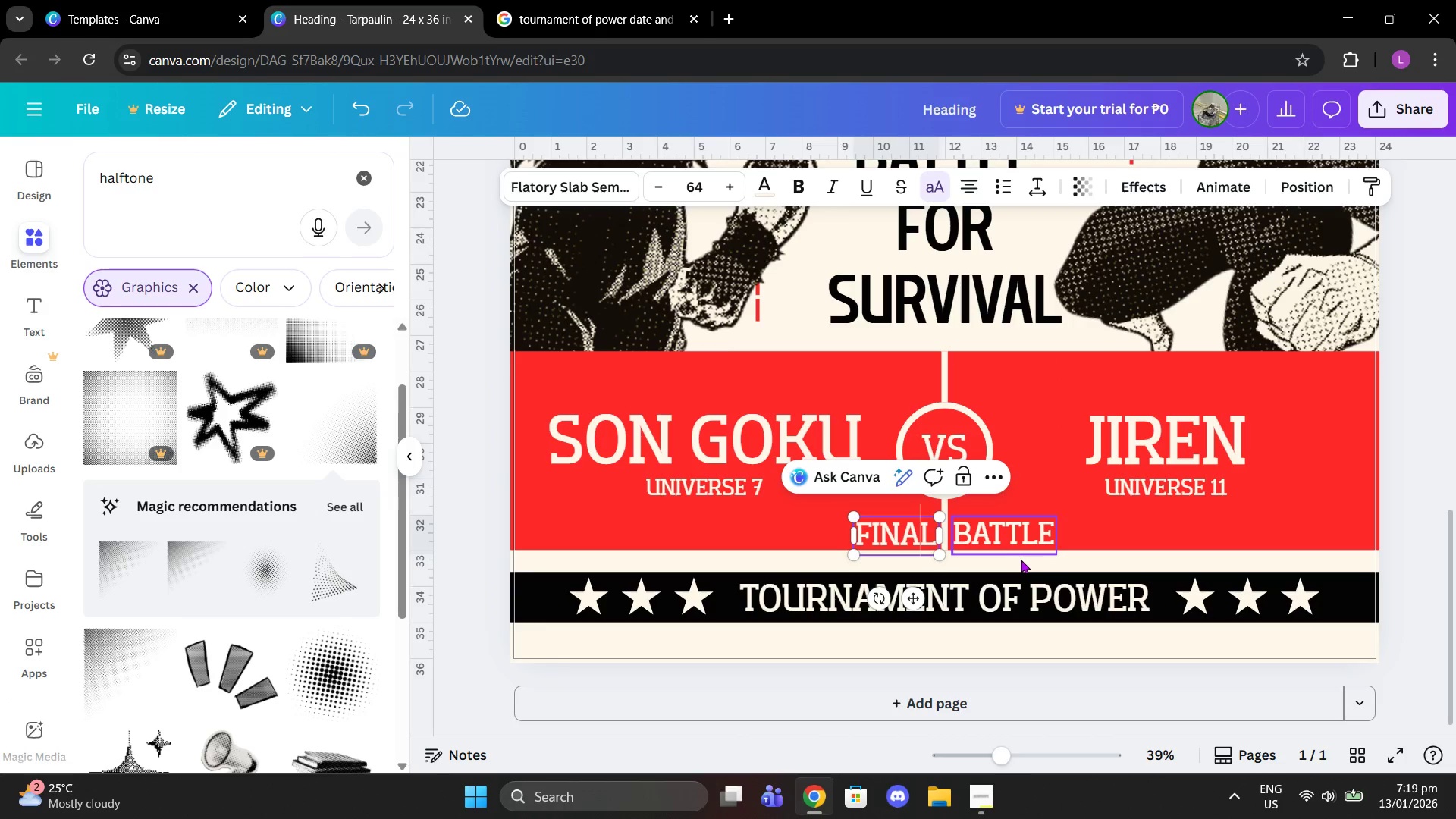 
left_click([999, 539])
 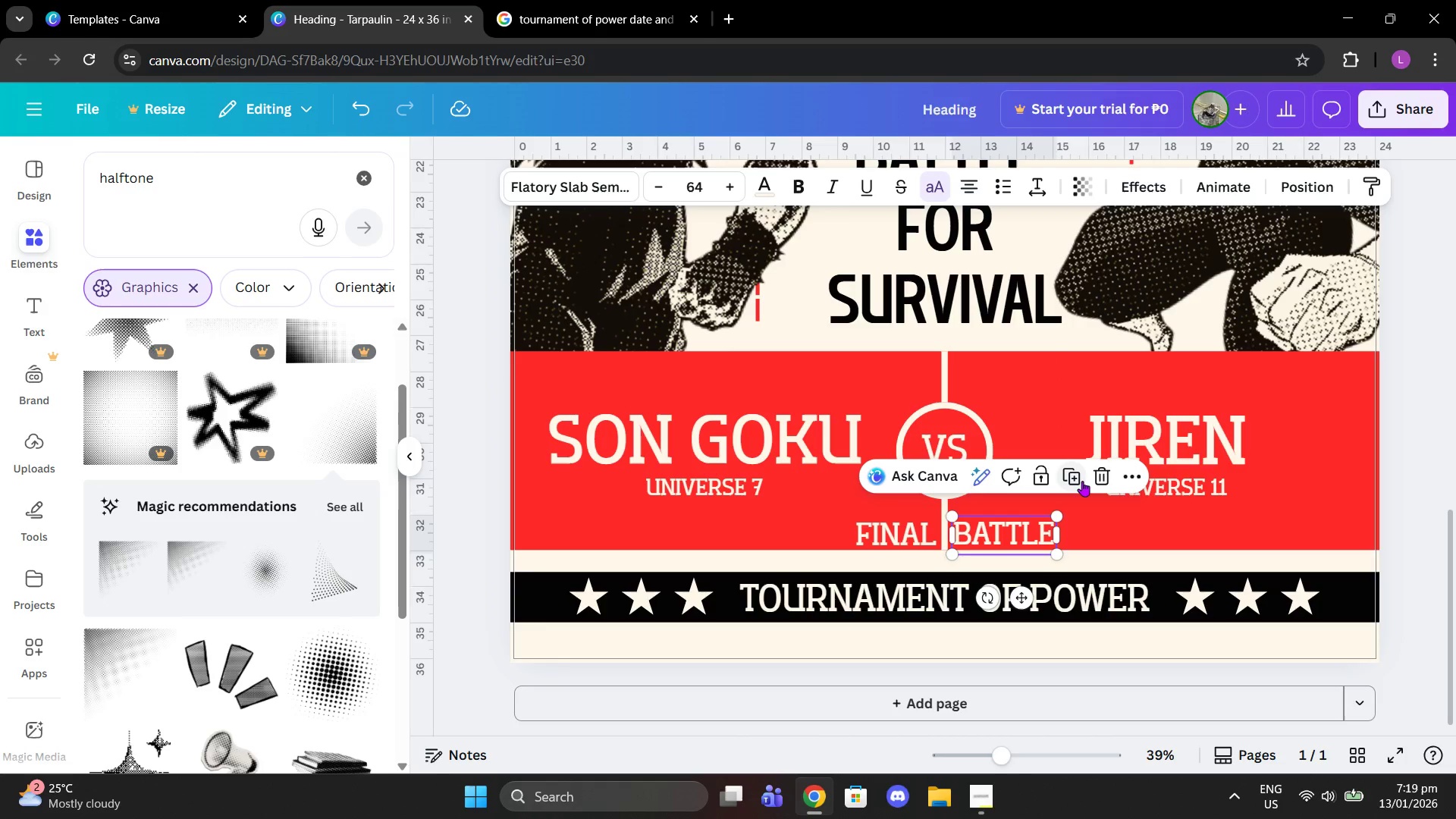 
left_click([1099, 475])
 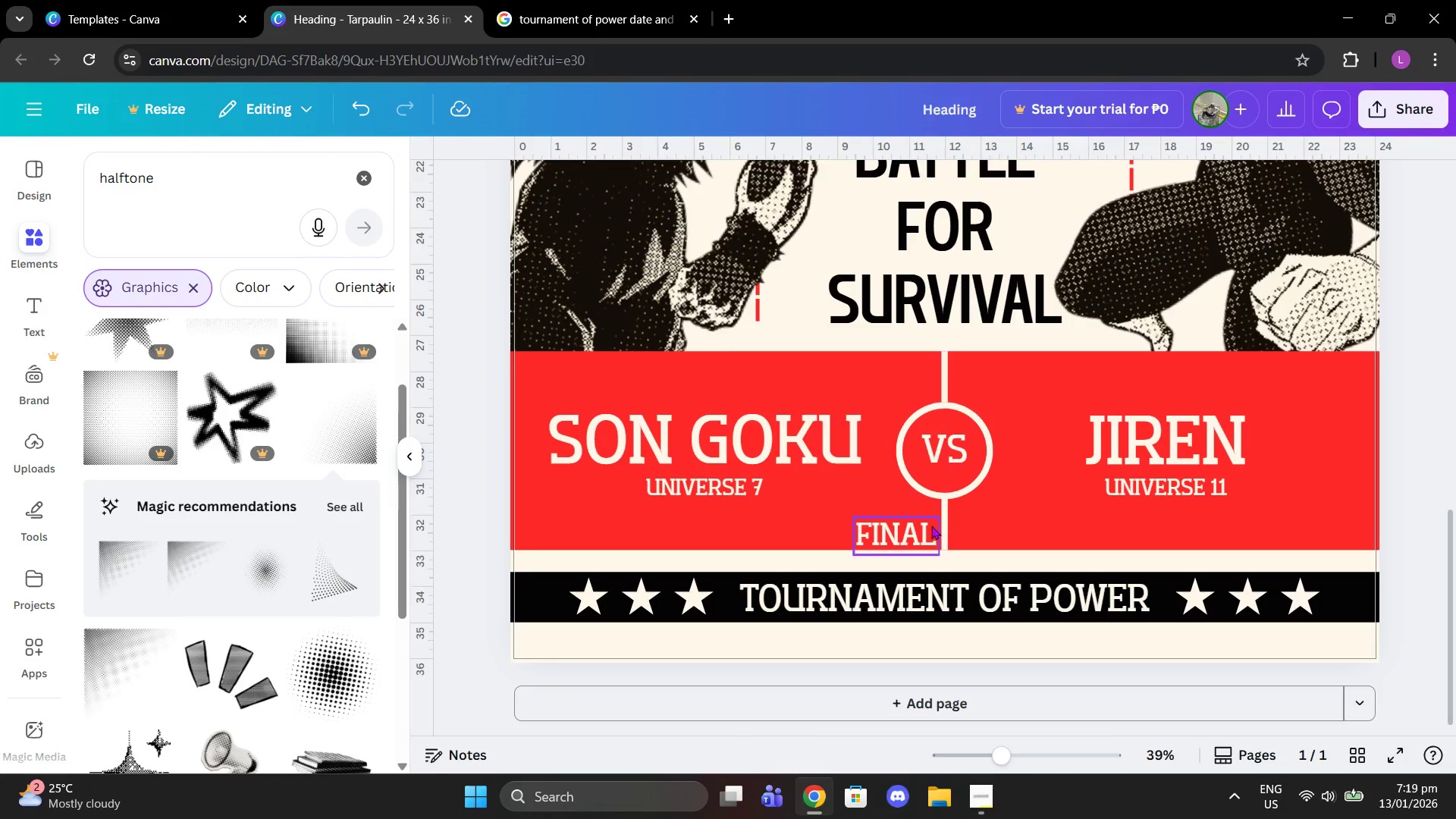 
double_click([931, 526])
 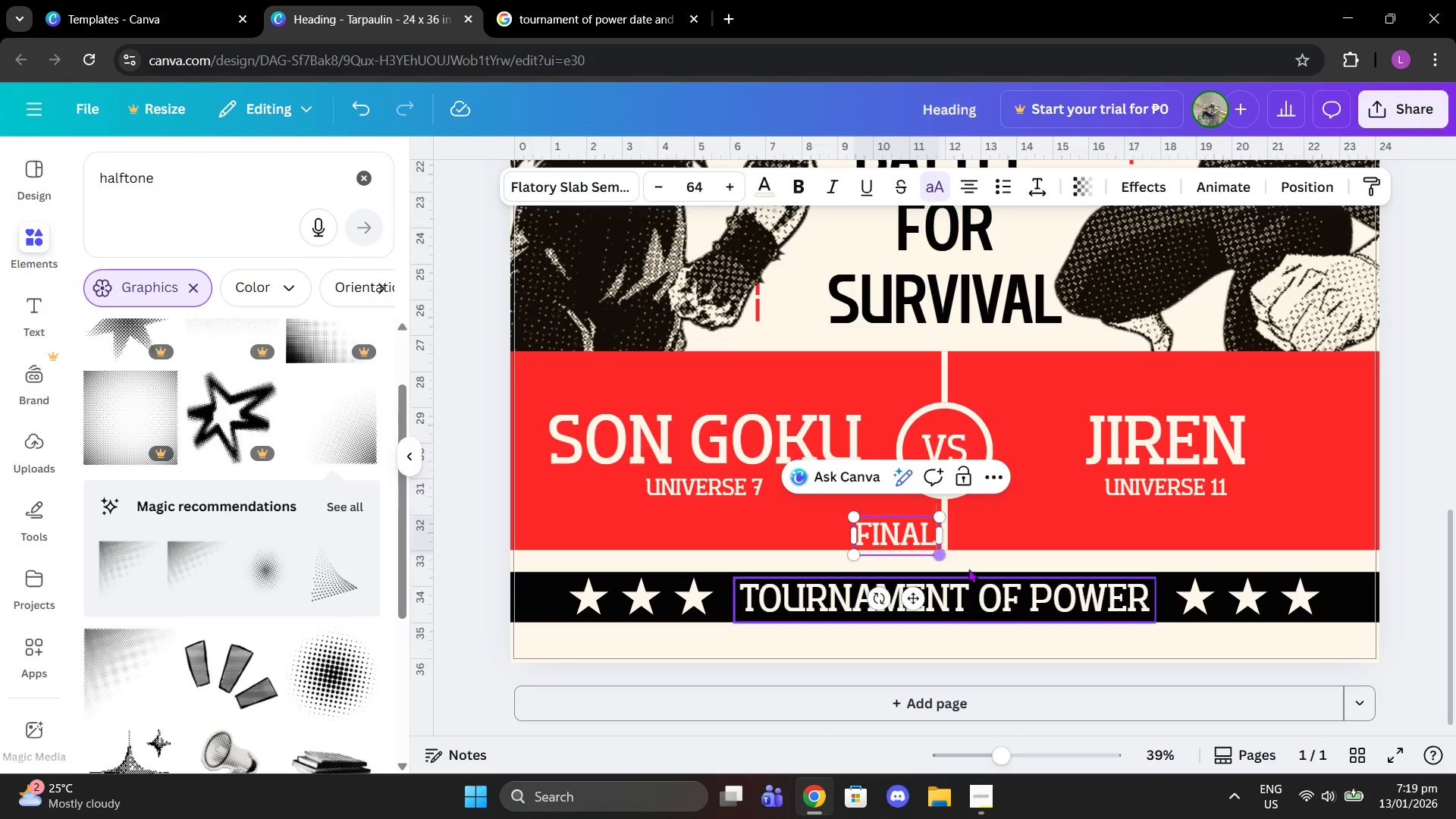 
type( battle)
 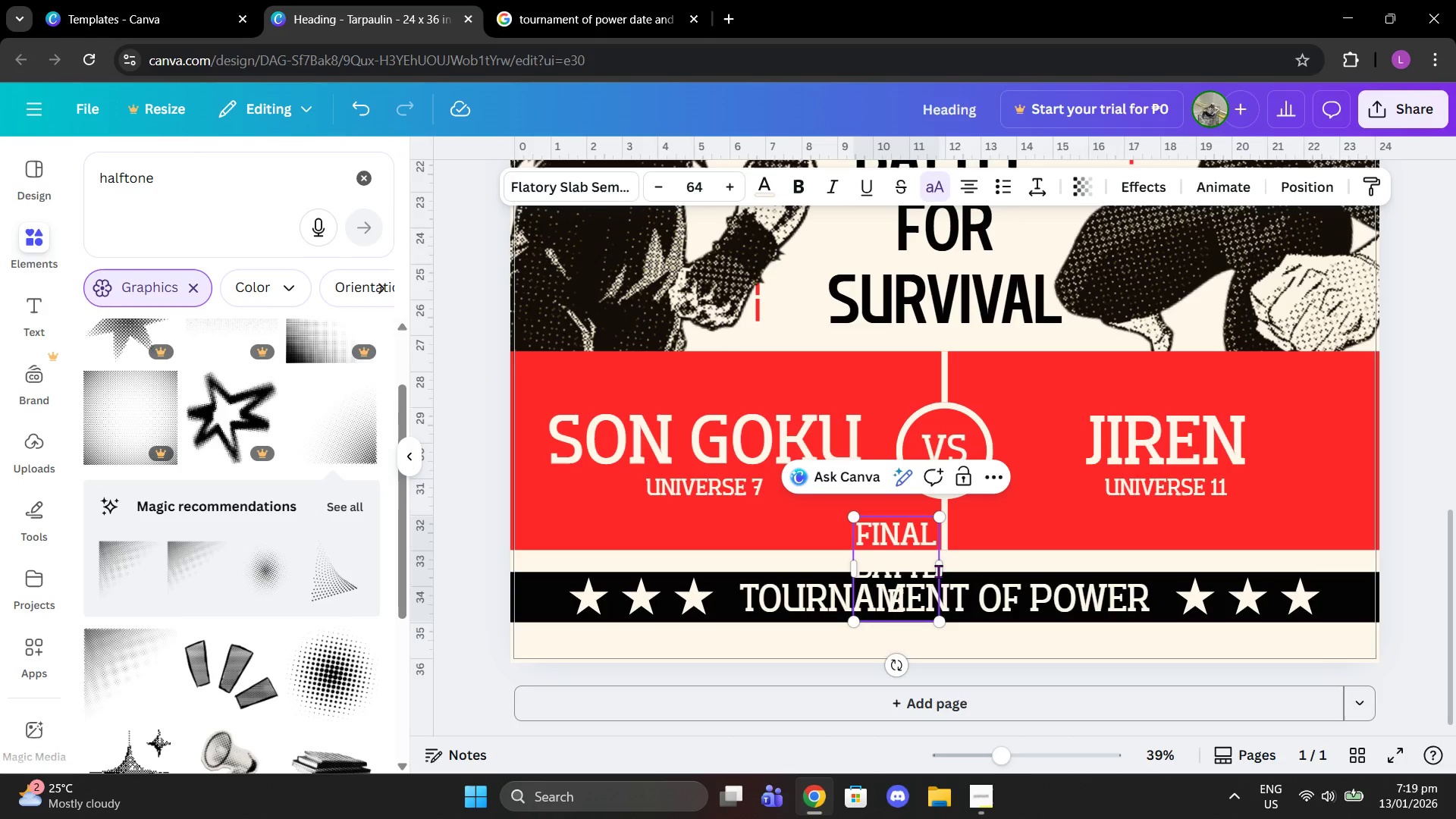 
left_click_drag(start_coordinate=[939, 569], to_coordinate=[954, 565])
 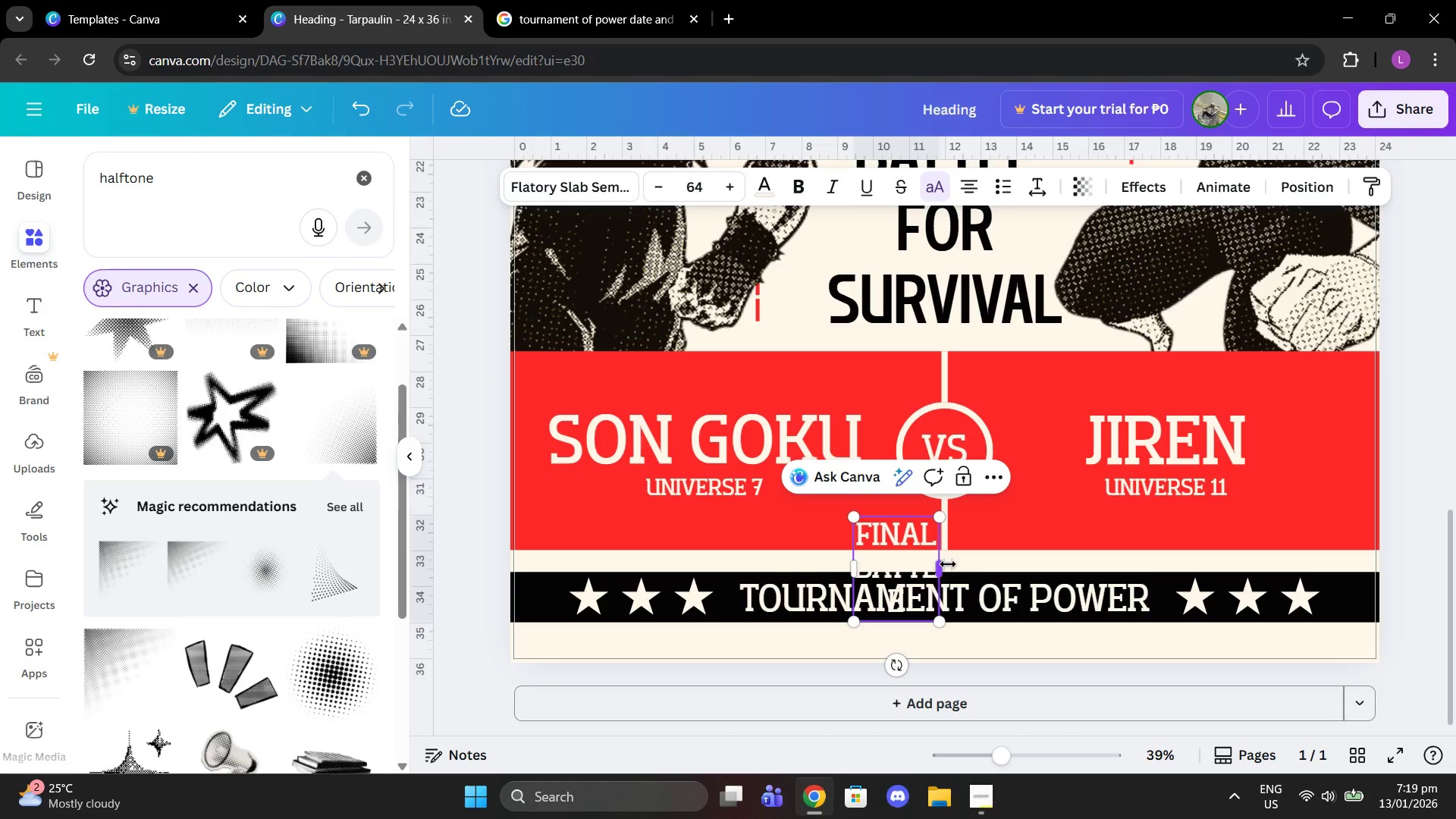 
left_click_drag(start_coordinate=[946, 564], to_coordinate=[1055, 545])
 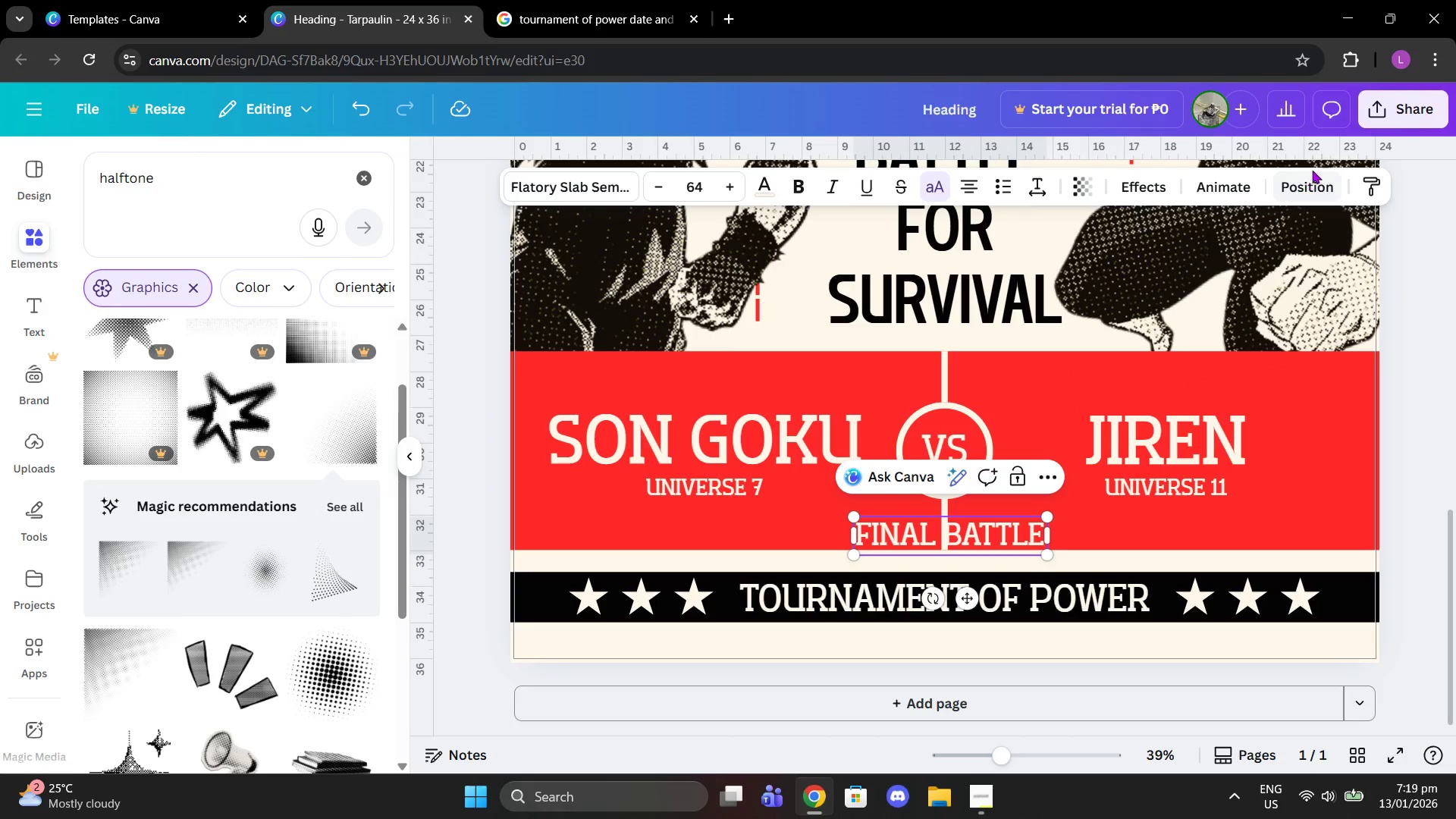 
double_click([1313, 188])
 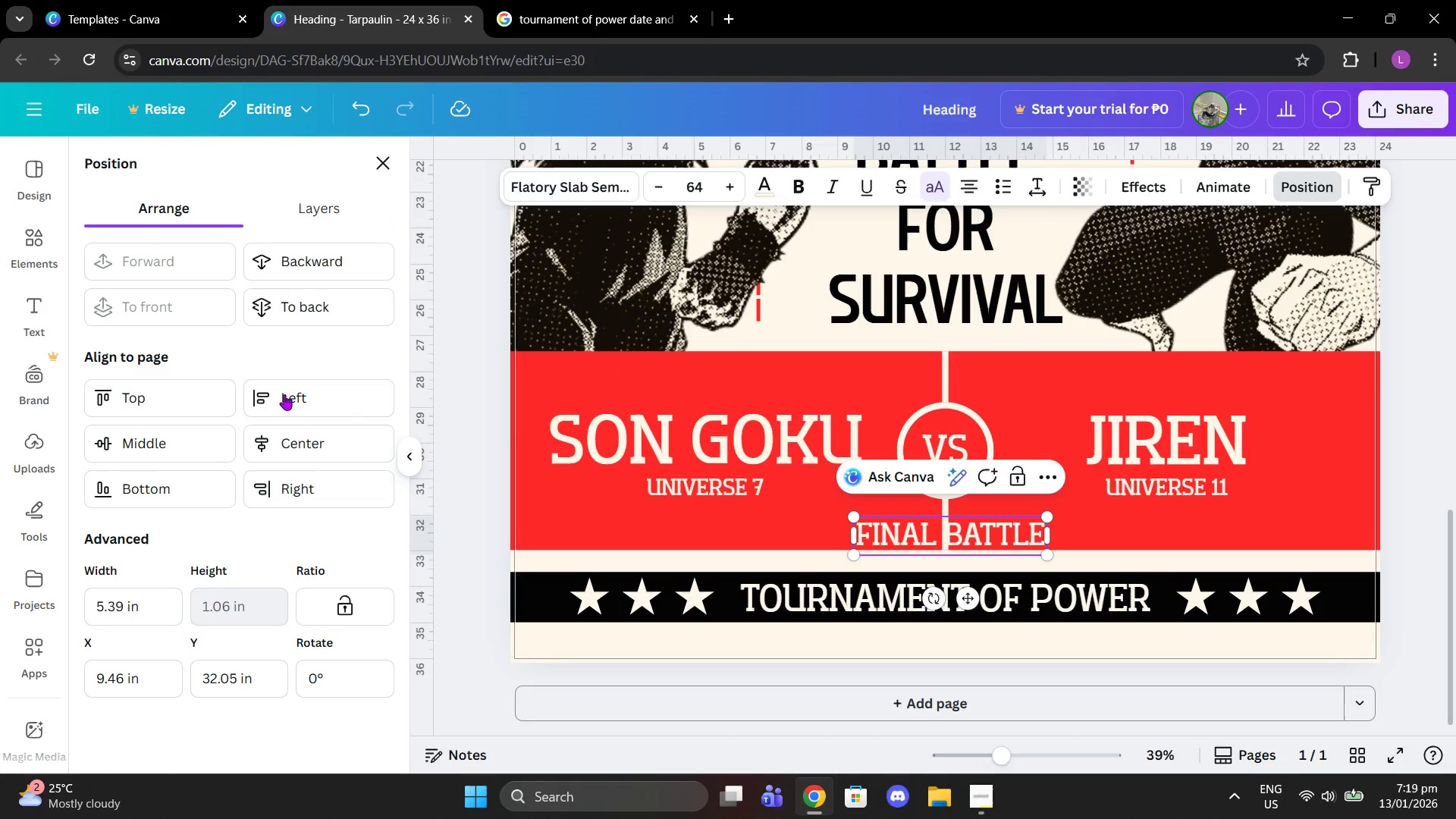 
left_click([280, 450])
 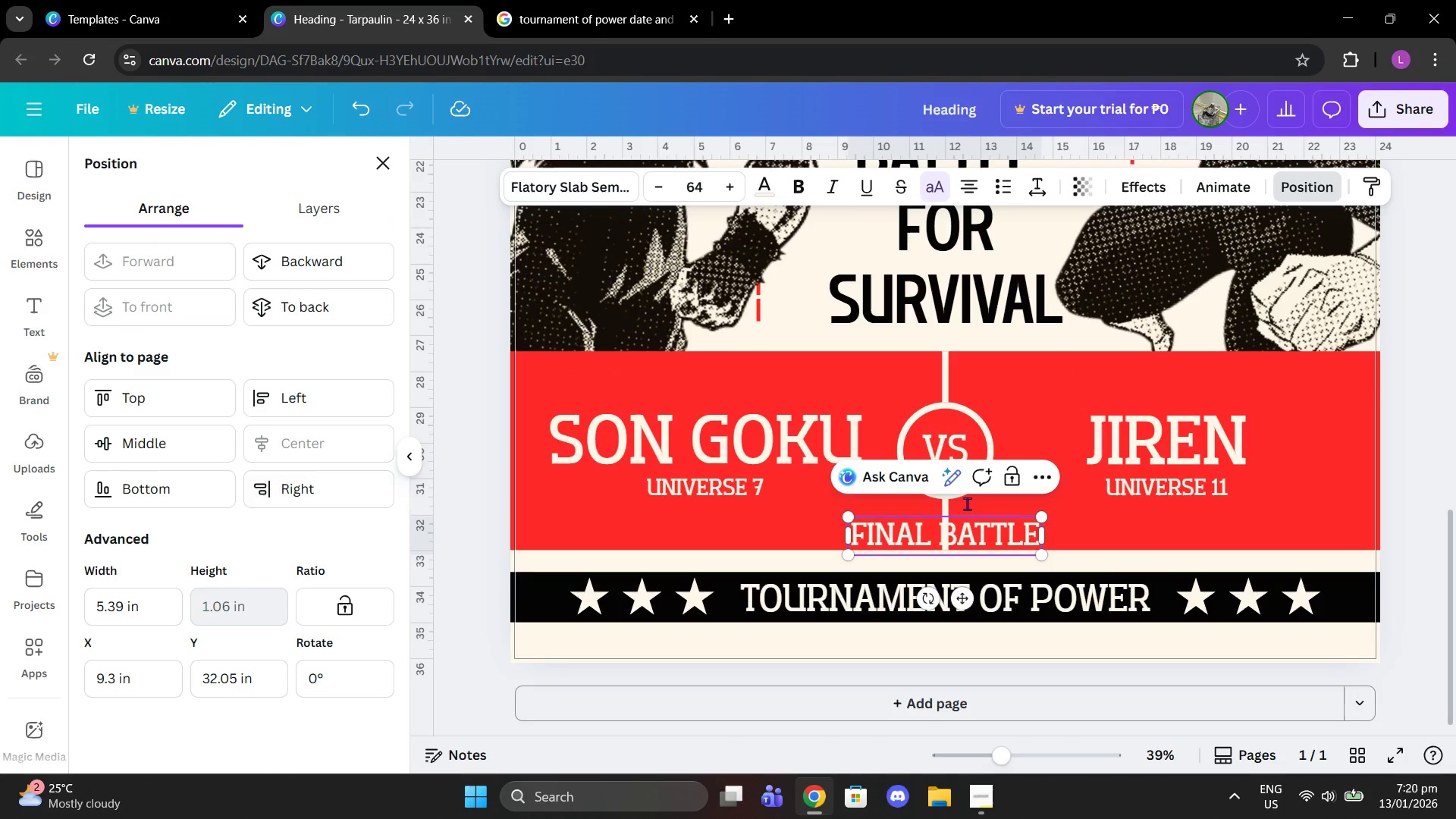 
left_click([941, 510])
 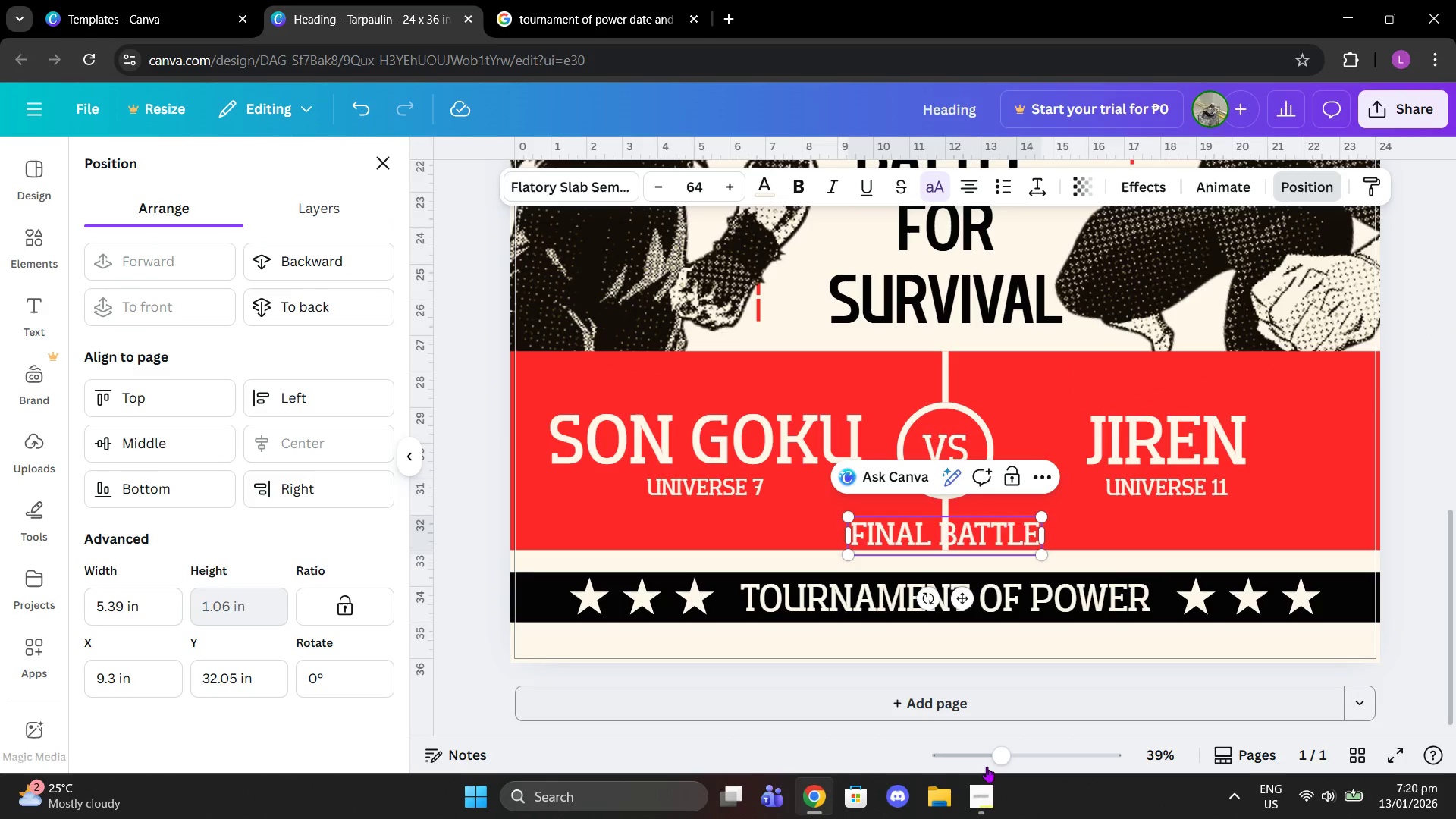 
left_click_drag(start_coordinate=[1001, 761], to_coordinate=[1027, 762])
 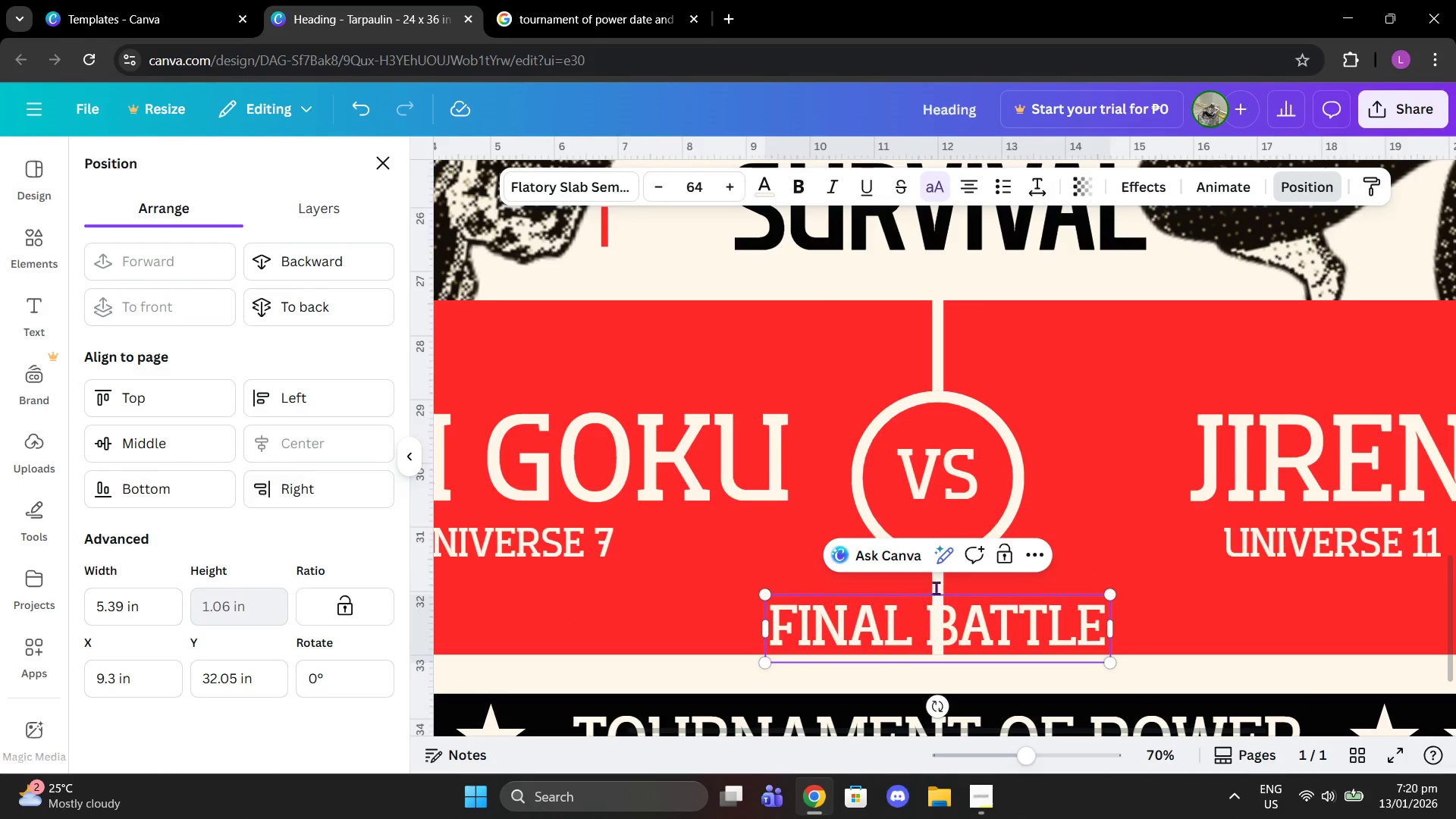 
left_click([935, 585])
 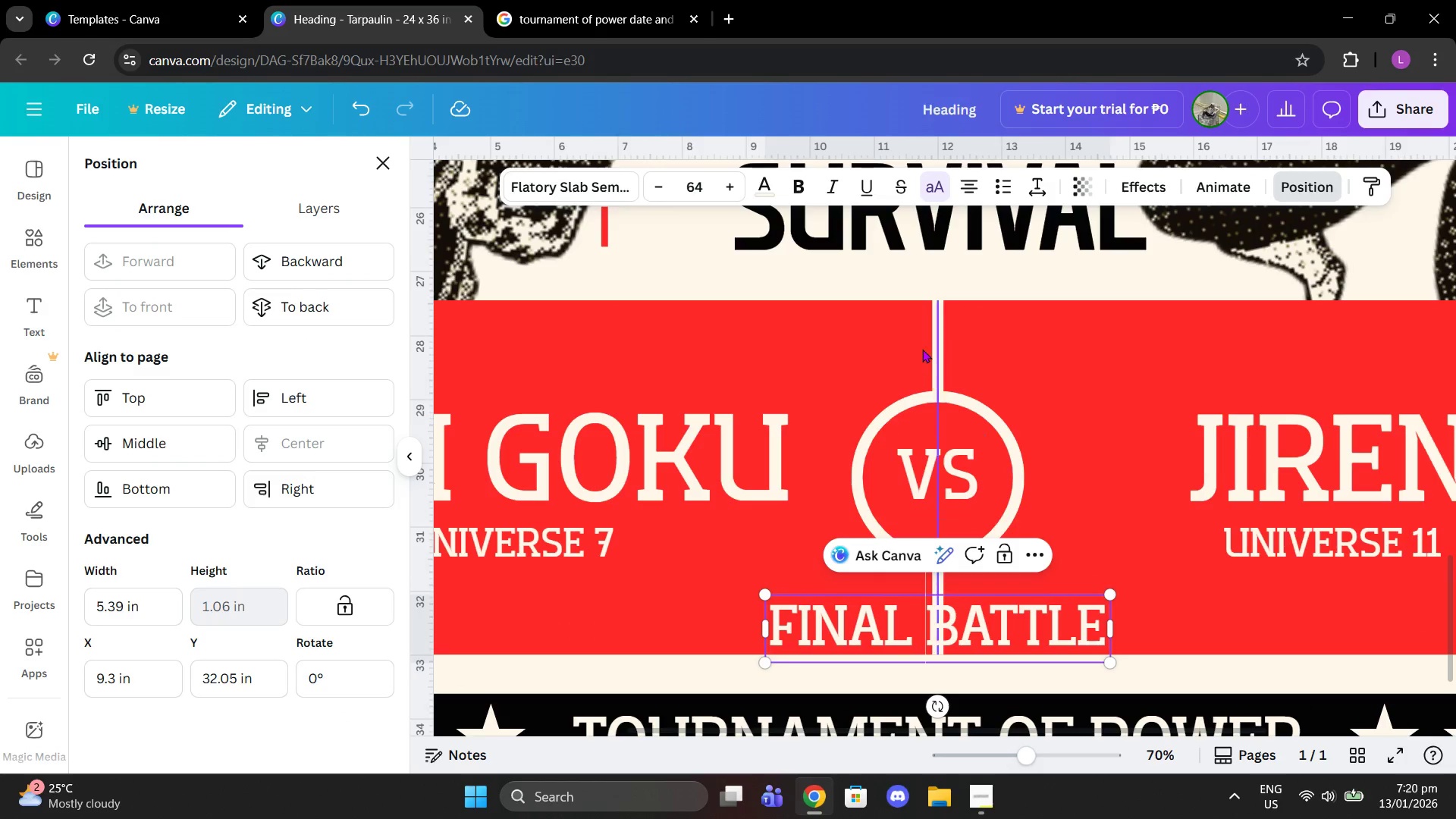 
left_click([922, 341])
 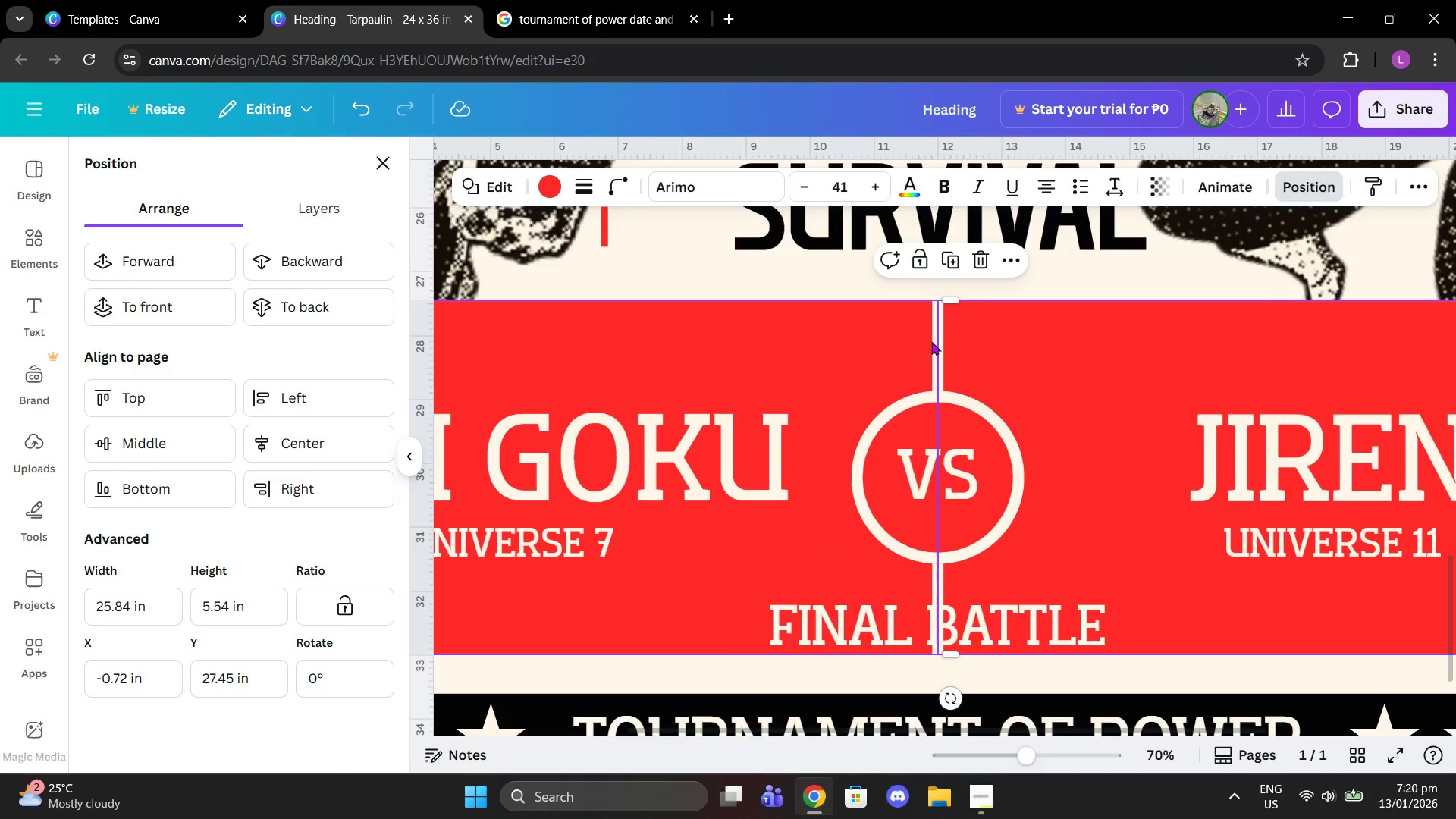 
left_click([934, 341])
 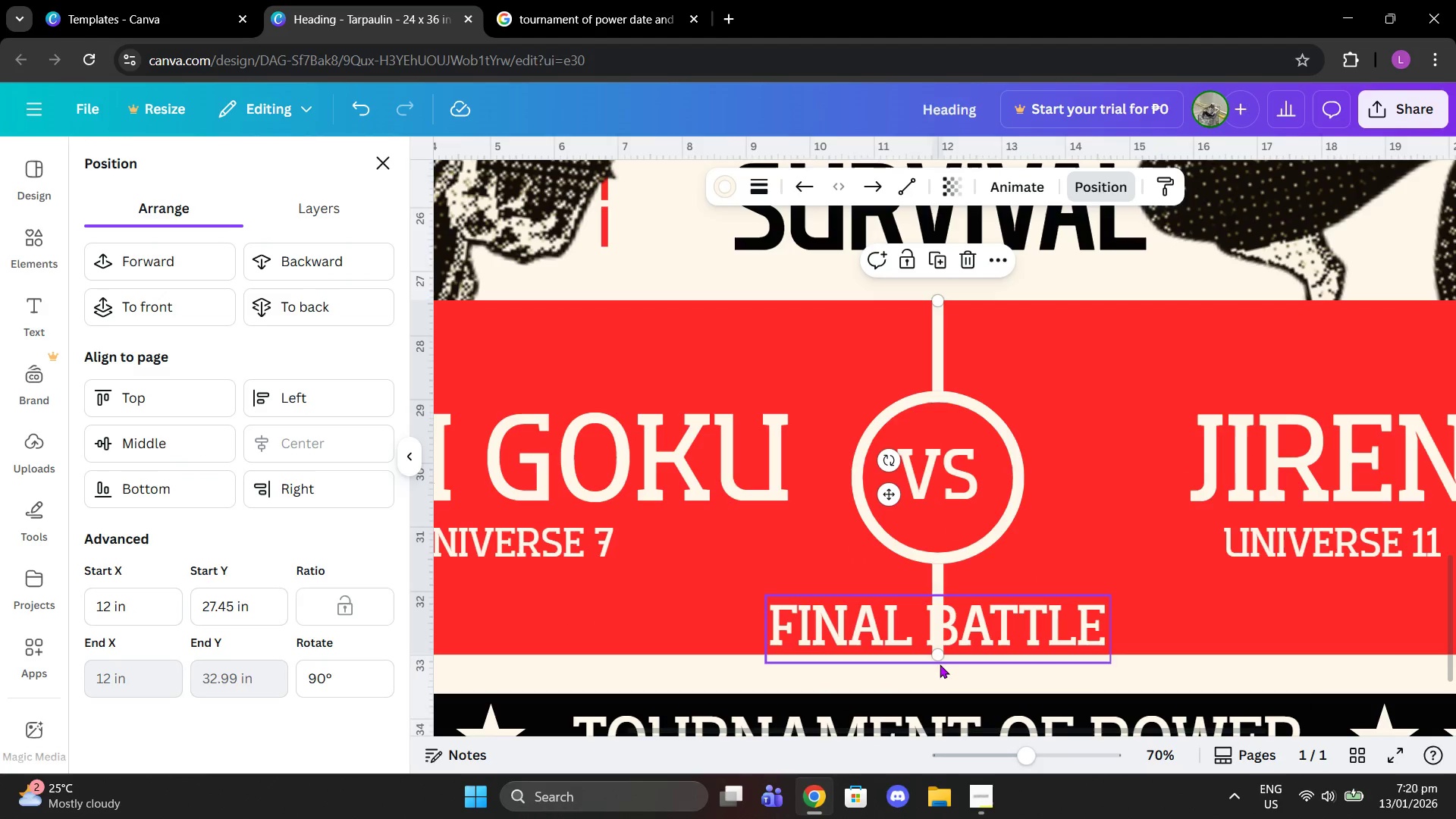 
left_click_drag(start_coordinate=[939, 658], to_coordinate=[937, 595])
 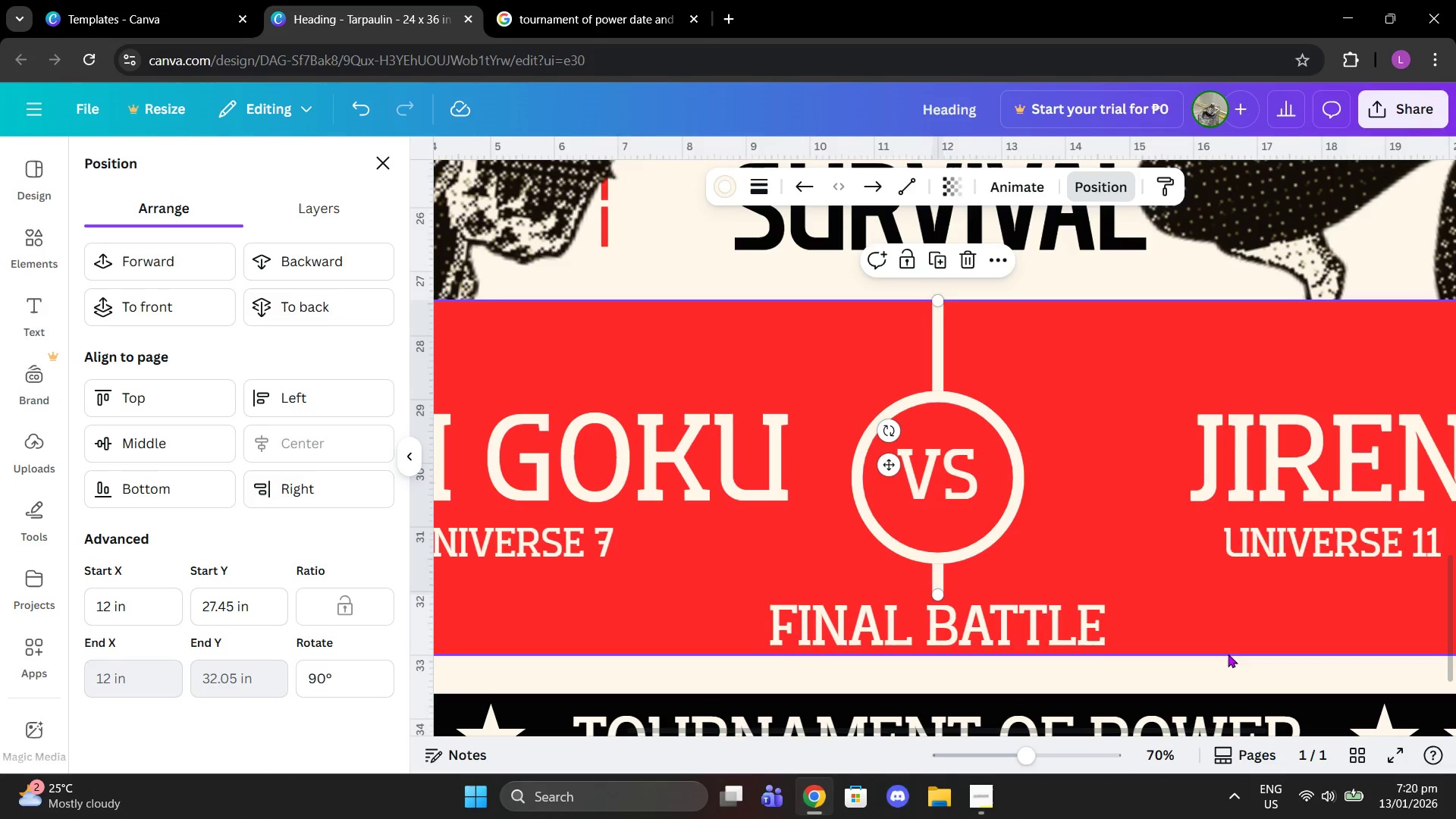 
left_click_drag(start_coordinate=[1218, 673], to_coordinate=[1214, 673])
 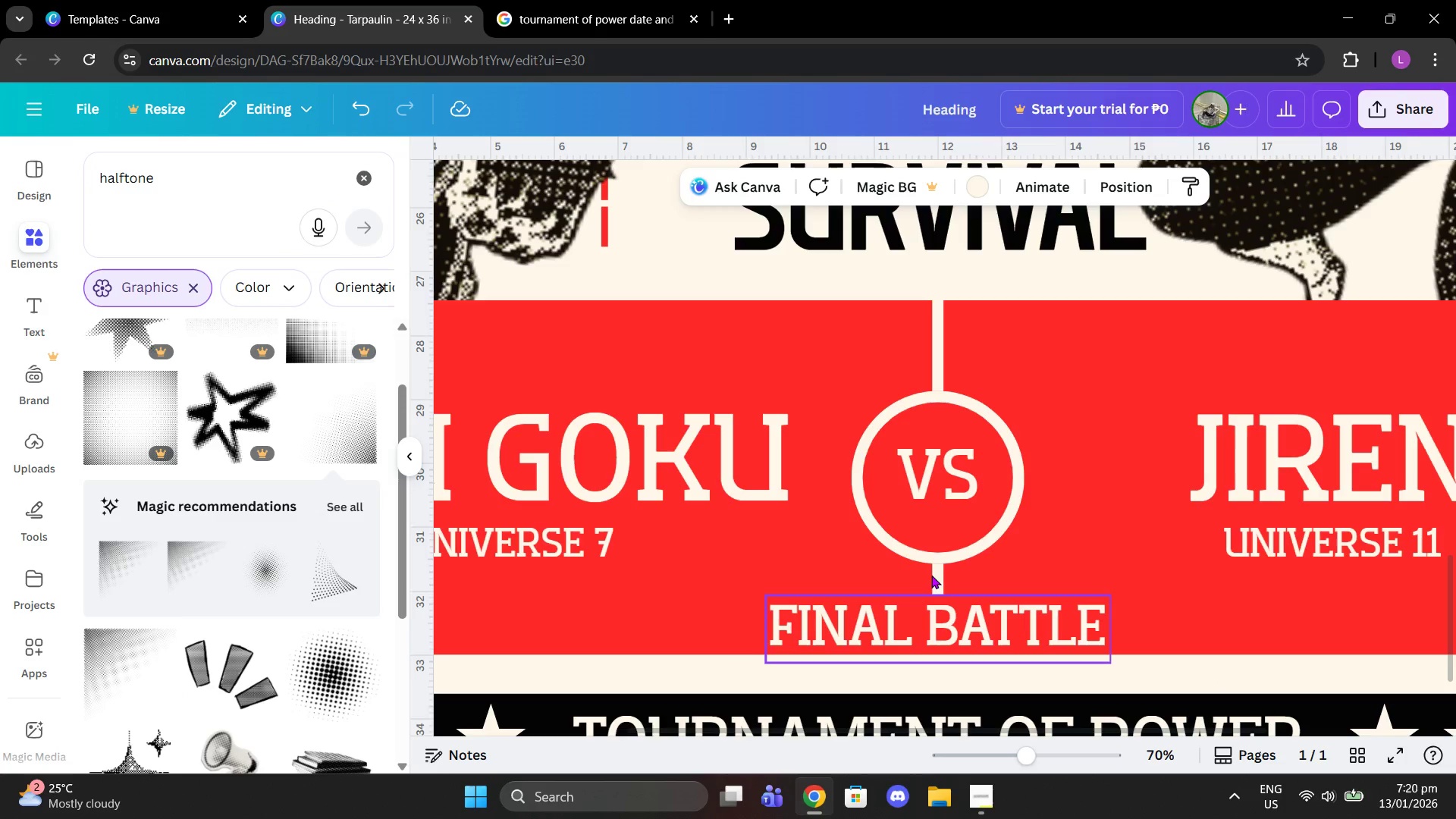 
left_click([943, 578])
 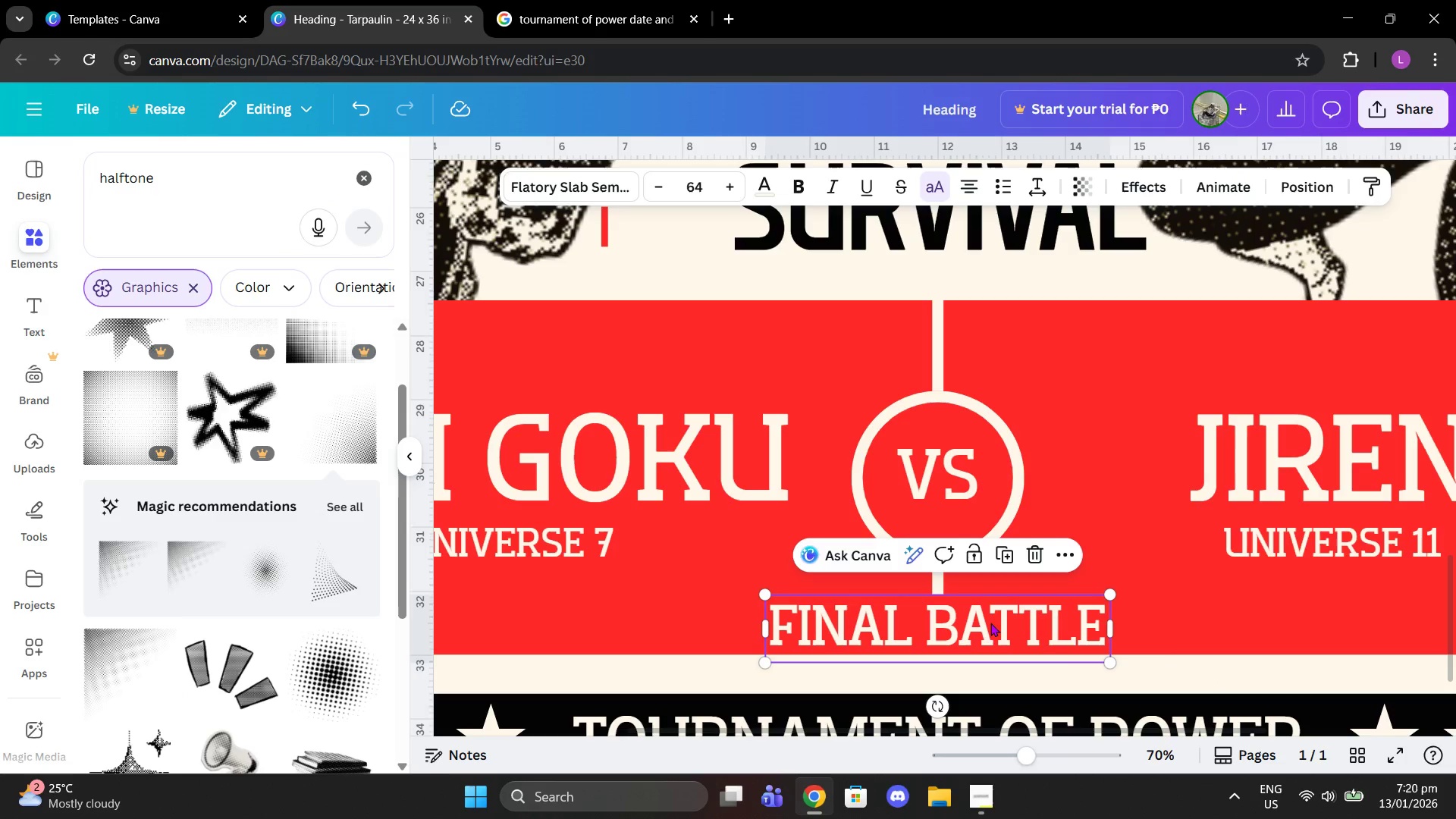 
left_click_drag(start_coordinate=[990, 623], to_coordinate=[991, 632])
 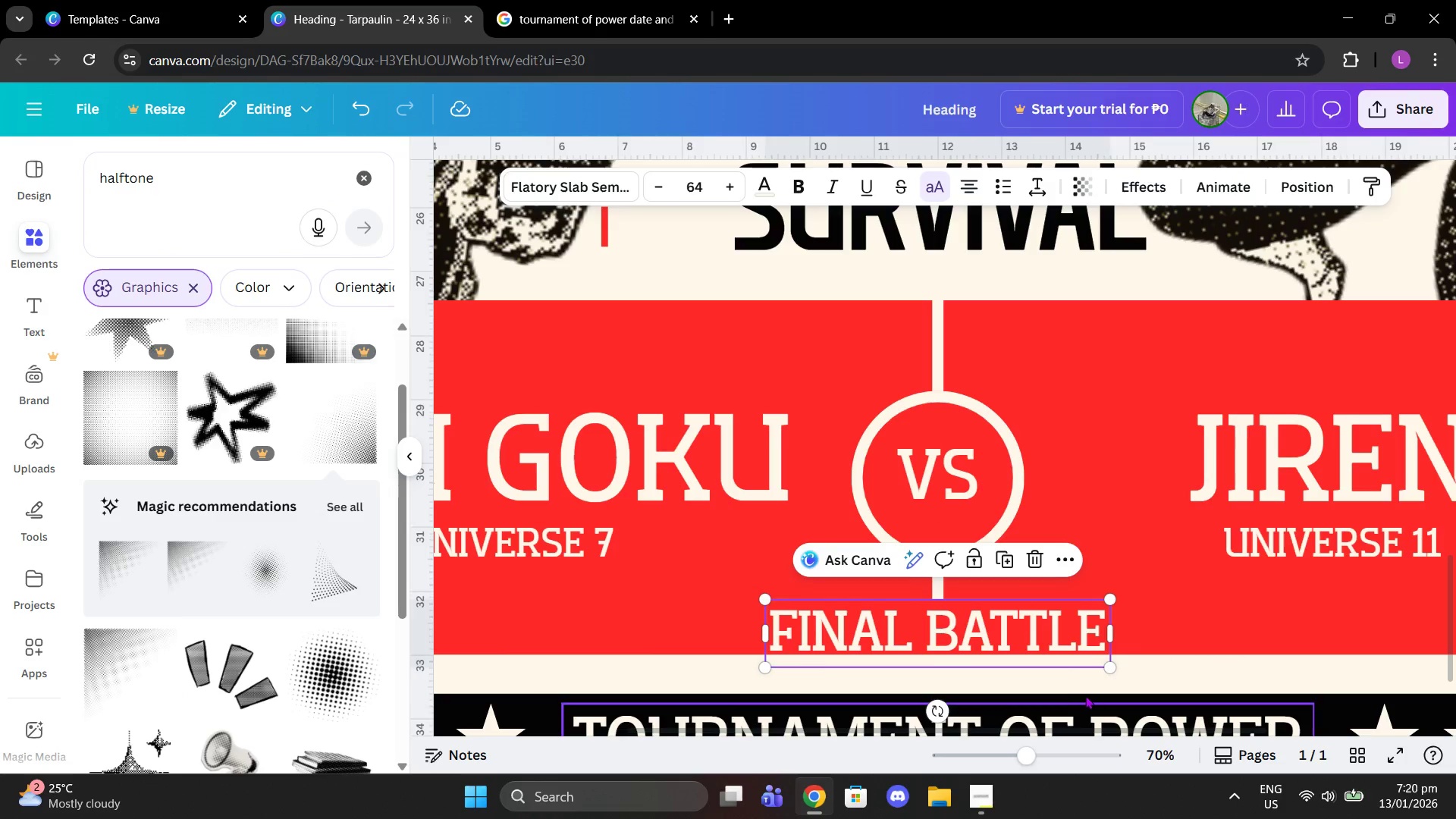 
left_click([1090, 693])
 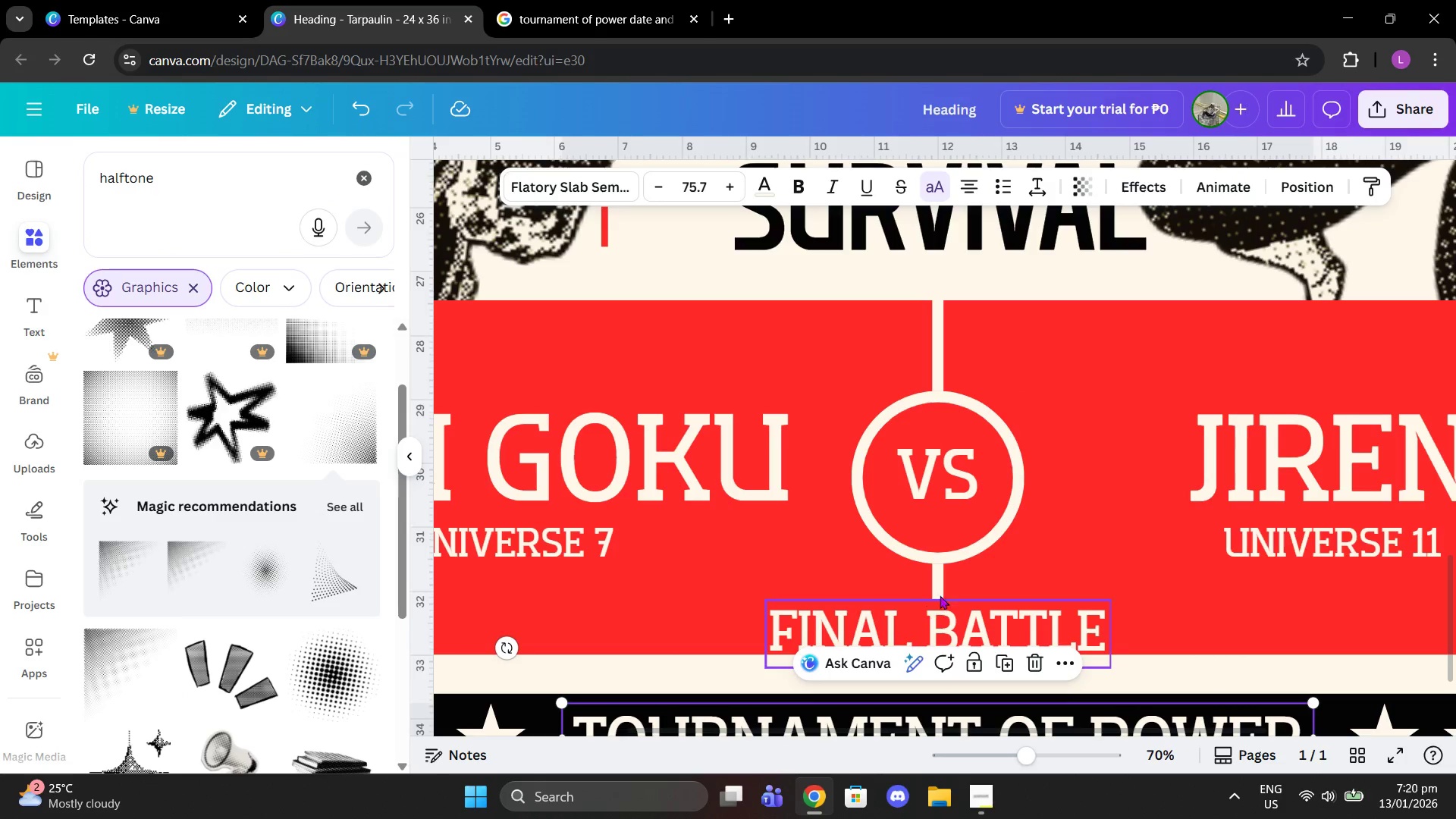 
left_click([934, 579])
 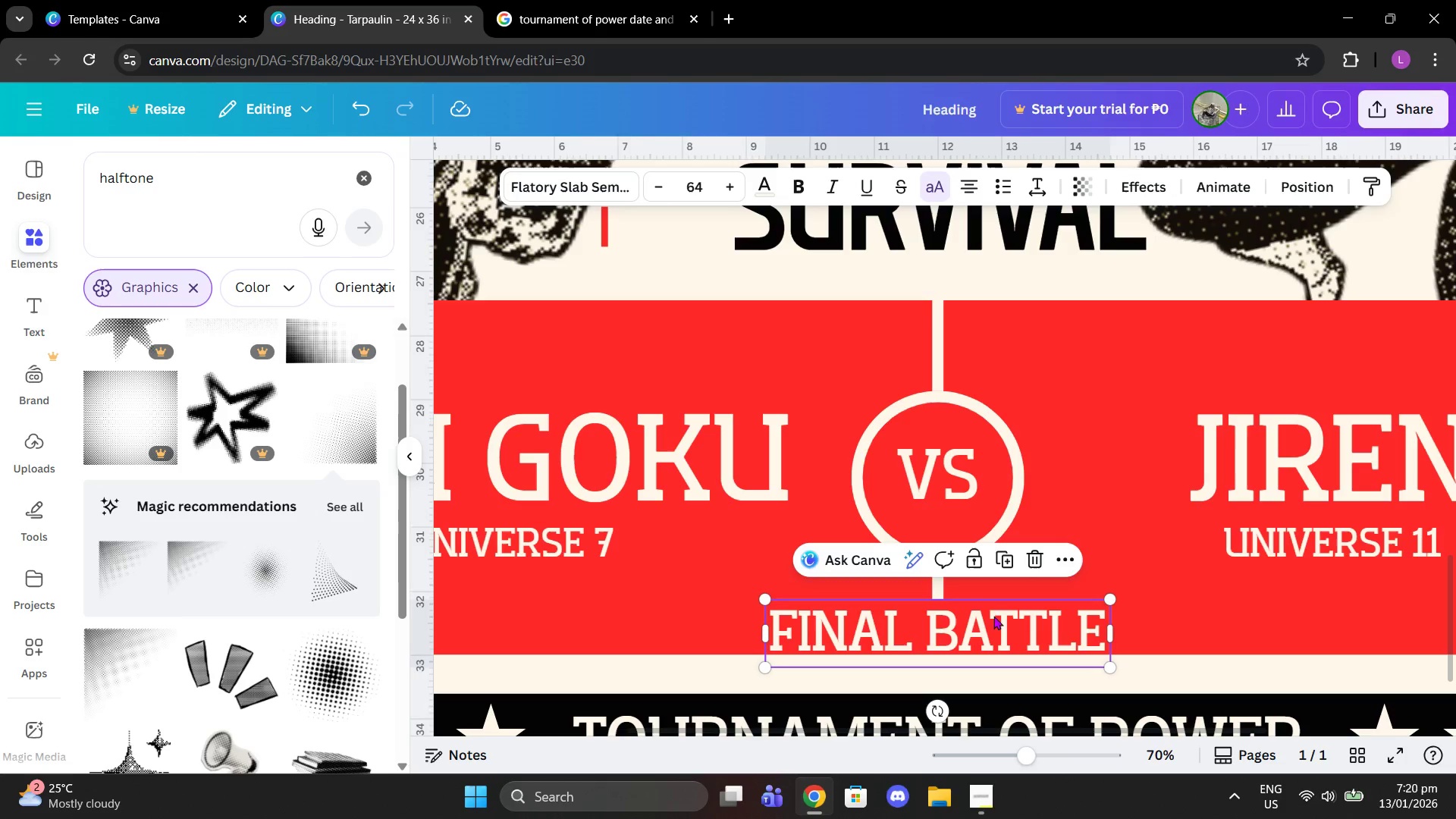 
left_click_drag(start_coordinate=[994, 622], to_coordinate=[991, 616])
 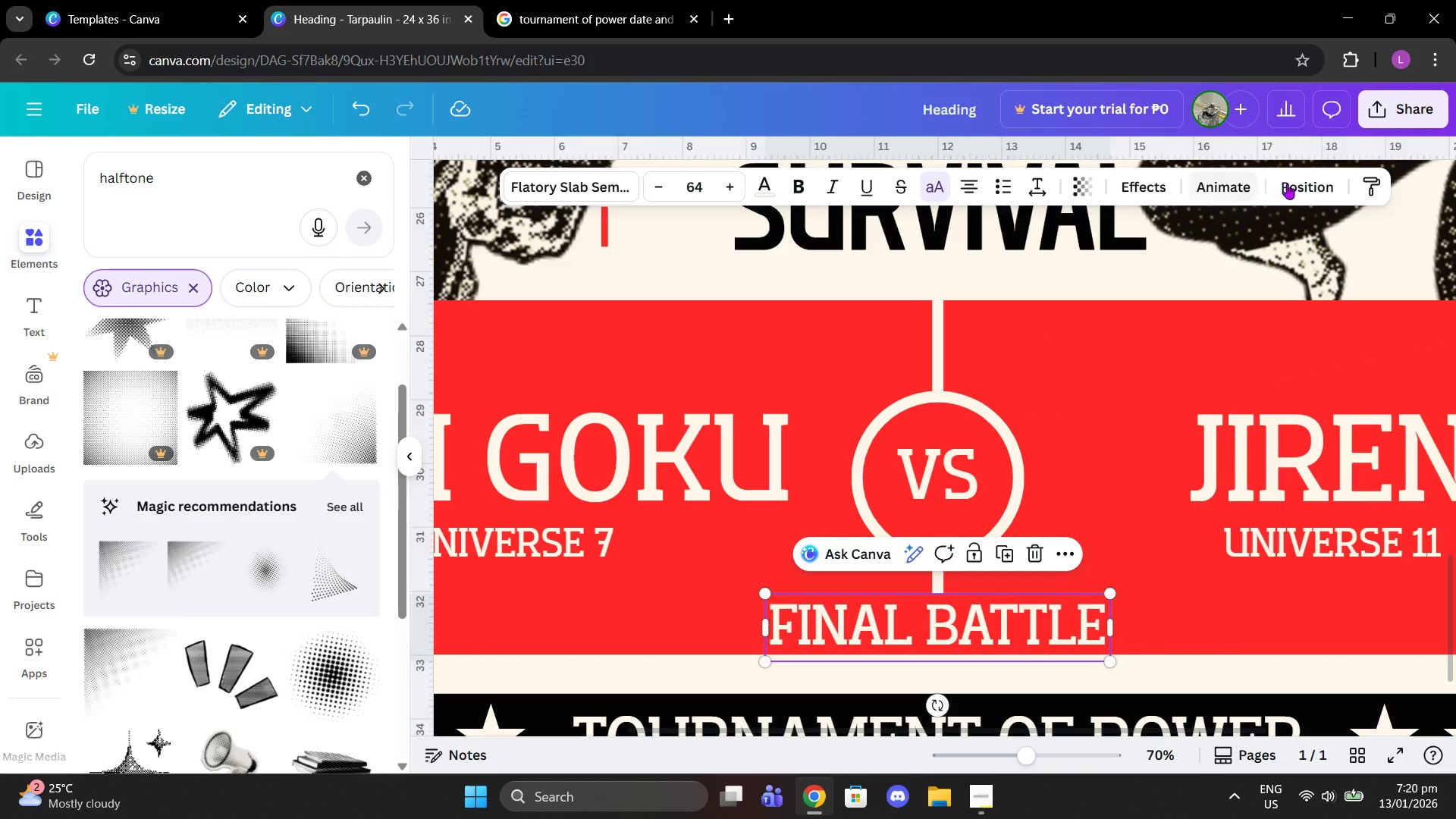 
left_click([1294, 177])
 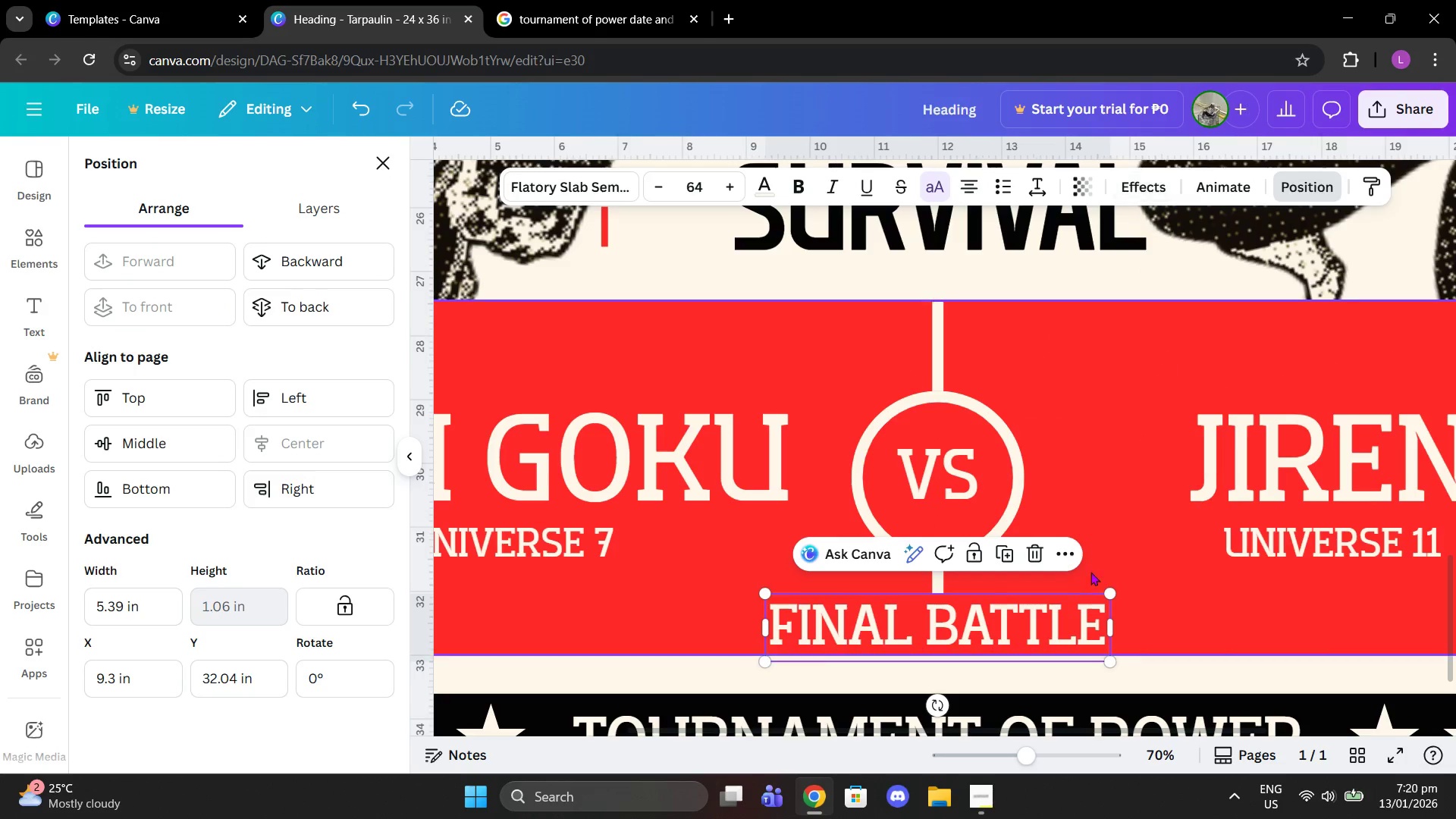 
left_click_drag(start_coordinate=[1033, 751], to_coordinate=[995, 752])
 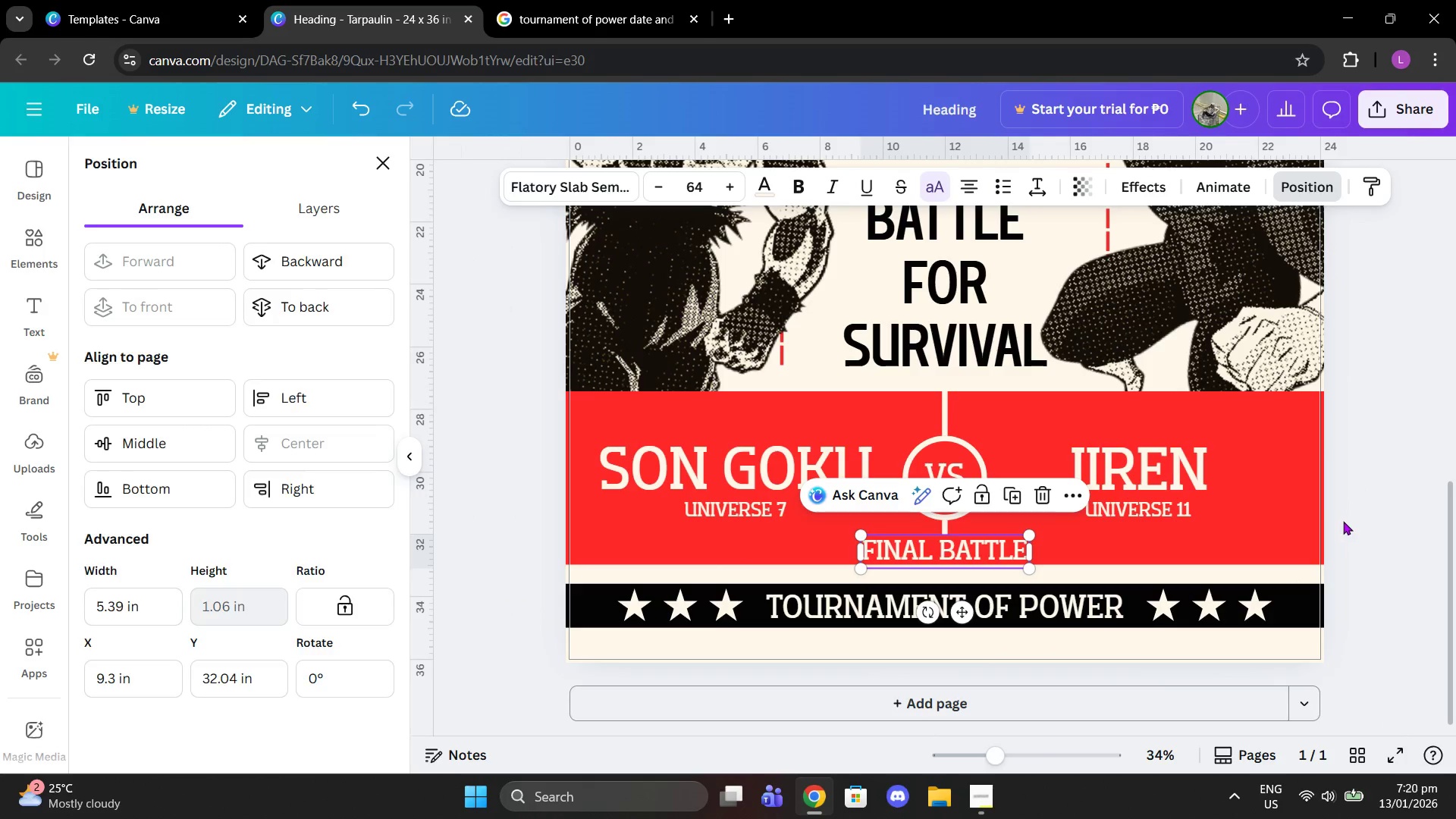 
double_click([1397, 497])
 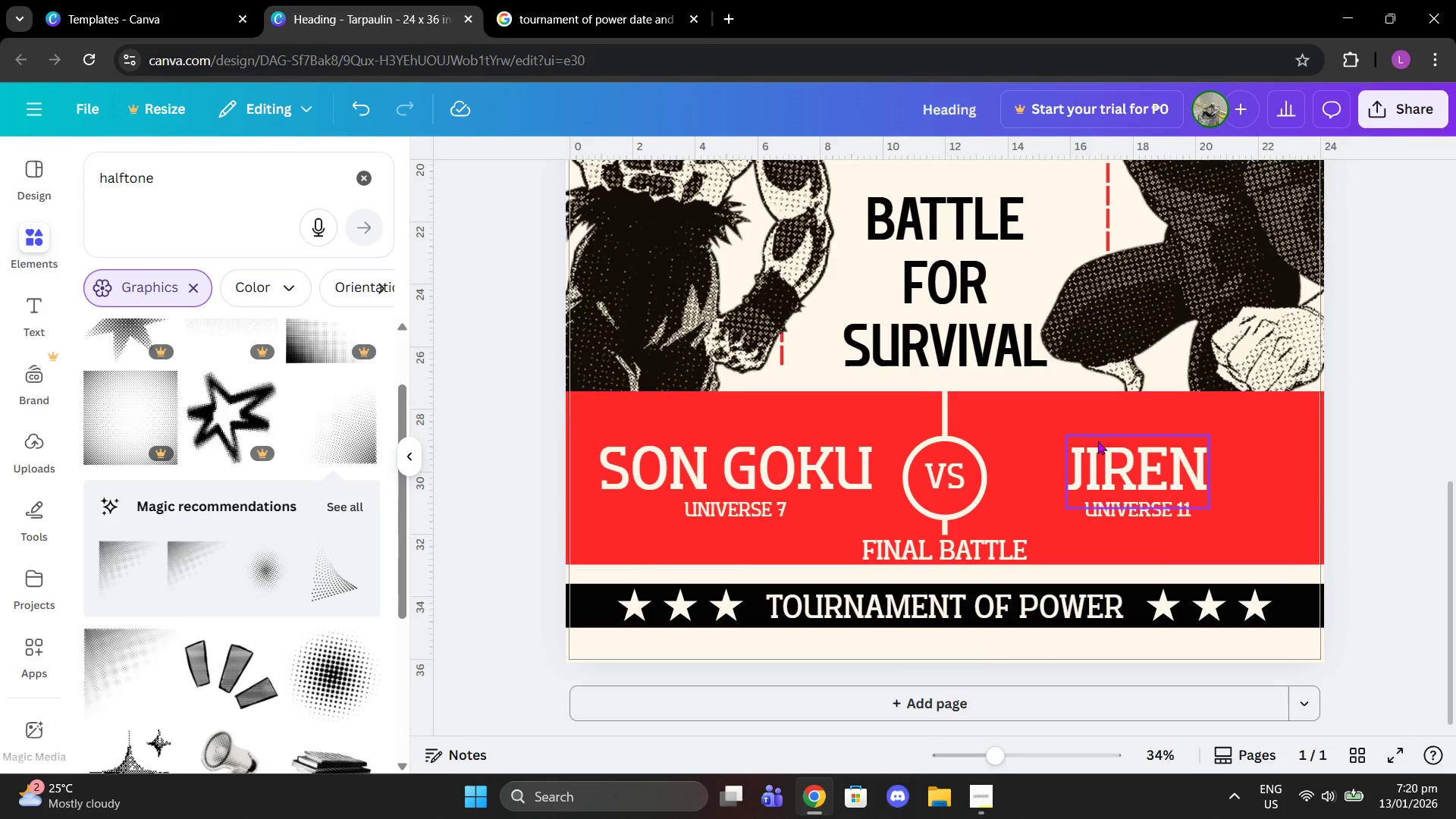 
left_click([943, 411])
 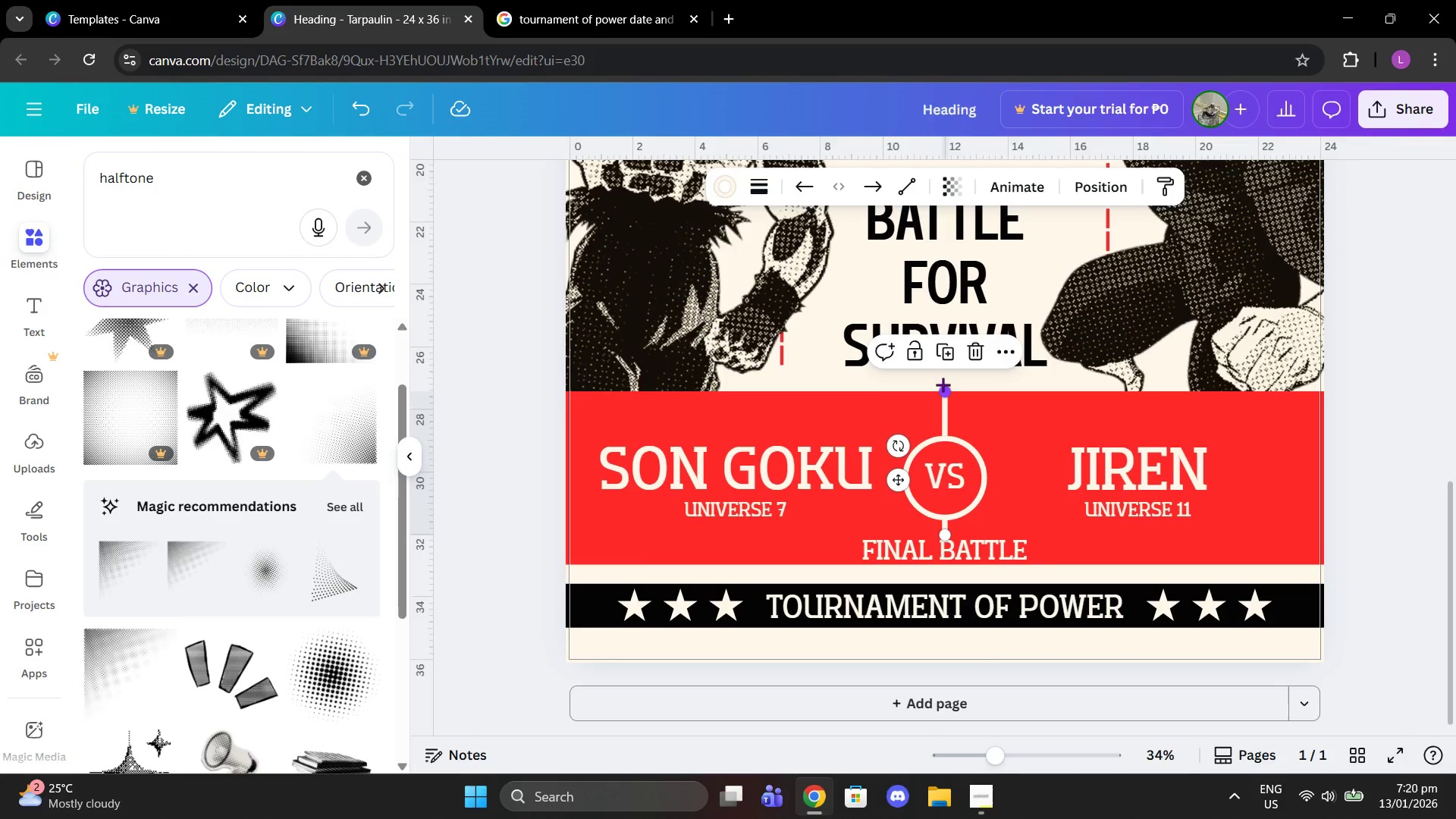 
left_click_drag(start_coordinate=[946, 388], to_coordinate=[943, 414])
 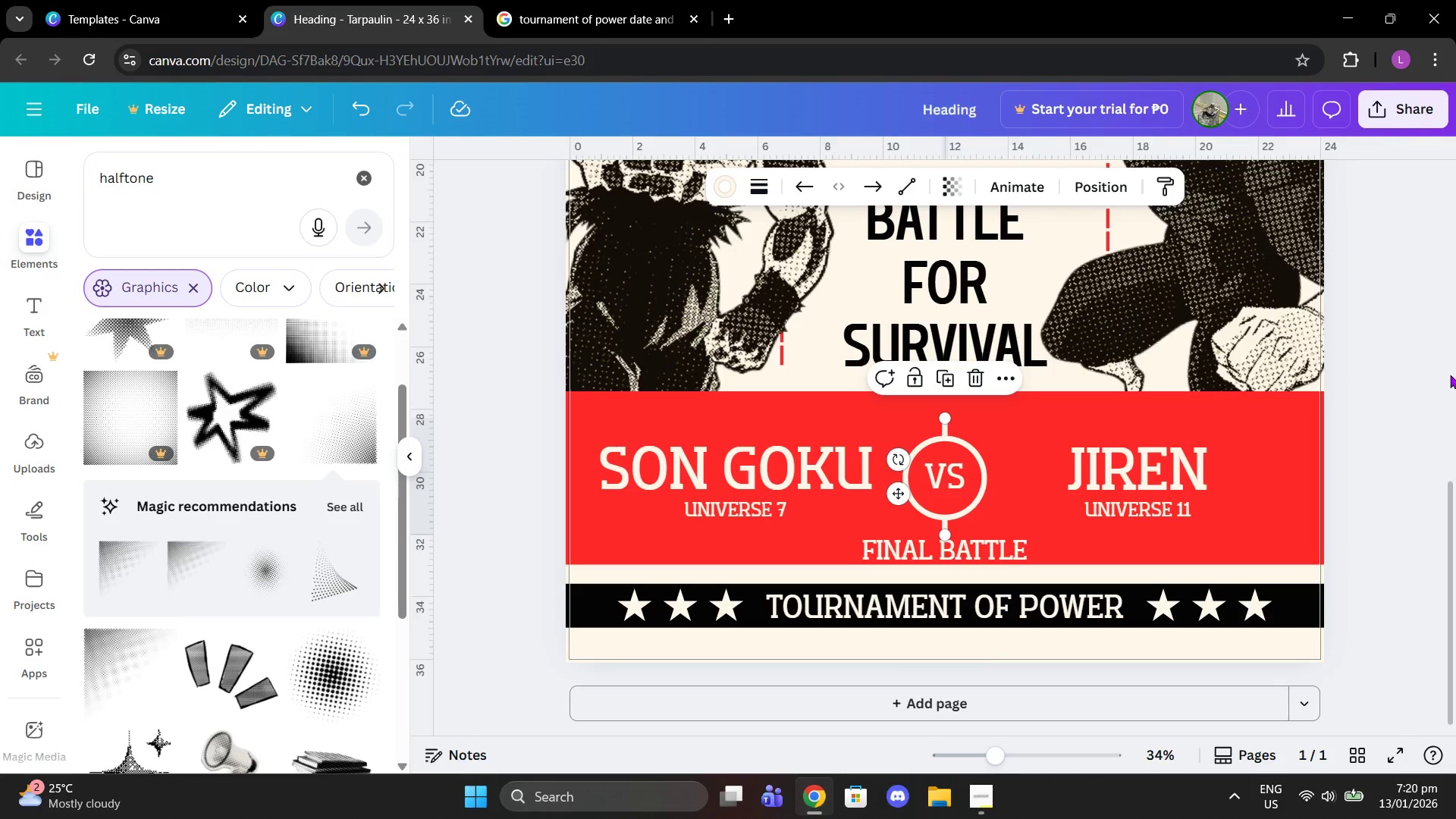 
left_click([1455, 347])
 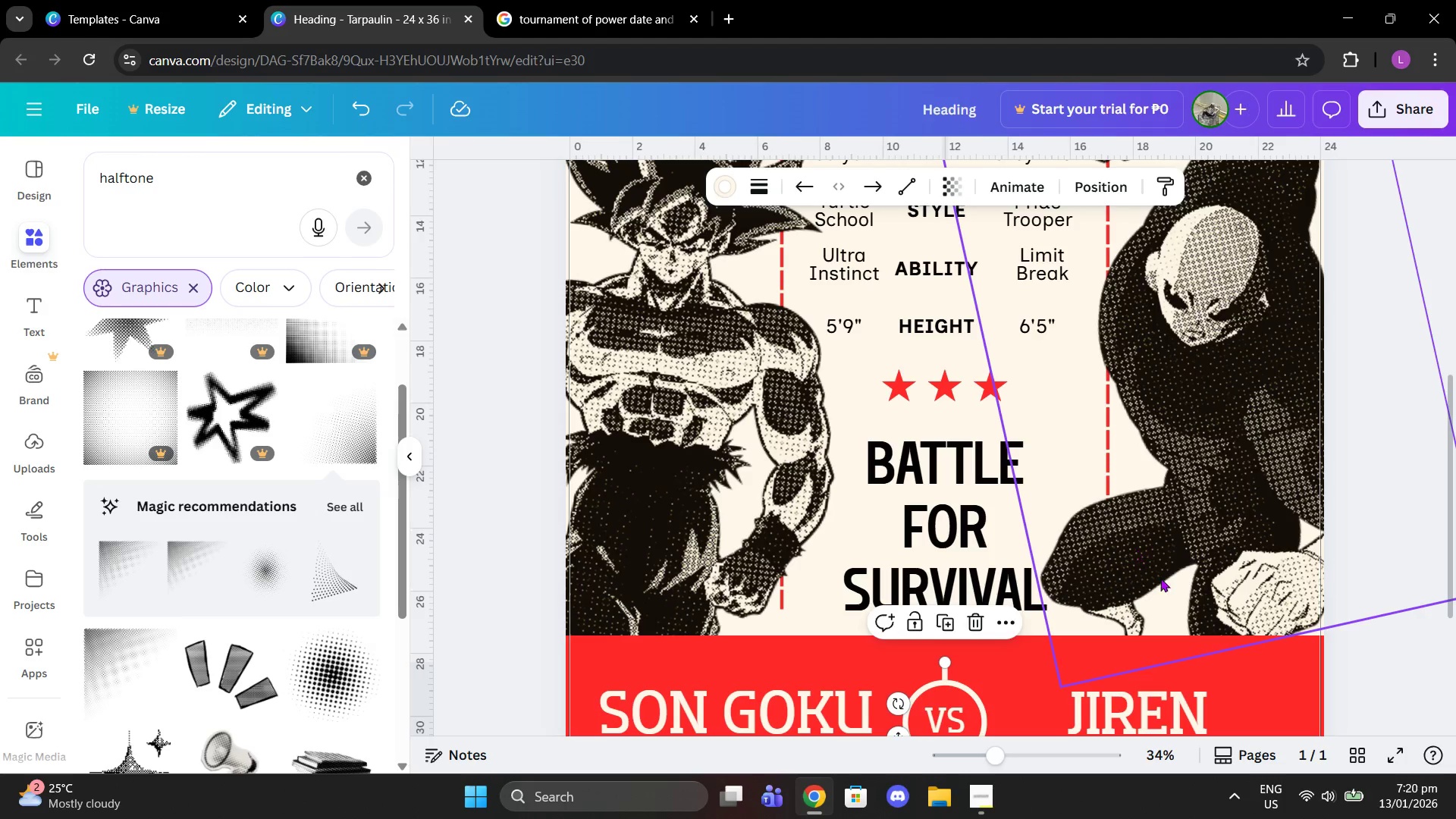 
scroll: coordinate [1241, 534], scroll_direction: down, amount: 1.0
 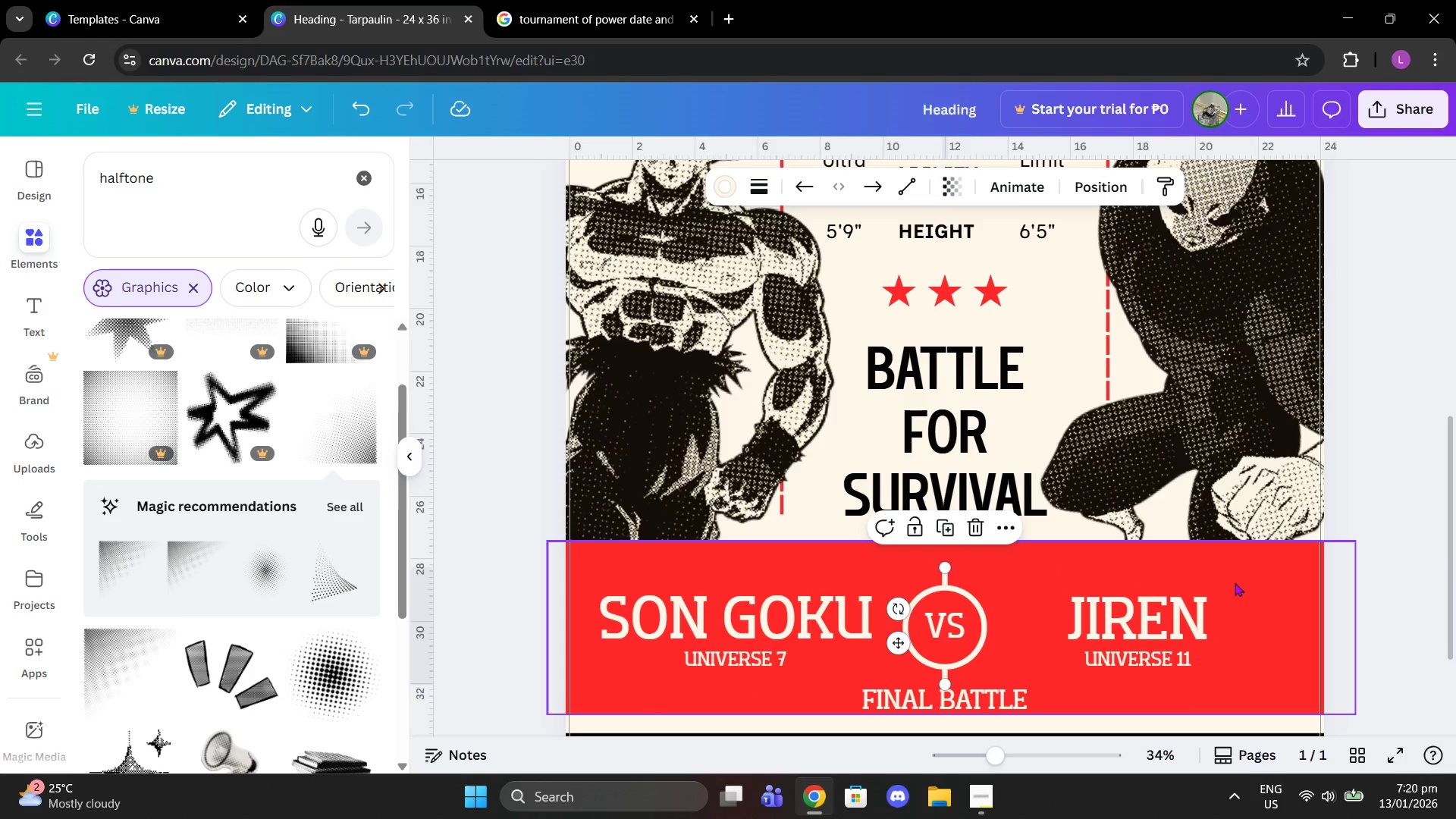 
key(Control+Z)
 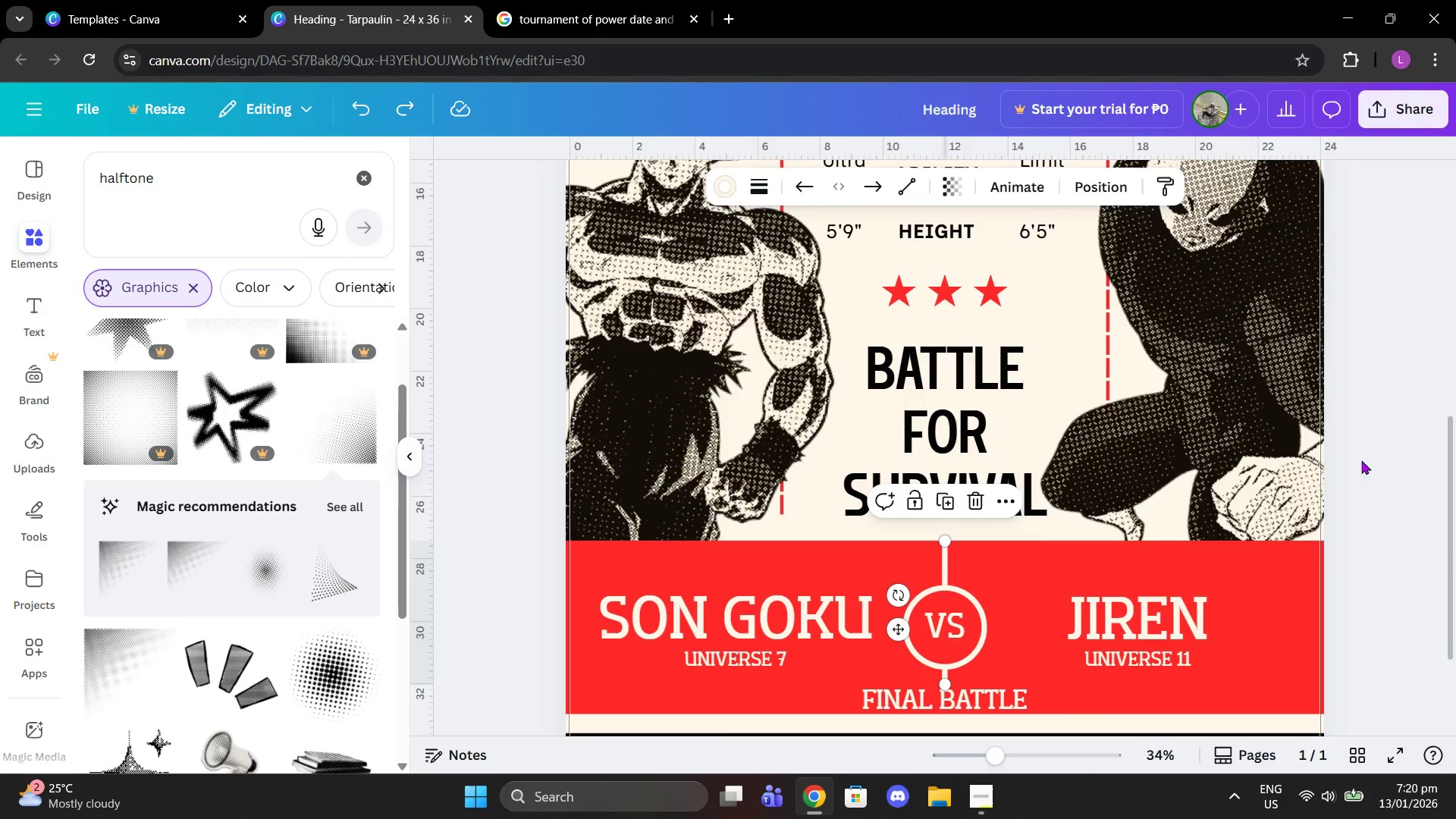 
left_click([1416, 384])
 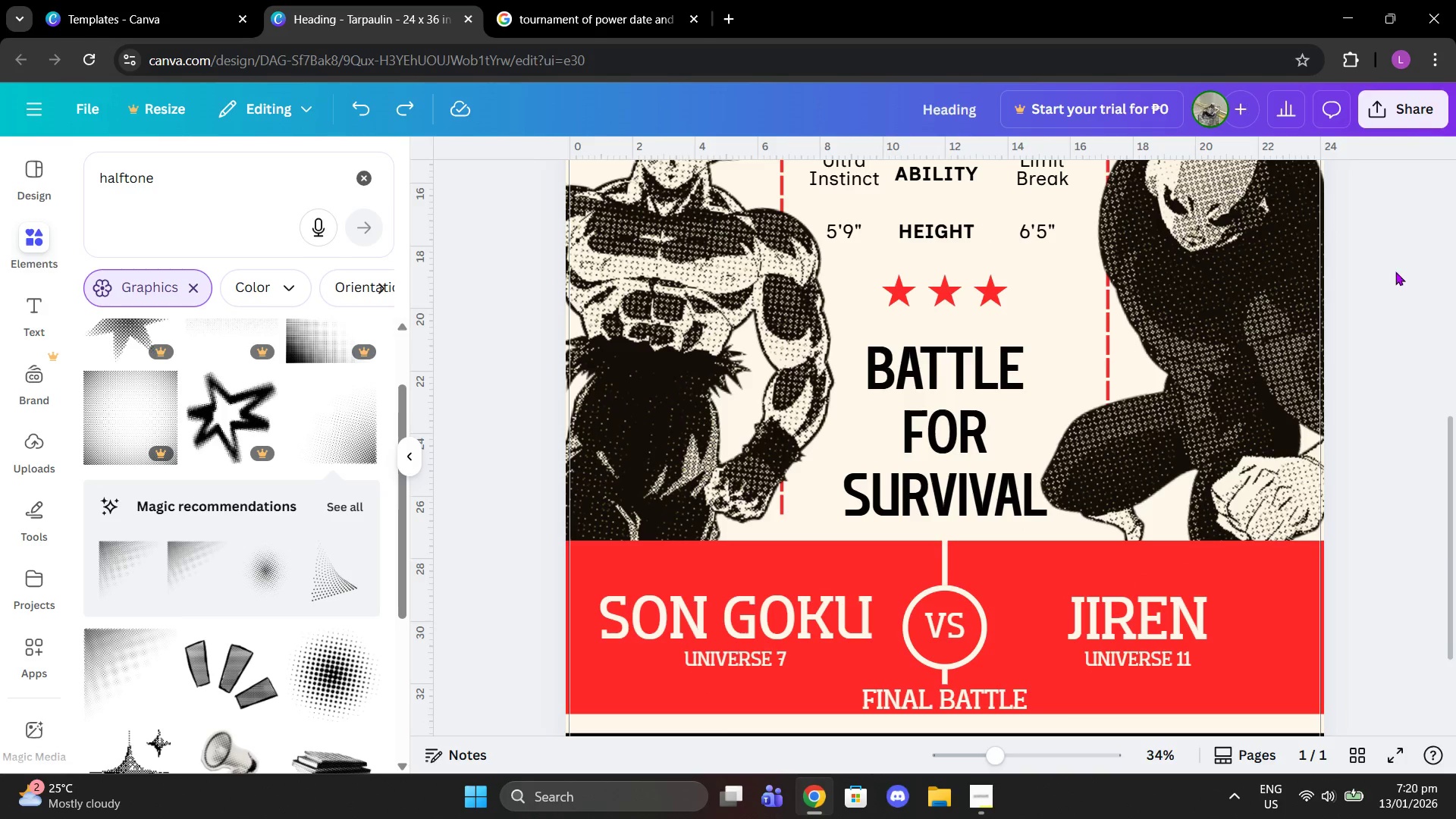 
scroll: coordinate [1400, 251], scroll_direction: down, amount: 2.0
 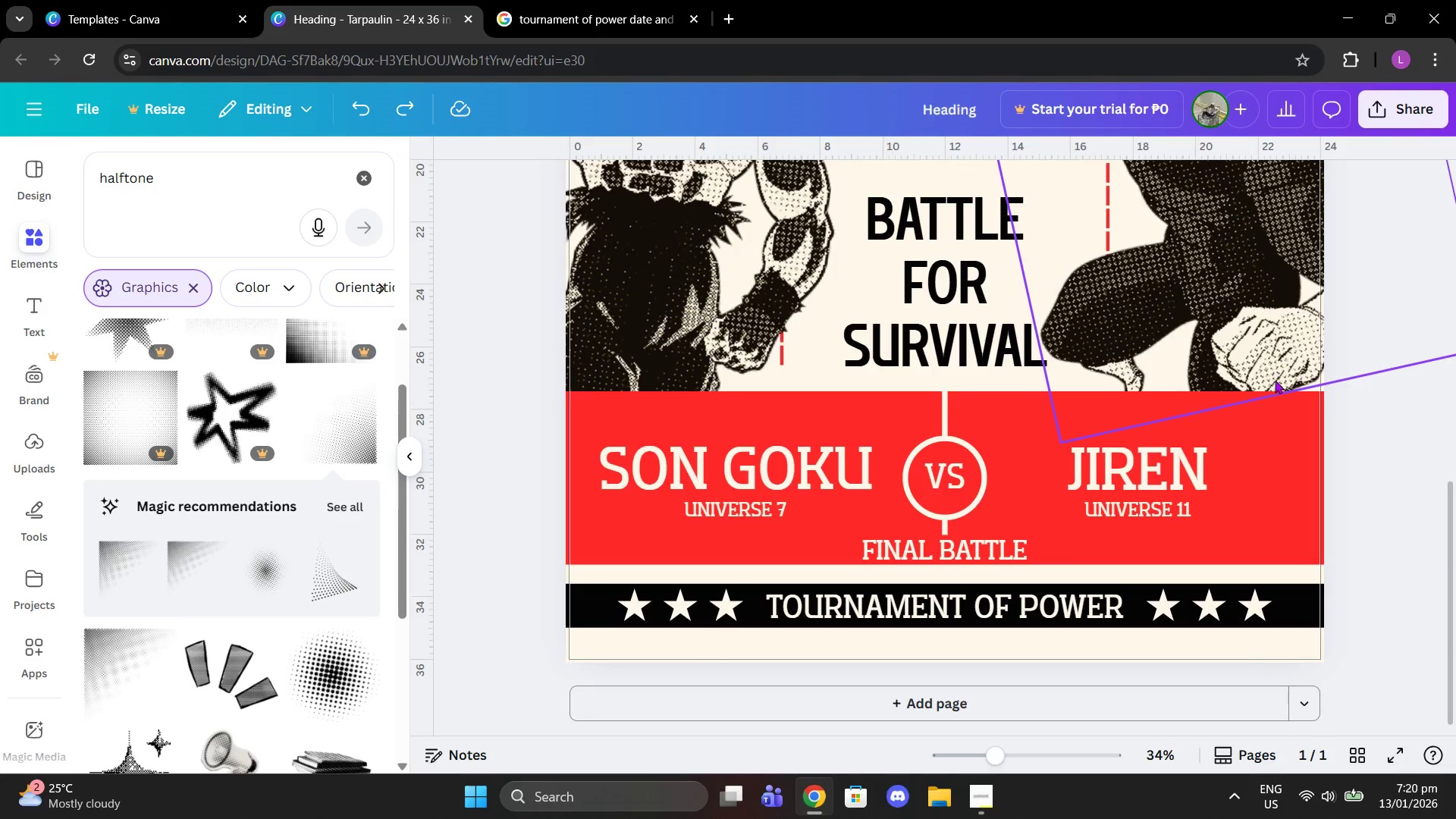 
scroll: coordinate [1405, 372], scroll_direction: up, amount: 8.0
 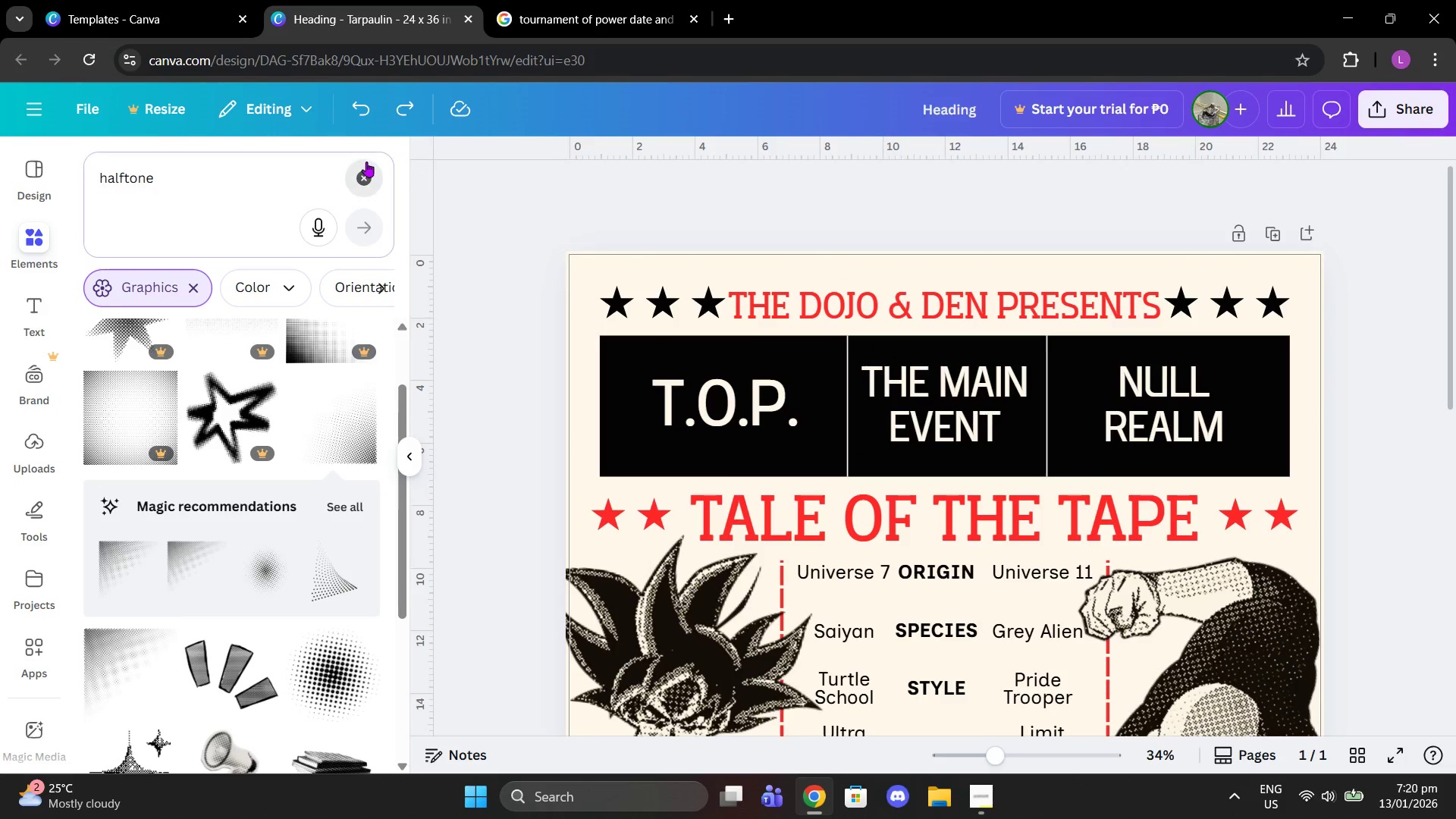 
left_click([292, 189])
 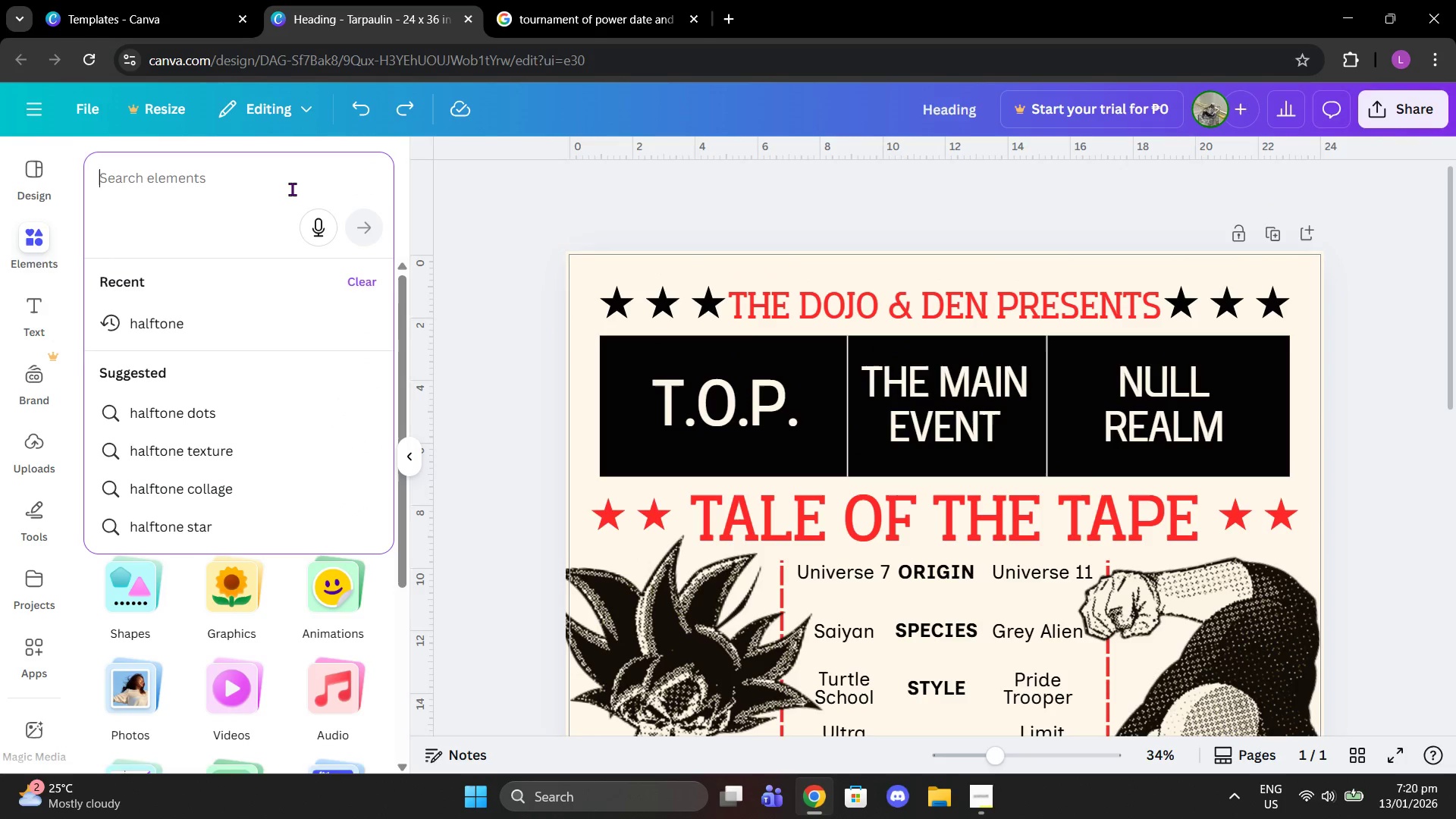 
key(Control+C)
 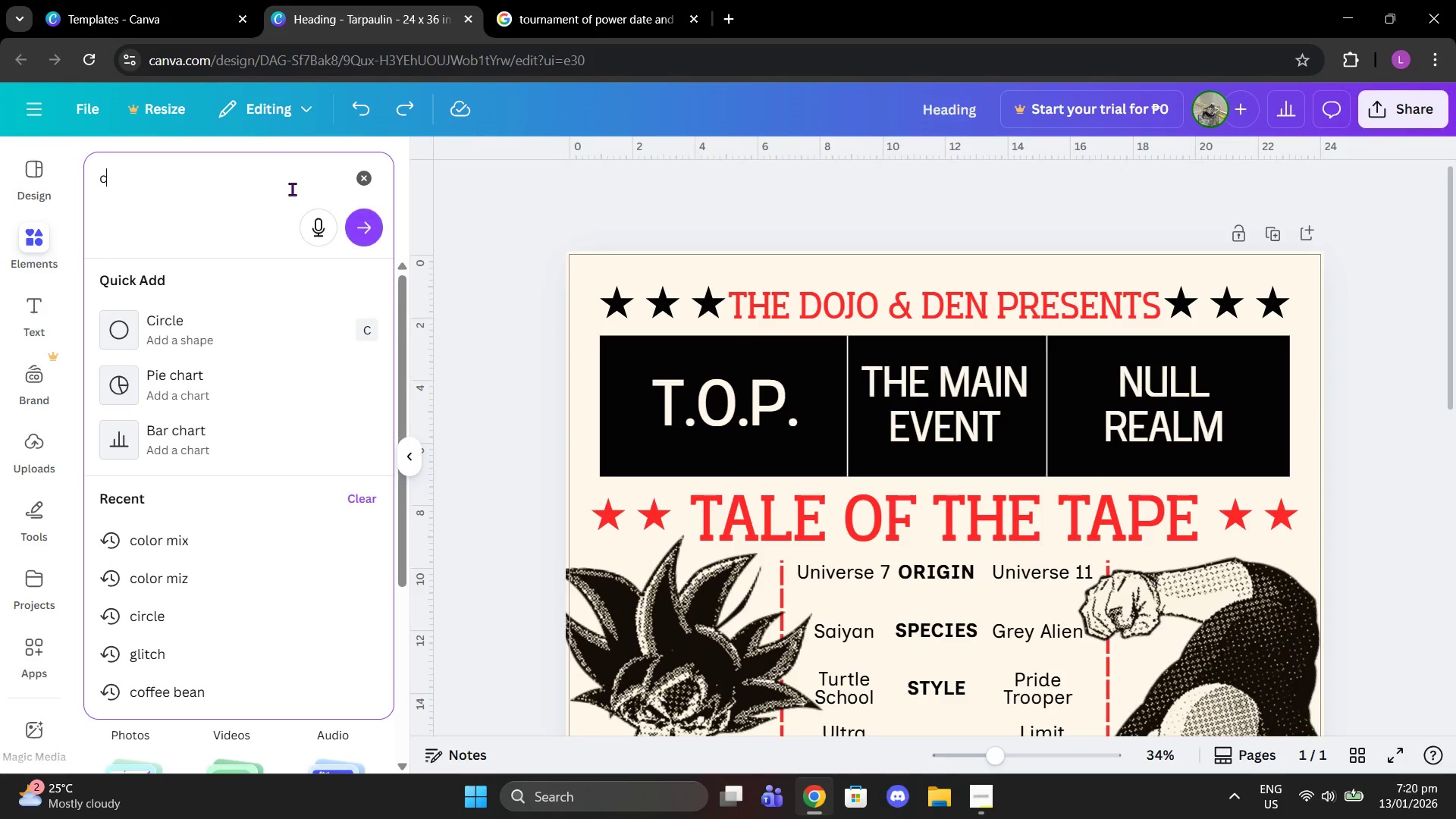 
type(rumpled)
 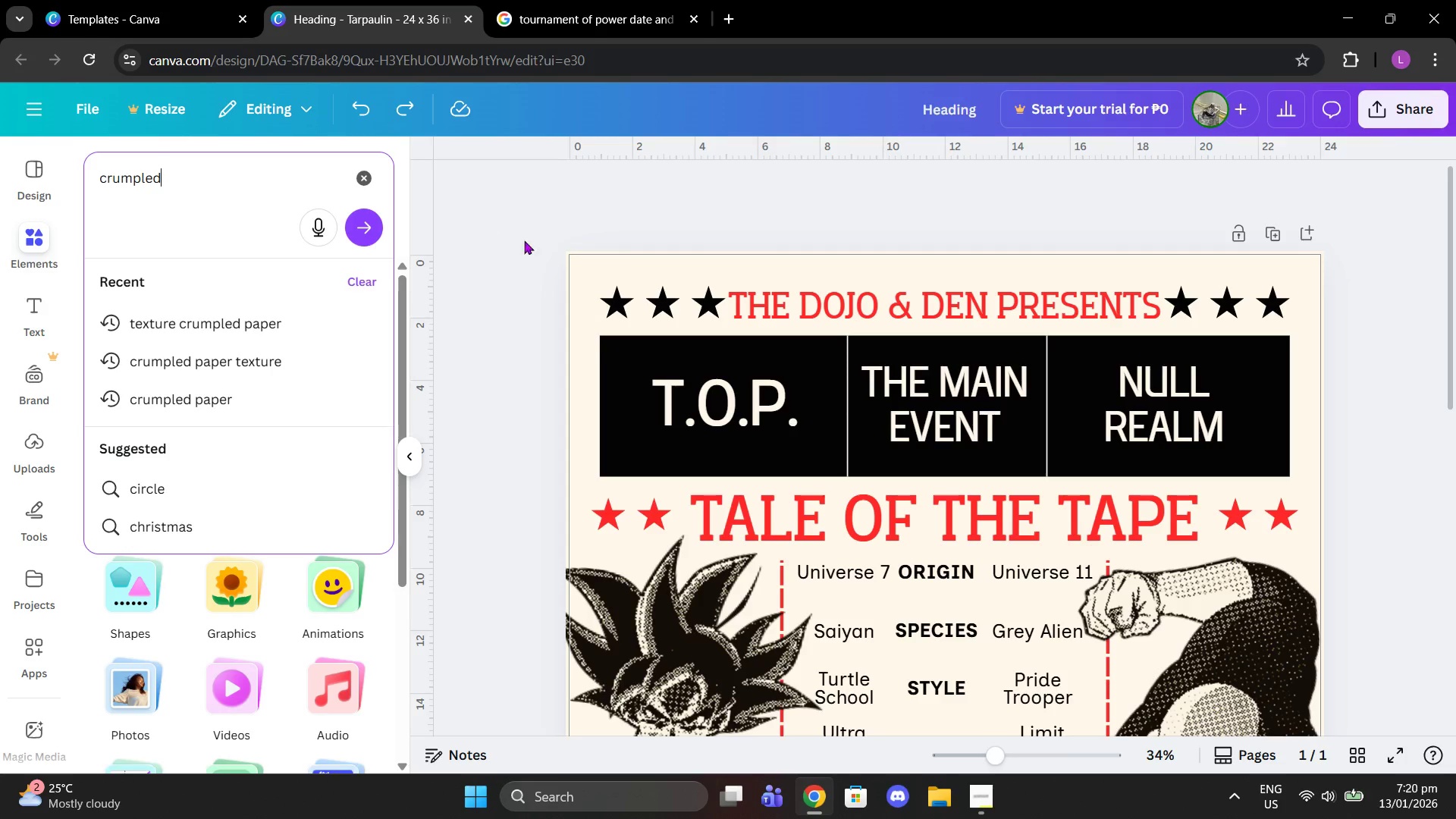 
scroll: coordinate [764, 357], scroll_direction: down, amount: 2.0
 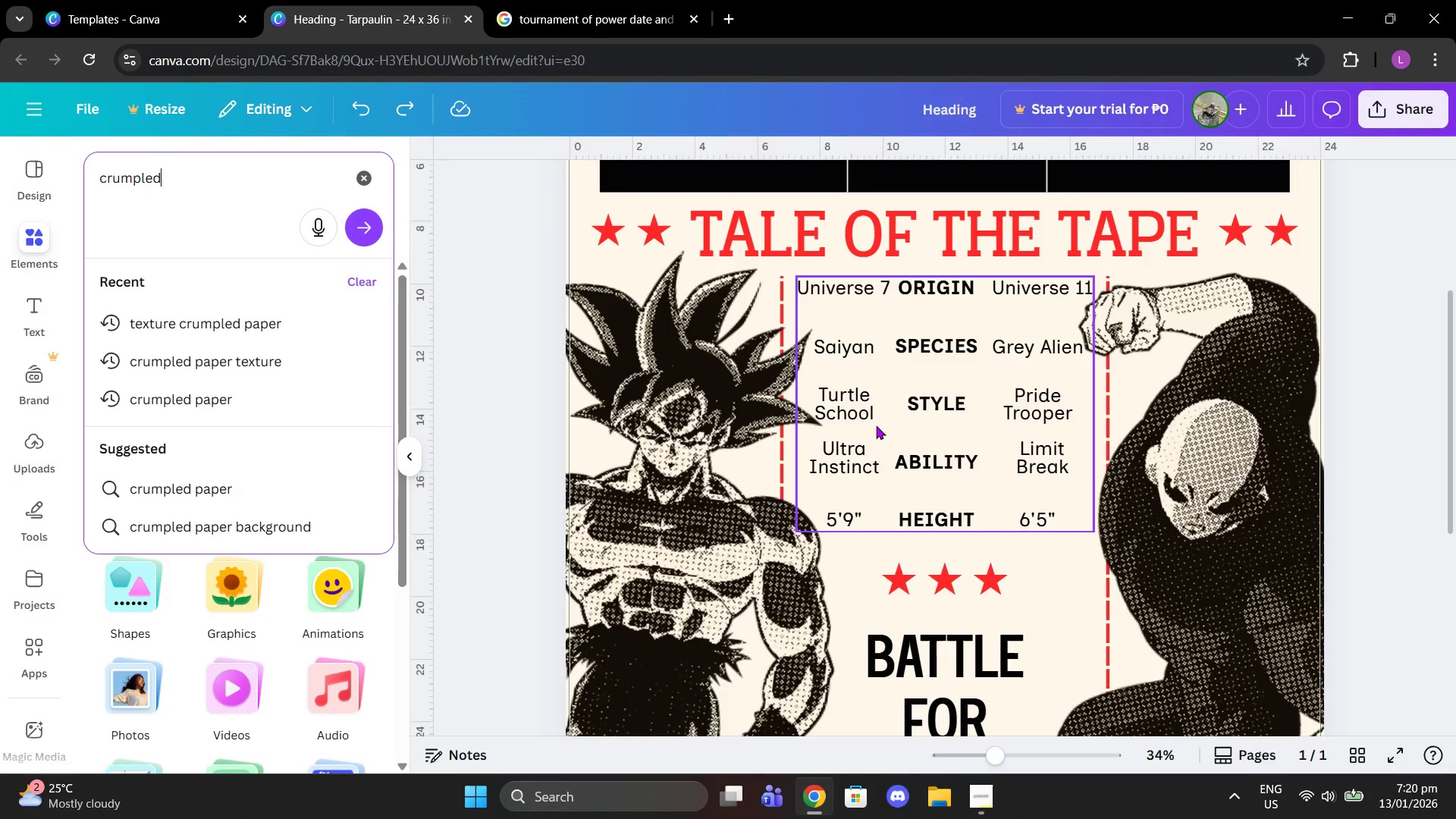 
left_click([729, 499])
 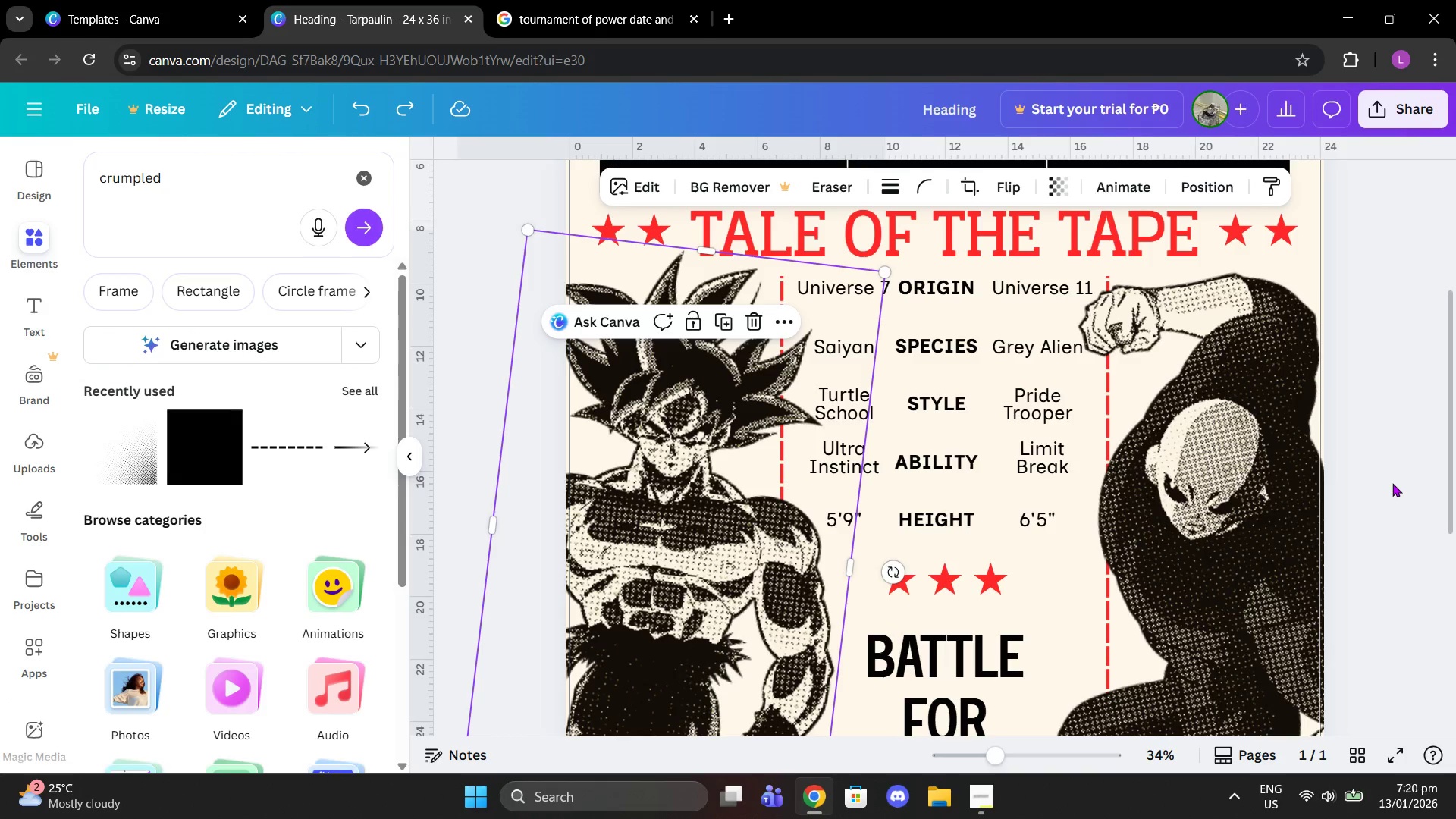 
scroll: coordinate [774, 459], scroll_direction: up, amount: 2.0
 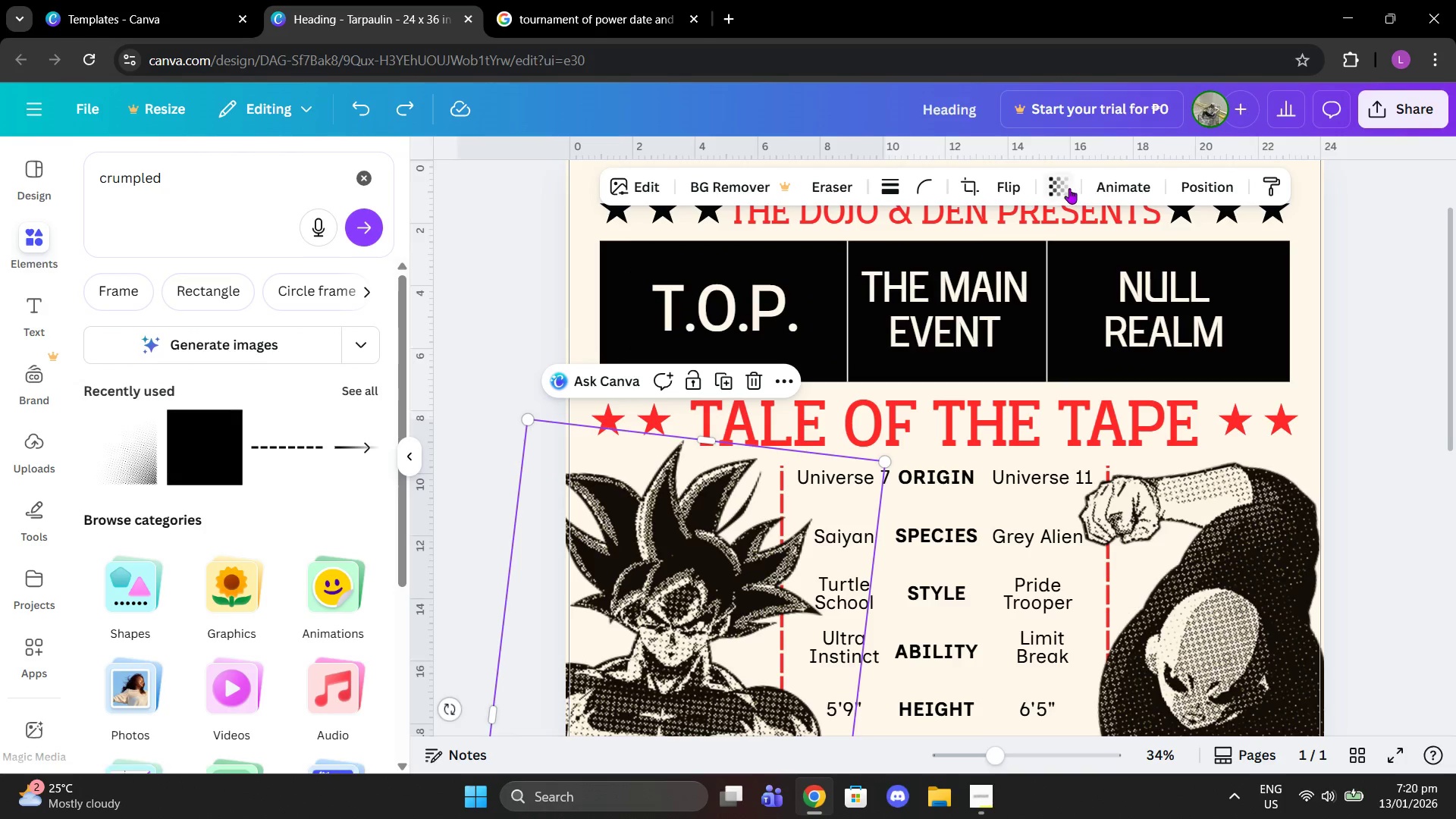 
left_click([629, 191])
 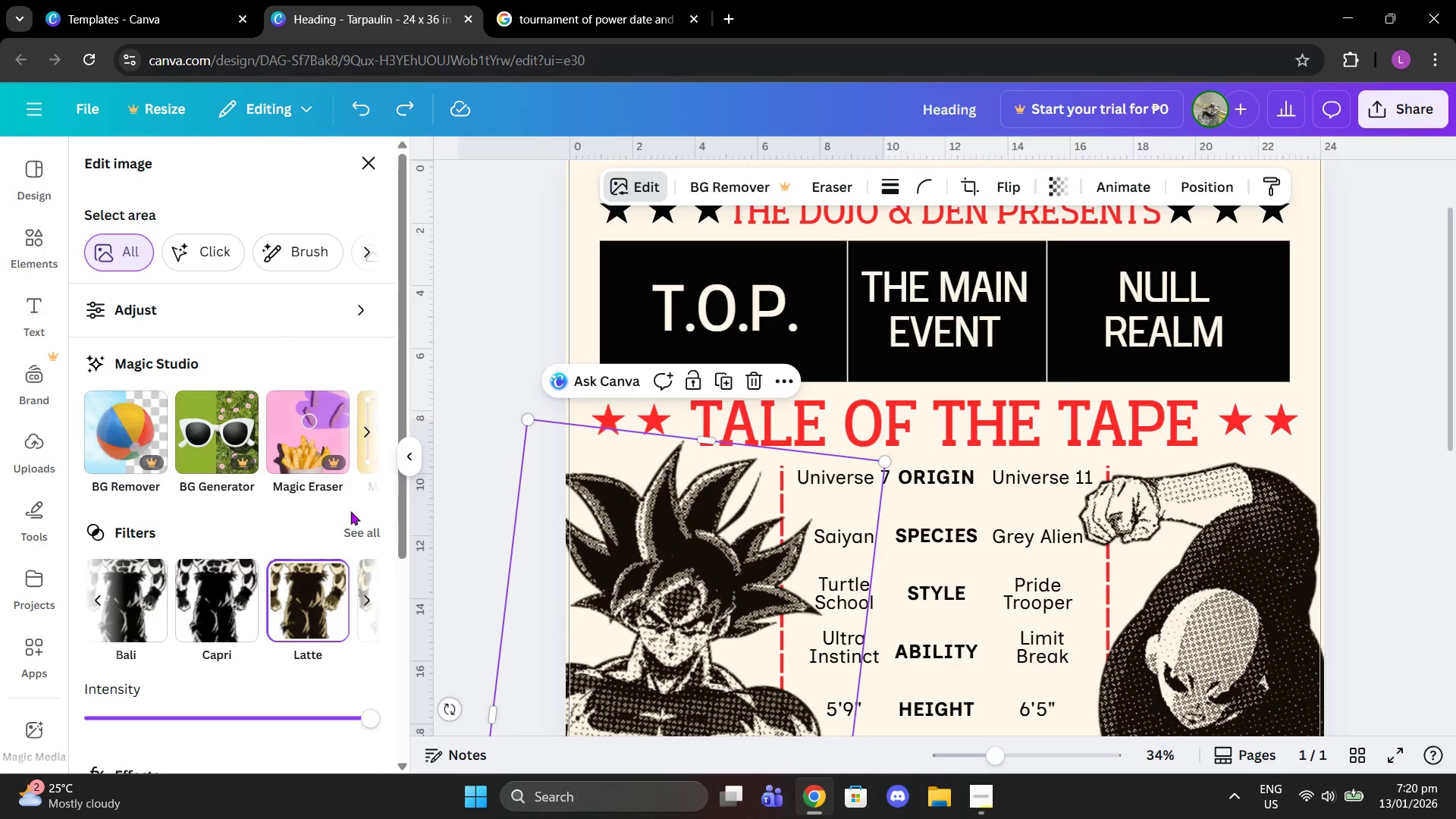 
left_click([369, 535])
 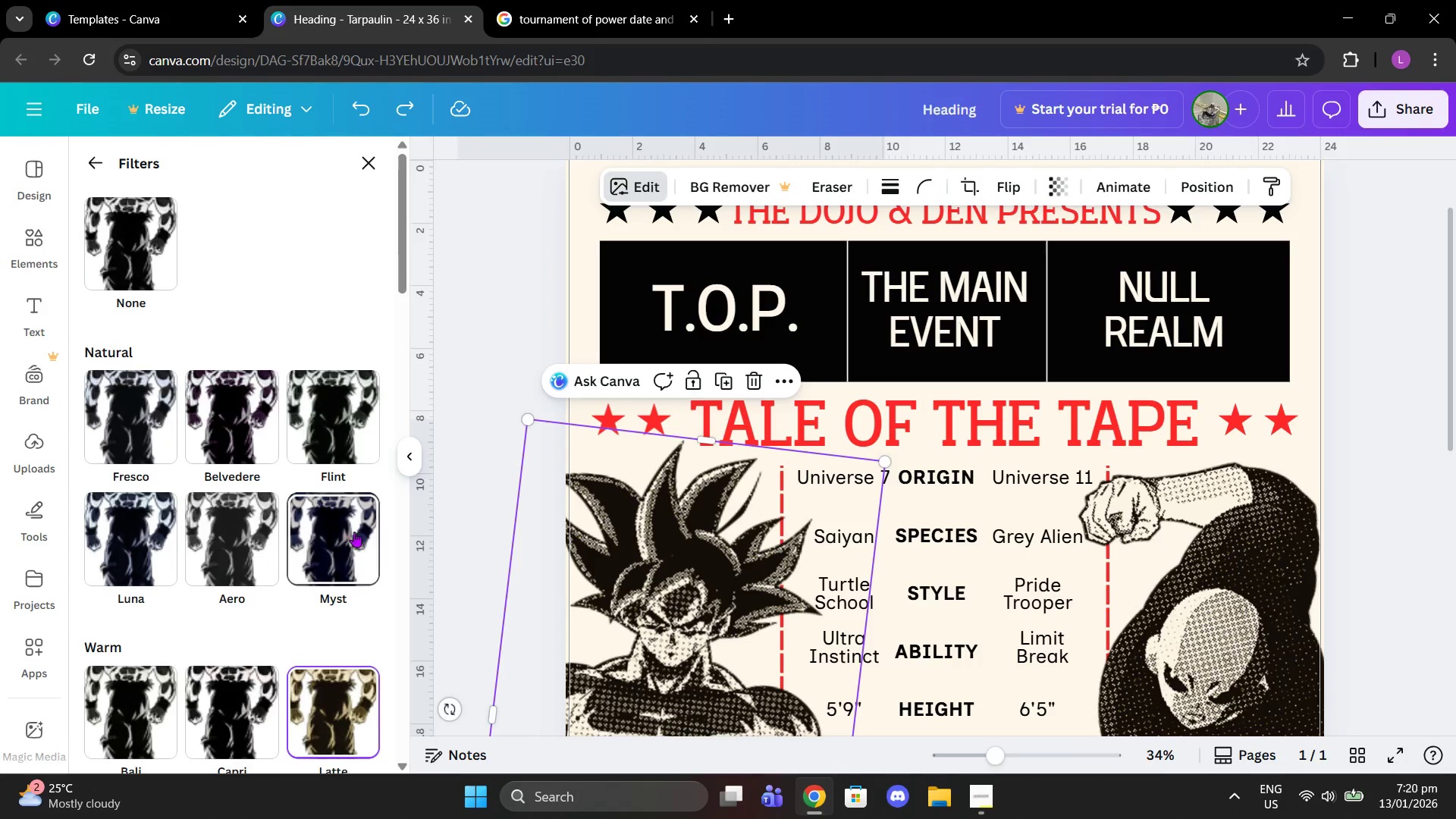 
scroll: coordinate [348, 528], scroll_direction: down, amount: 4.0
 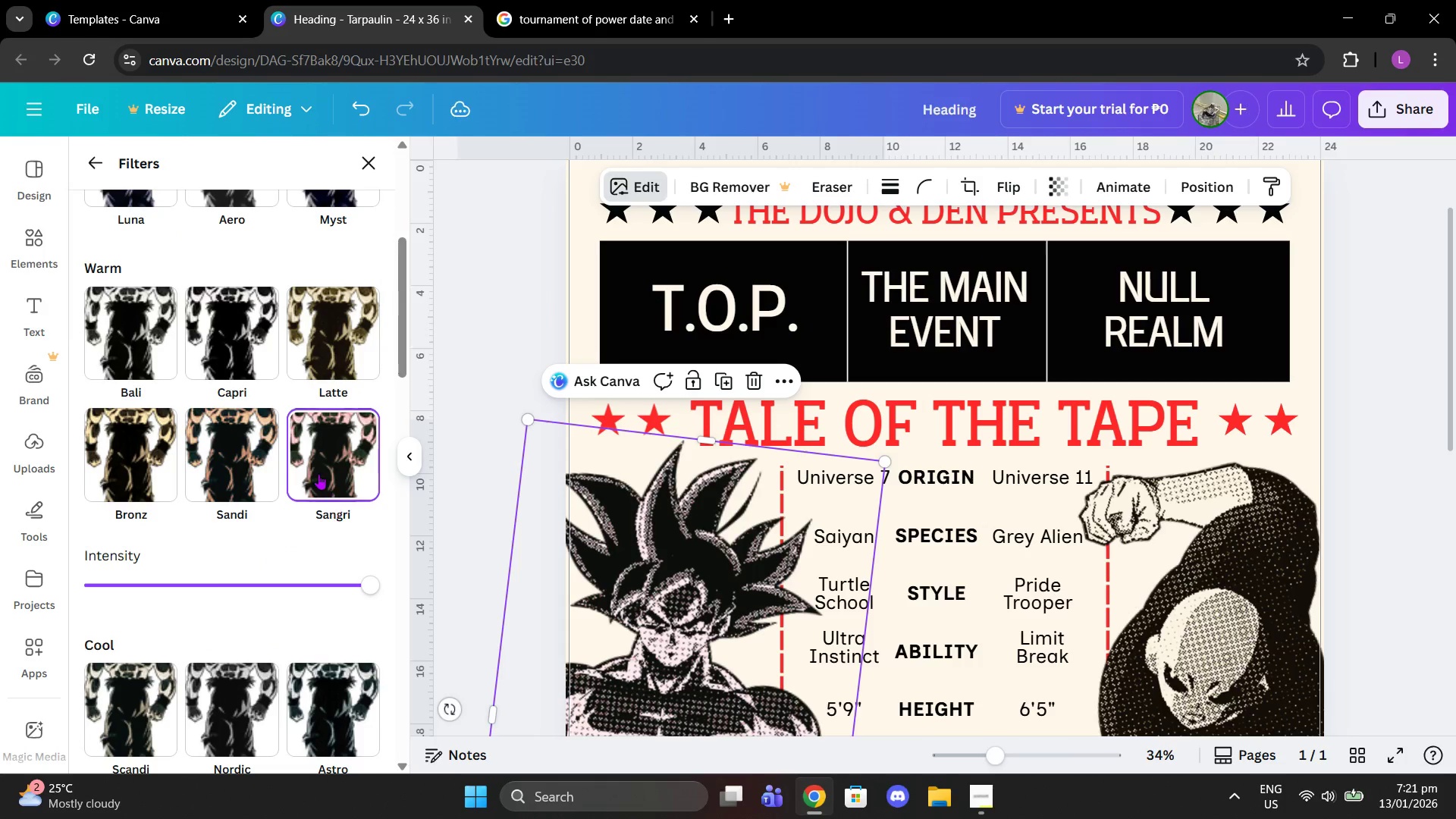 
left_click([253, 441])
 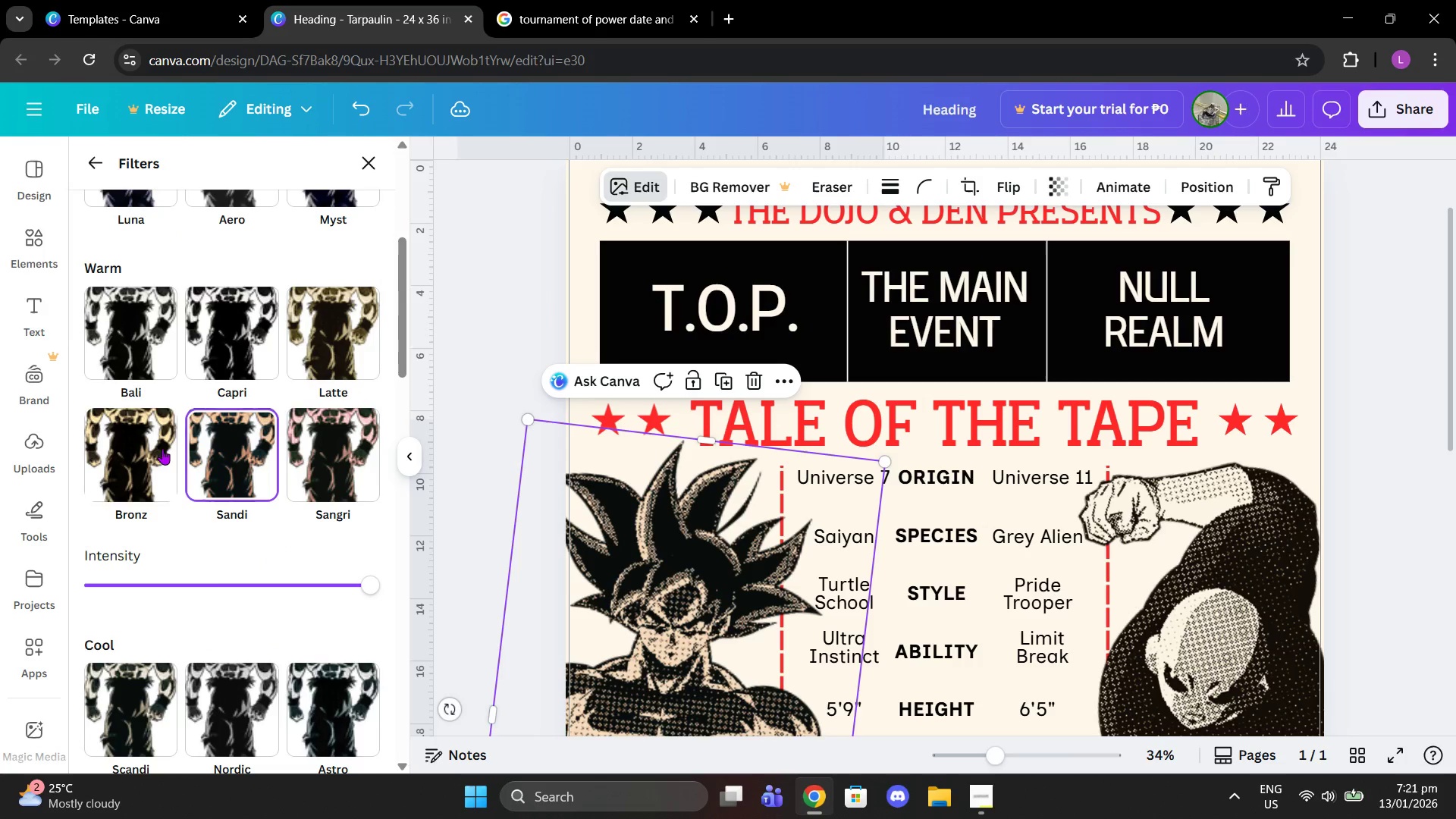 
 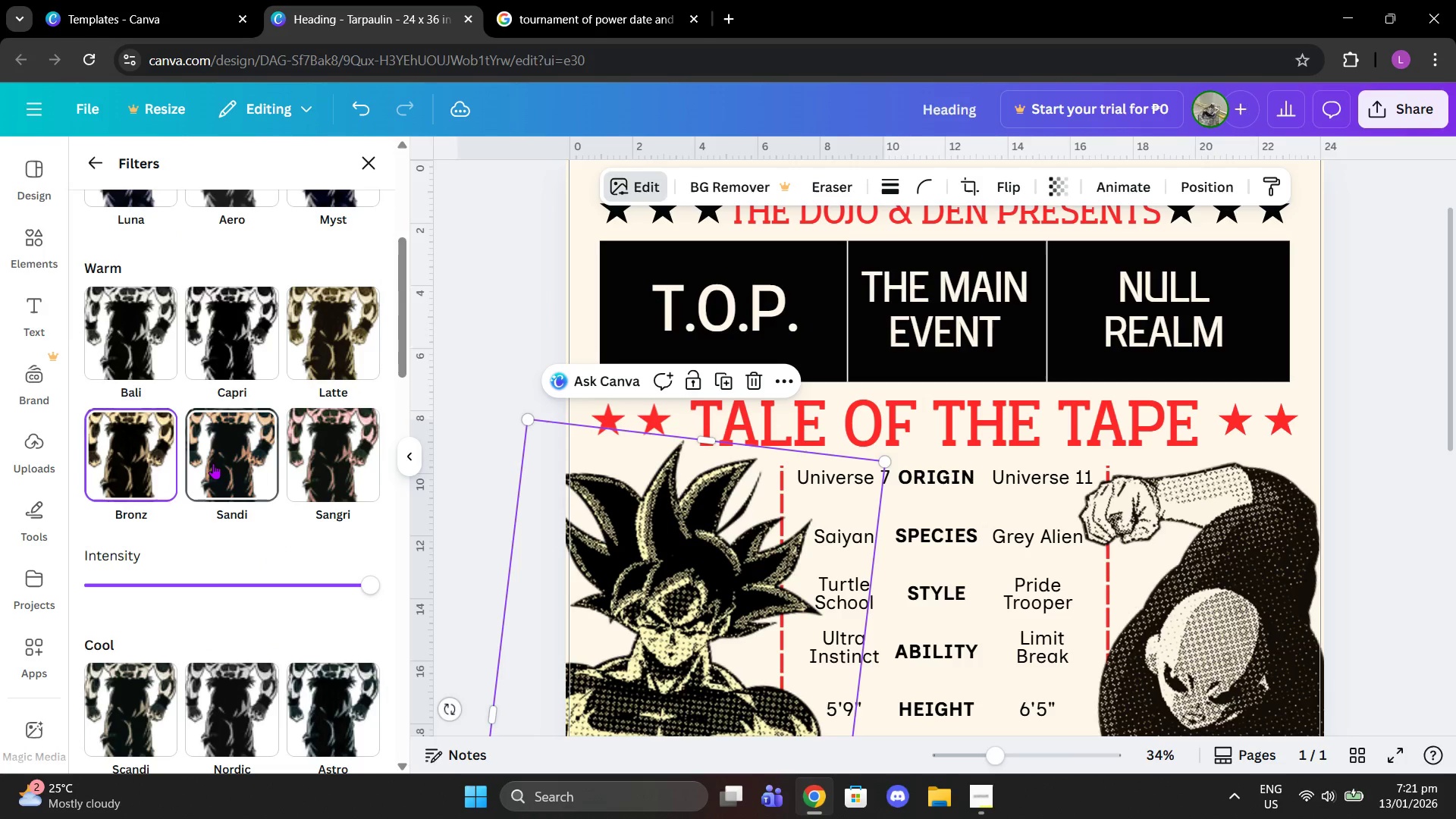 
scroll: coordinate [344, 441], scroll_direction: down, amount: 6.0
 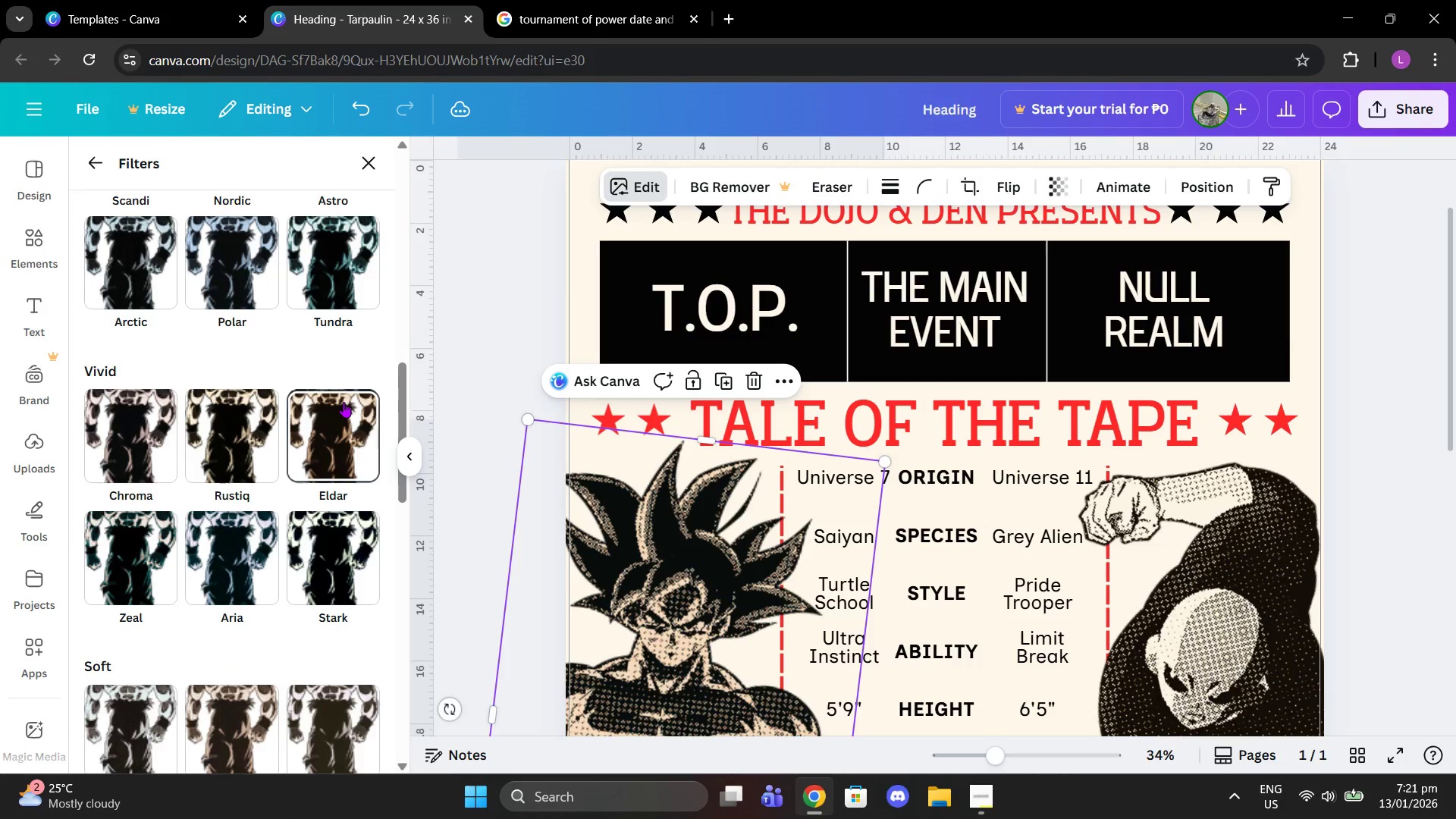 
left_click([344, 402])
 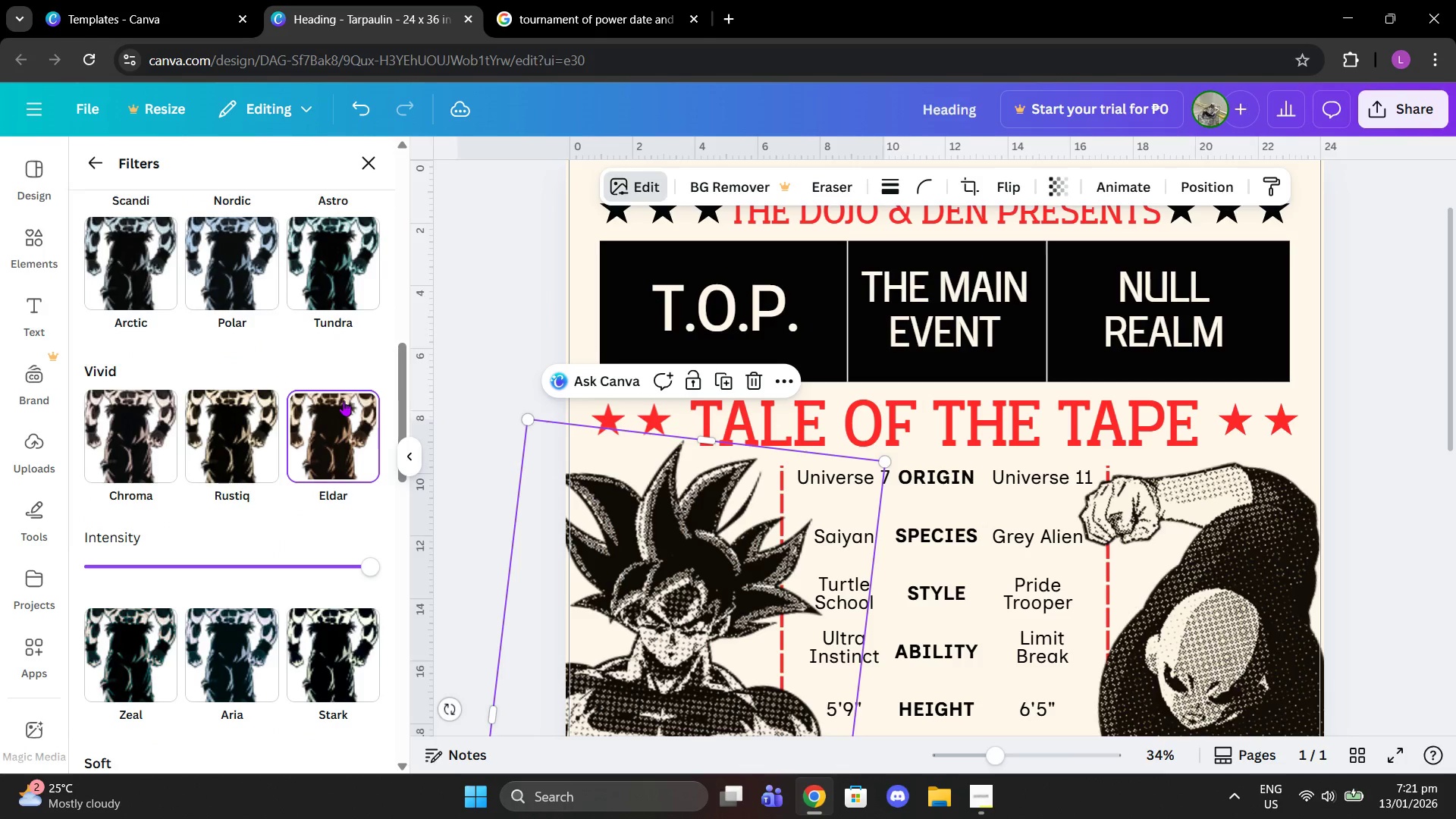 
scroll: coordinate [174, 369], scroll_direction: up, amount: 4.0
 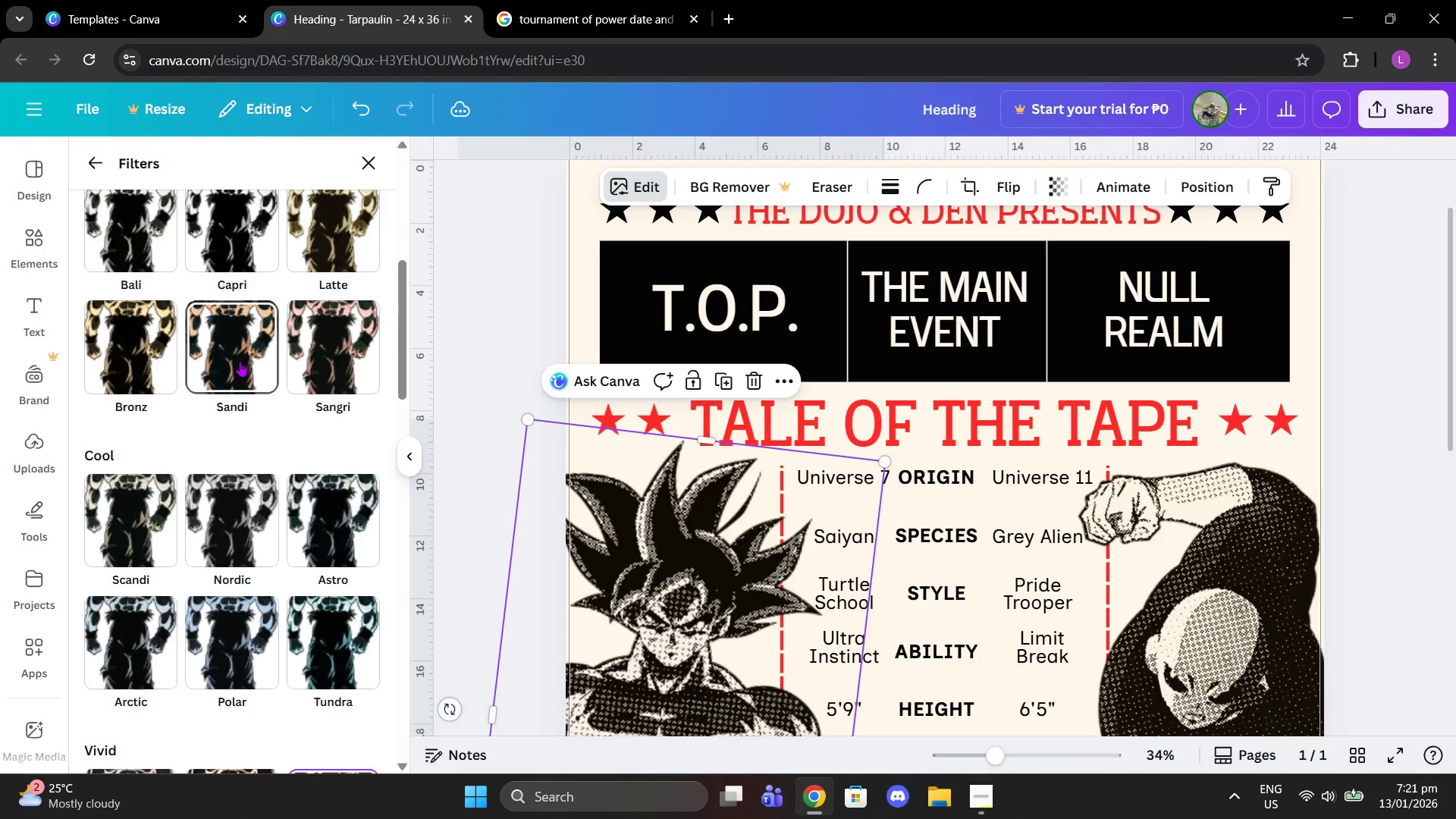 
double_click([152, 359])
 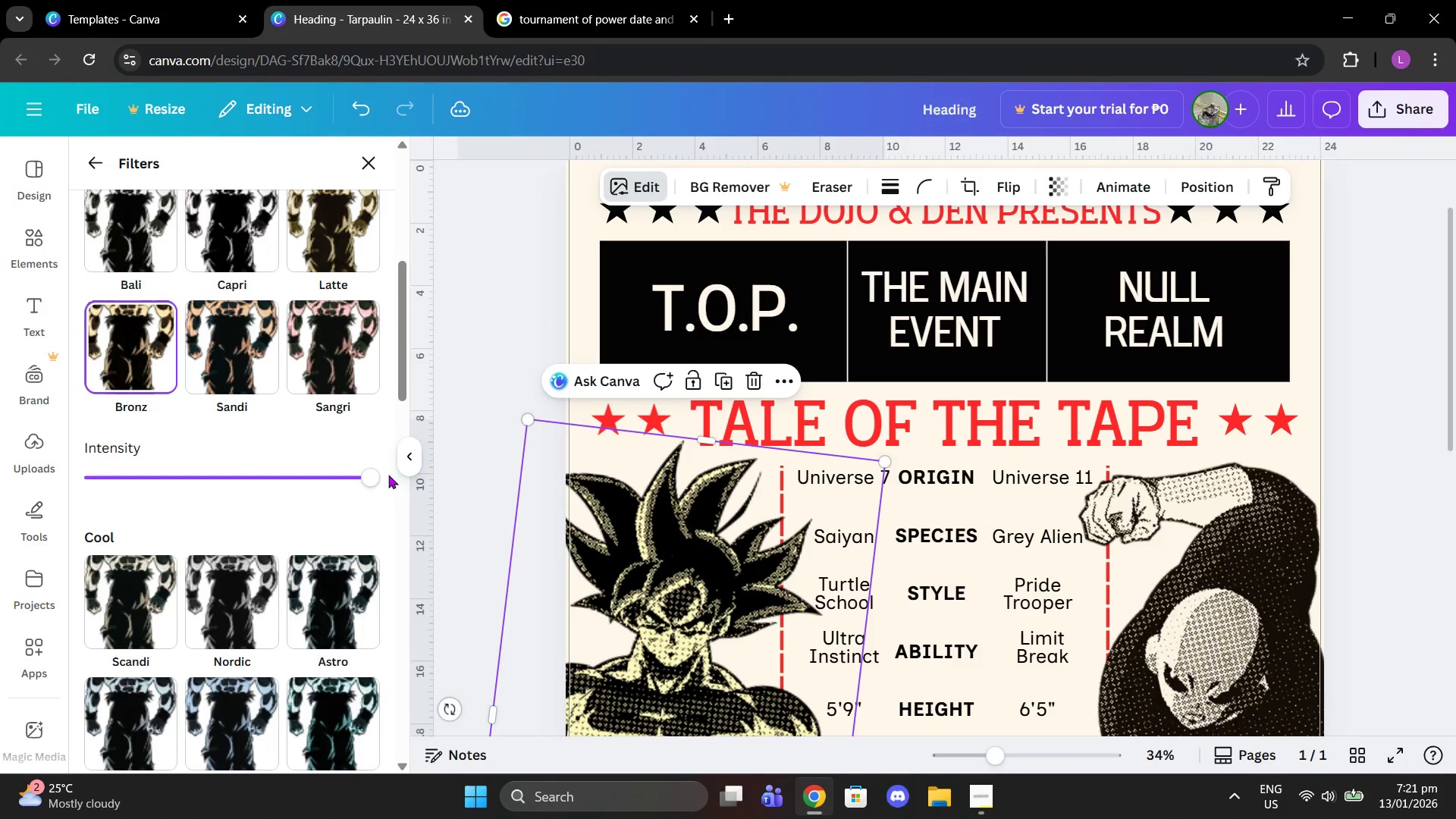 
left_click_drag(start_coordinate=[373, 475], to_coordinate=[264, 475])
 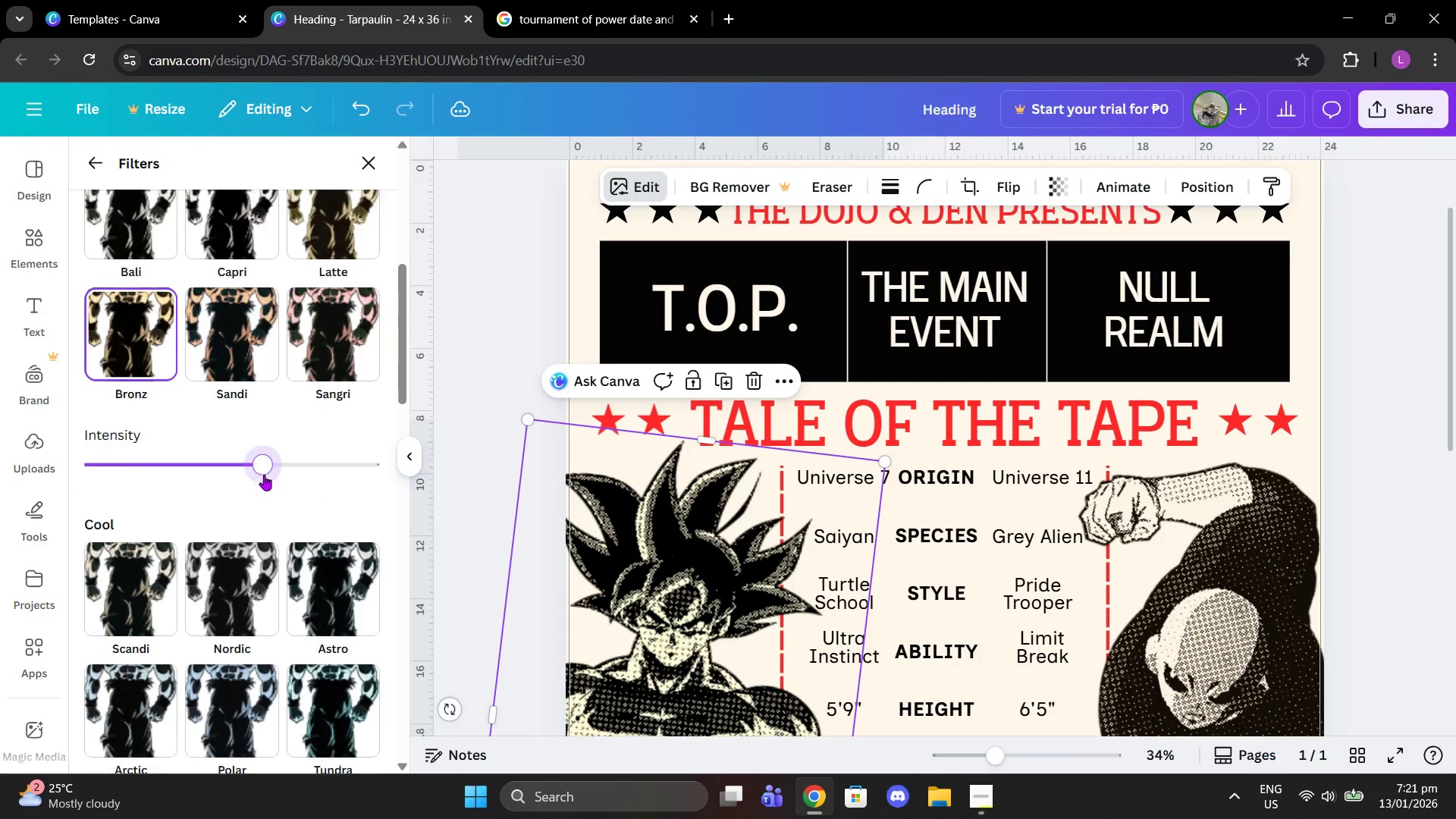 
left_click_drag(start_coordinate=[264, 475], to_coordinate=[268, 471])
 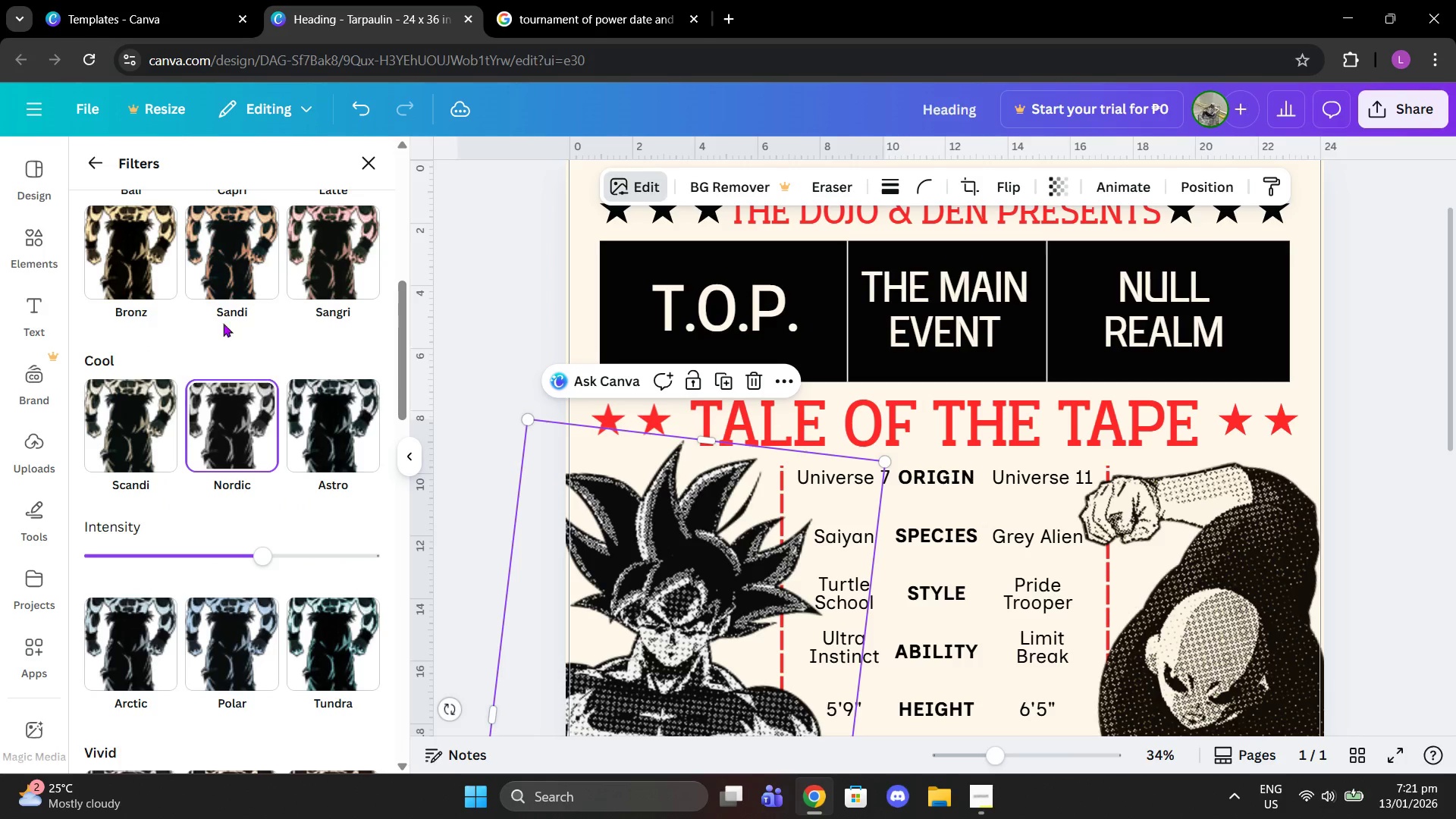 
scroll: coordinate [264, 475], scroll_direction: down, amount: 1.0
 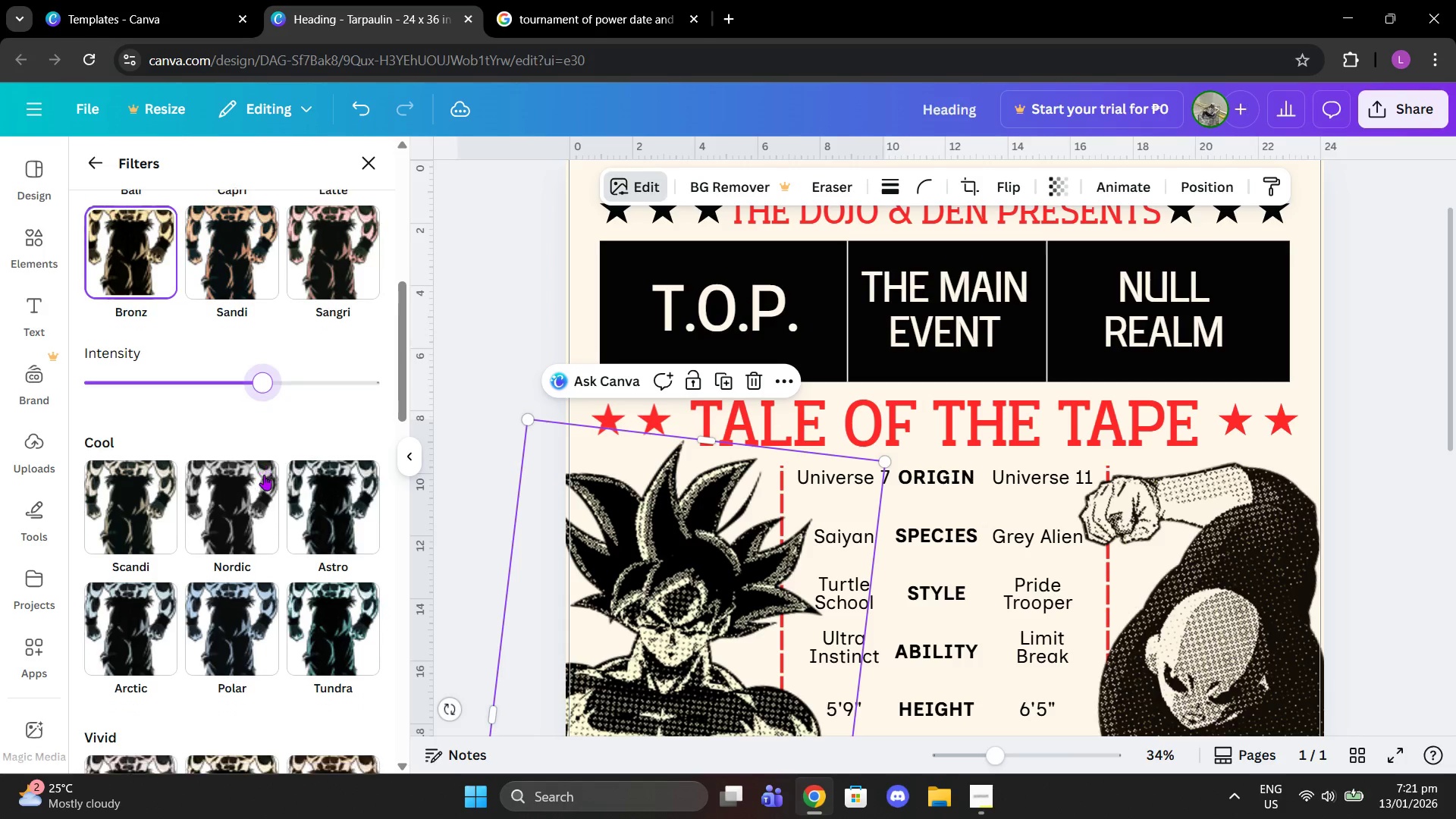 
left_click([141, 269])
 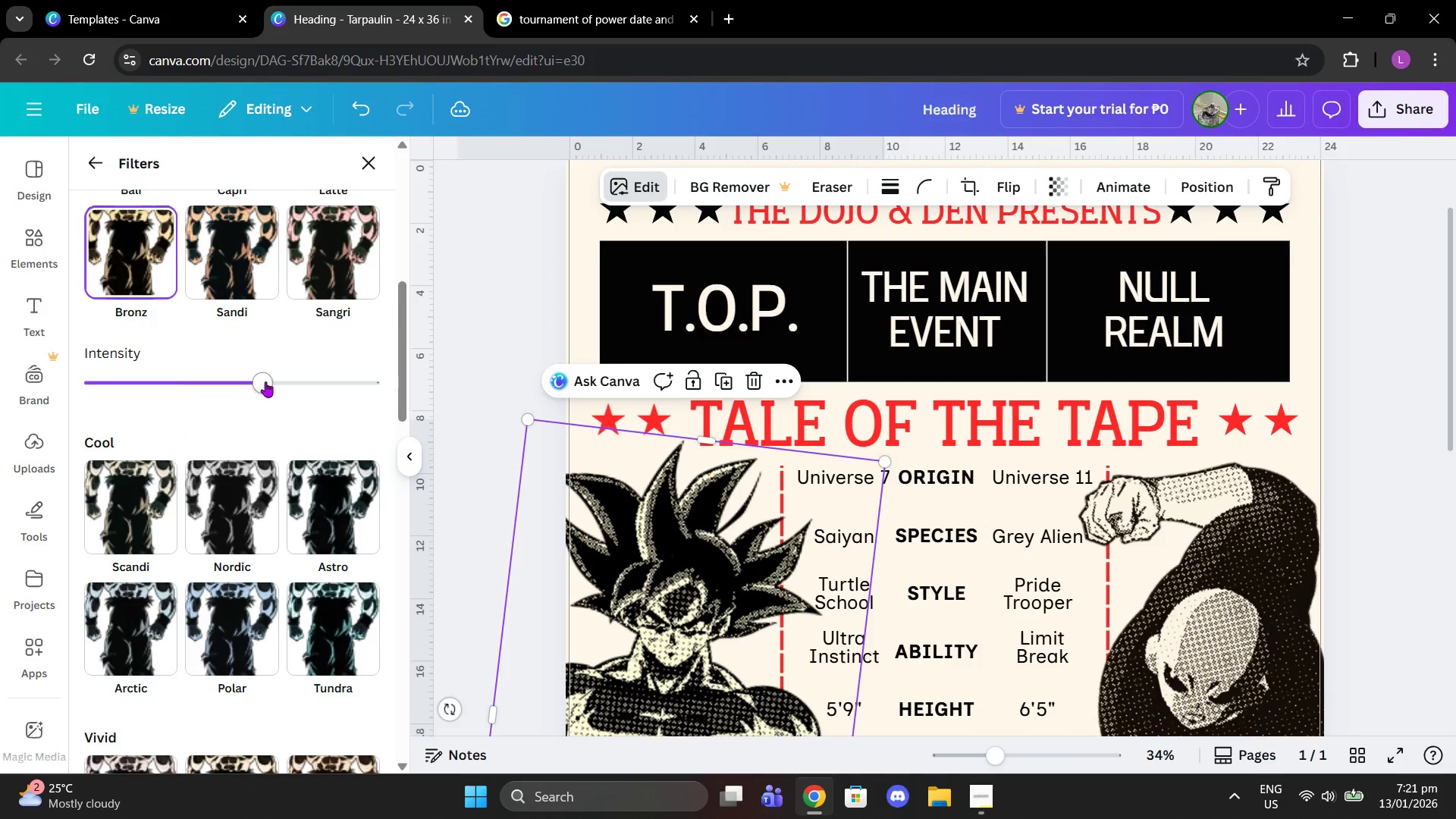 
left_click_drag(start_coordinate=[269, 385], to_coordinate=[444, 395])
 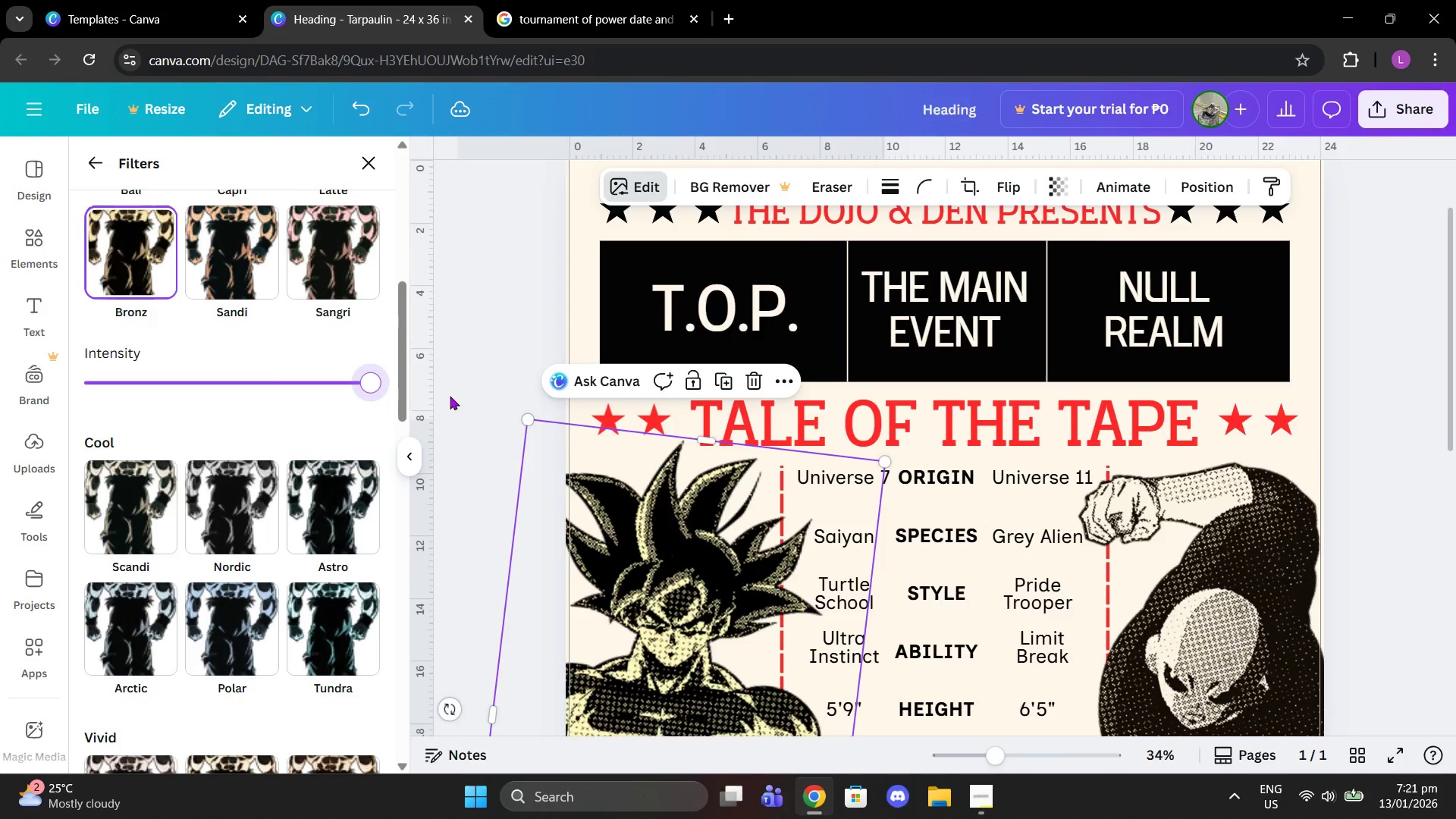 
scroll: coordinate [384, 374], scroll_direction: up, amount: 5.0
 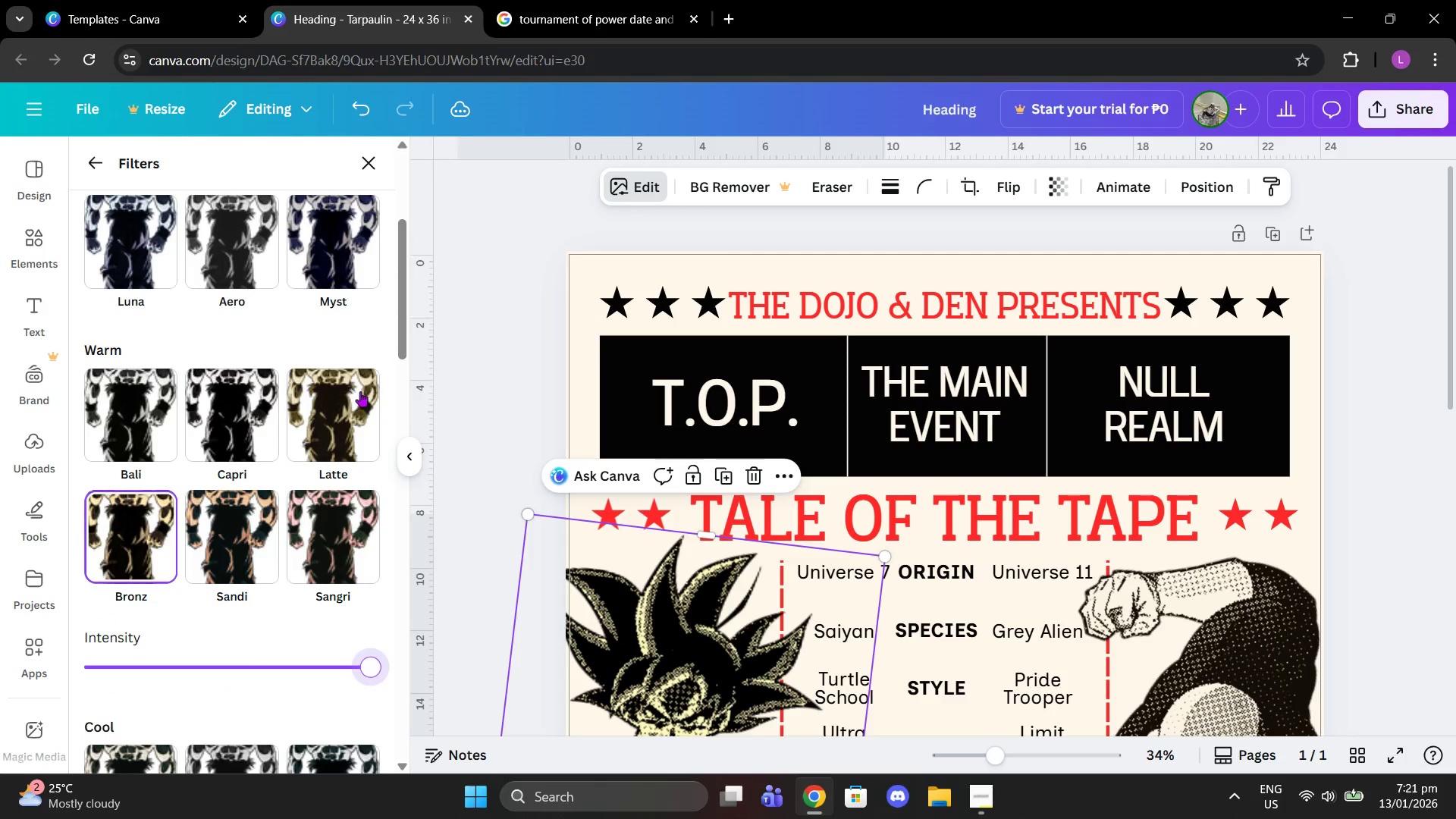 
left_click([359, 404])
 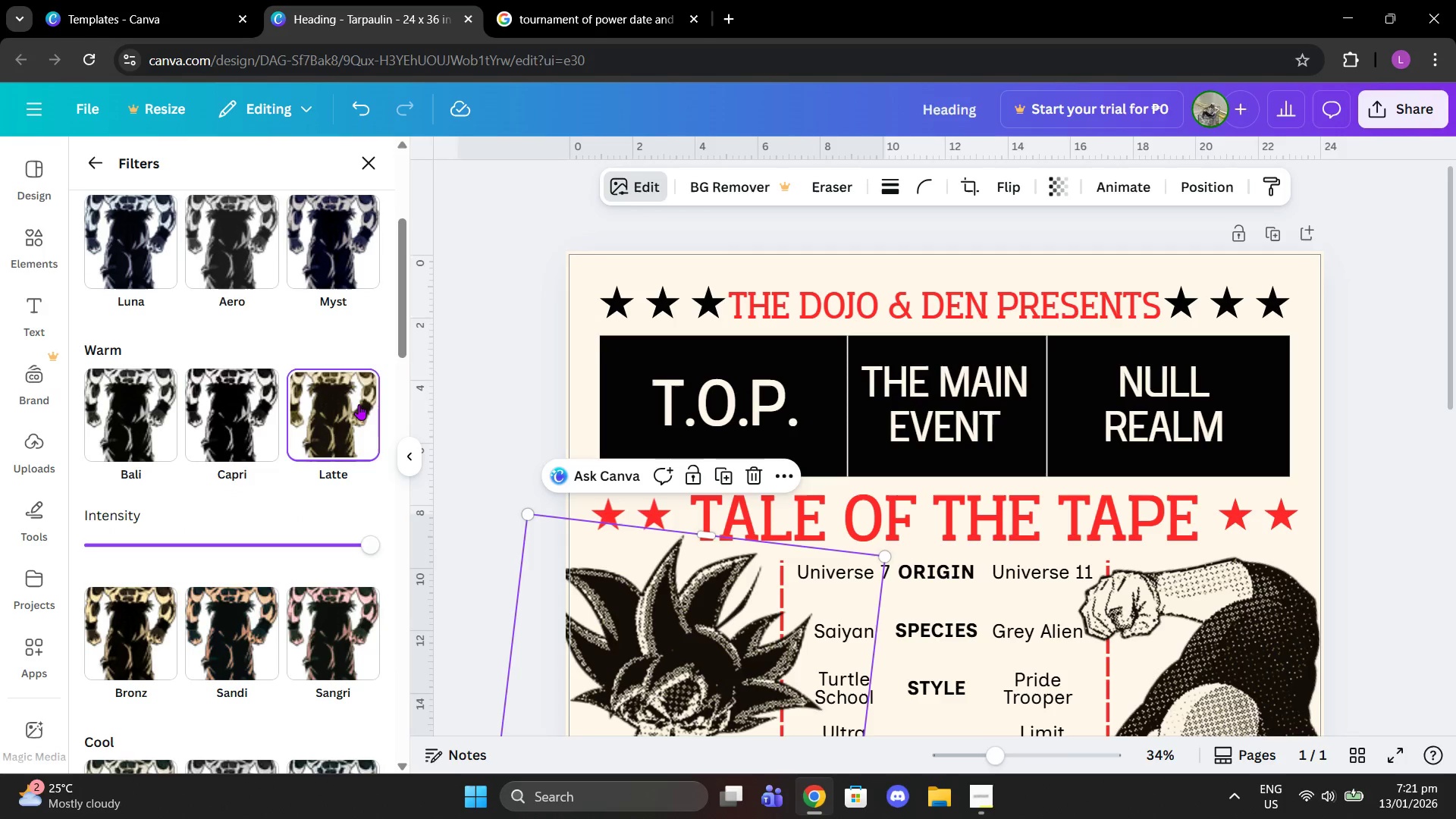 
scroll: coordinate [366, 409], scroll_direction: down, amount: 4.0
 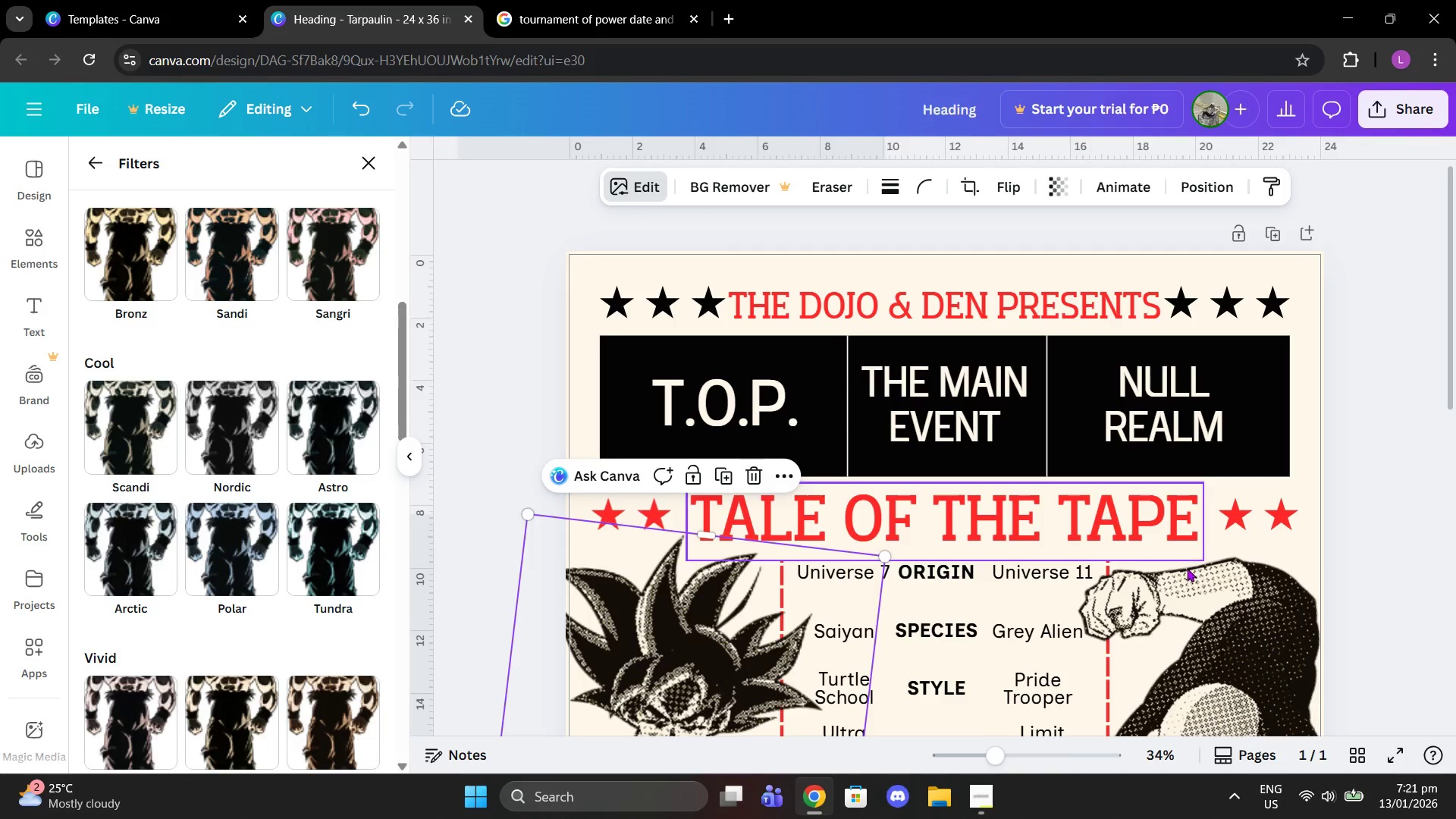 
left_click([1192, 598])
 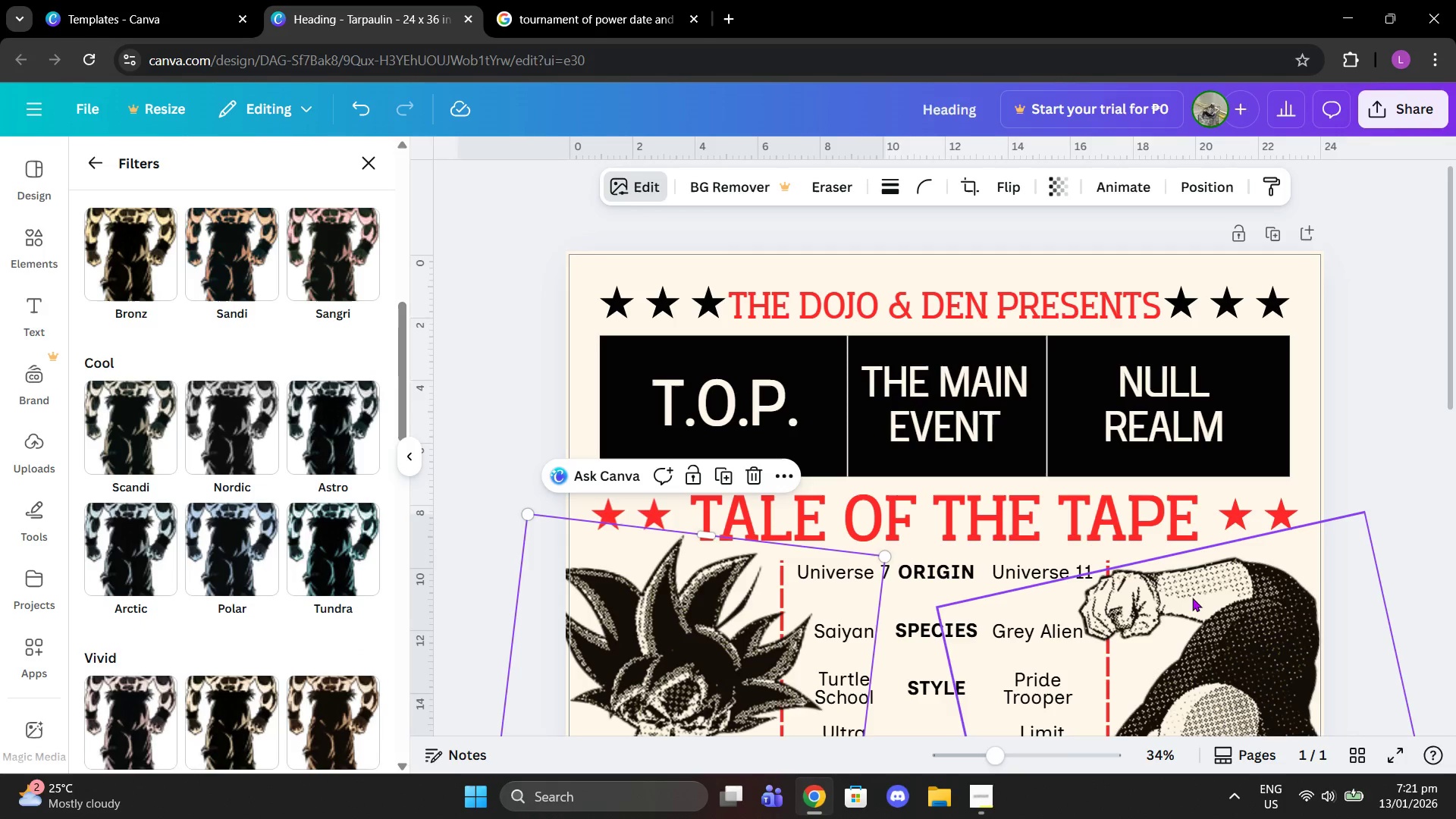 
scroll: coordinate [1390, 443], scroll_direction: down, amount: 4.0
 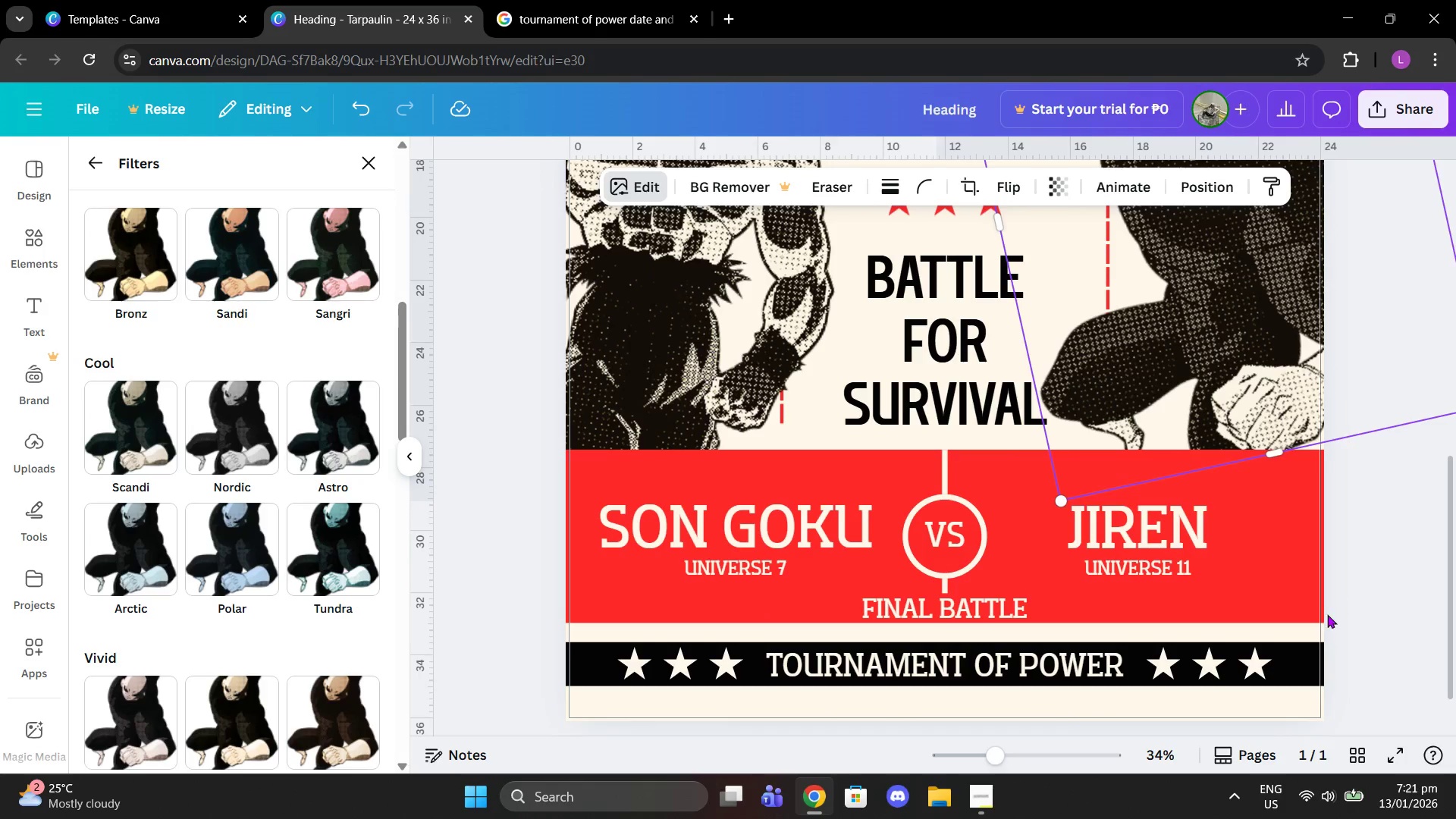 
scroll: coordinate [246, 363], scroll_direction: up, amount: 6.0
 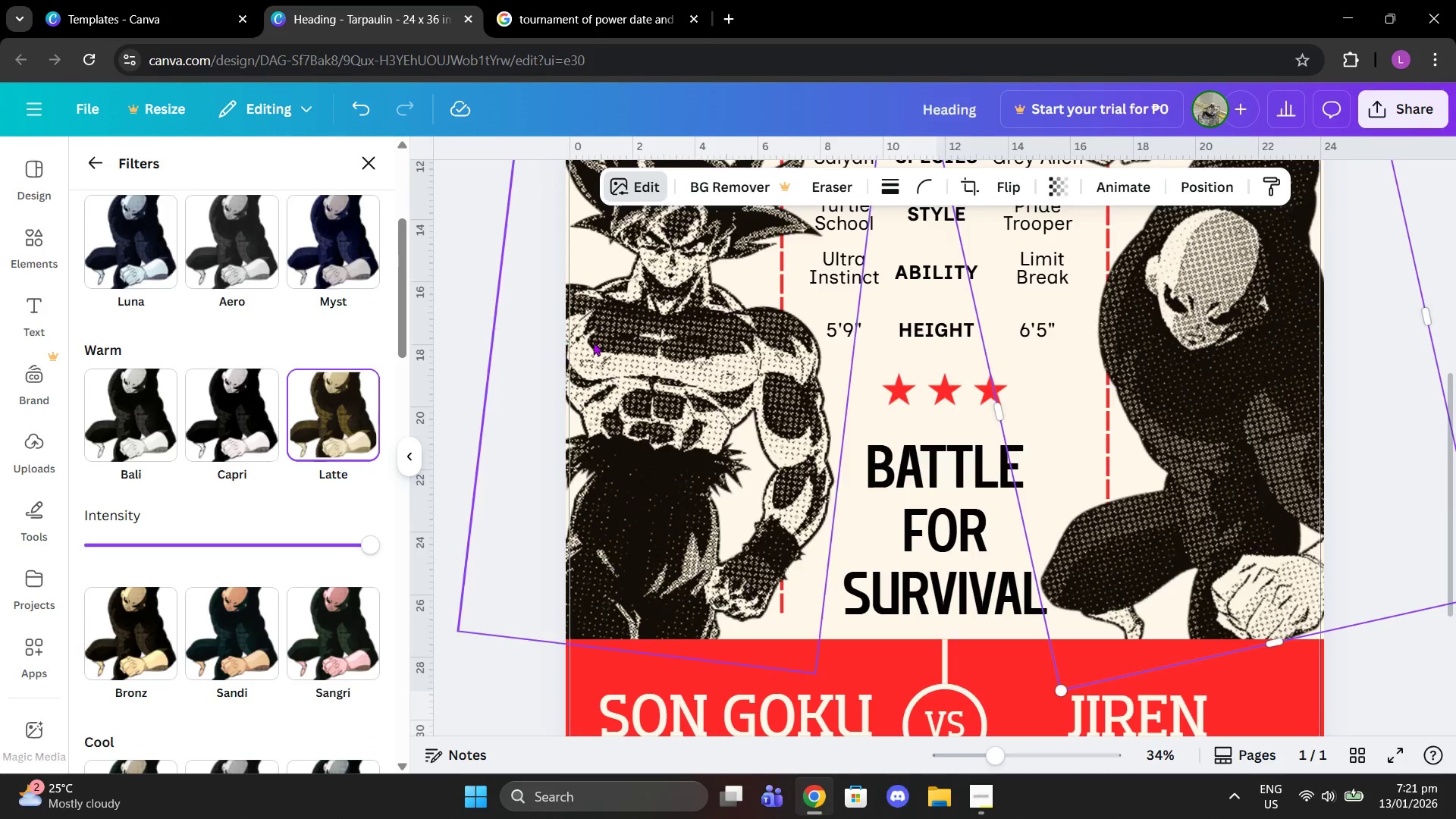 
left_click([602, 348])
 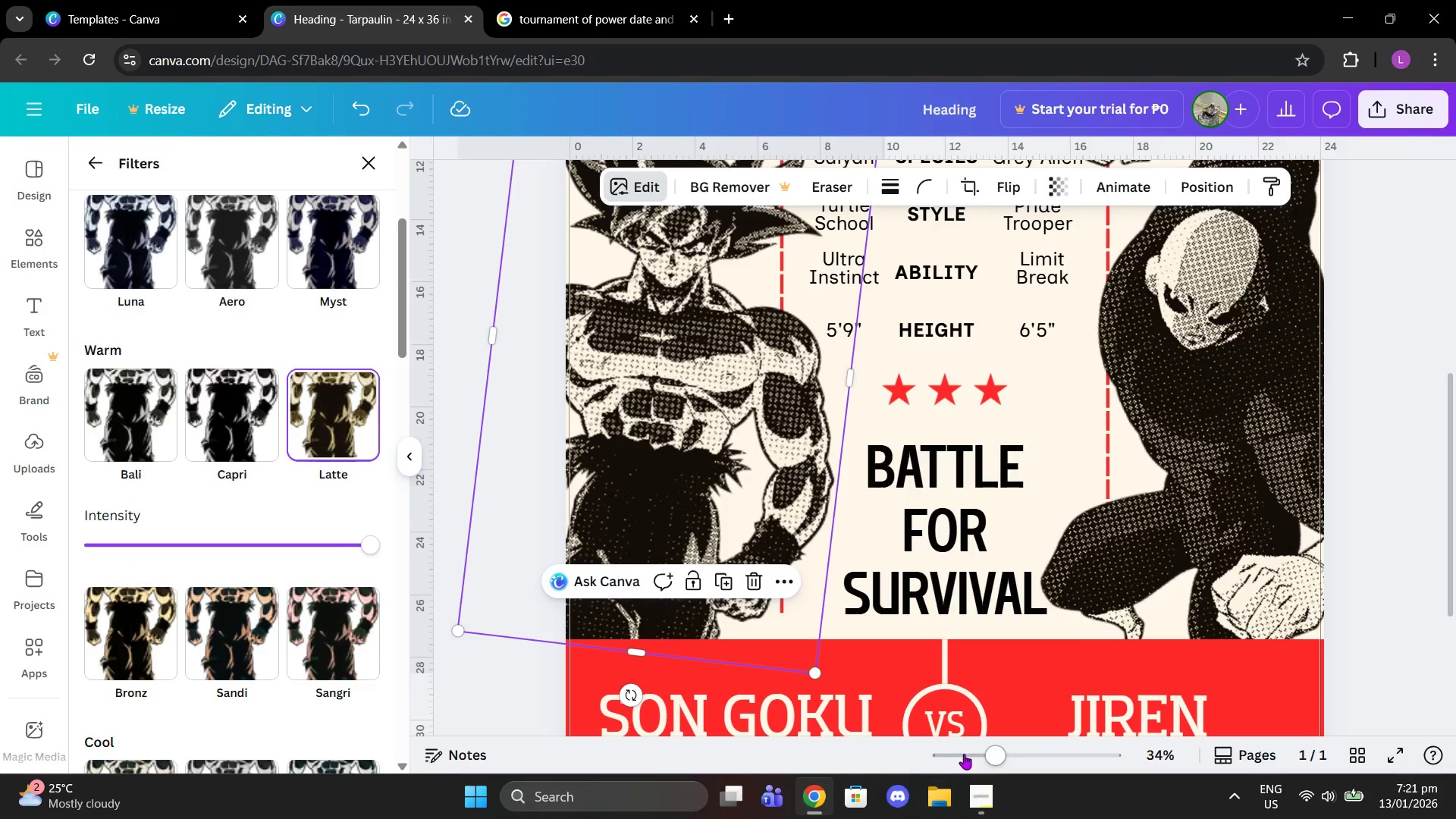 
left_click_drag(start_coordinate=[990, 746], to_coordinate=[965, 742])
 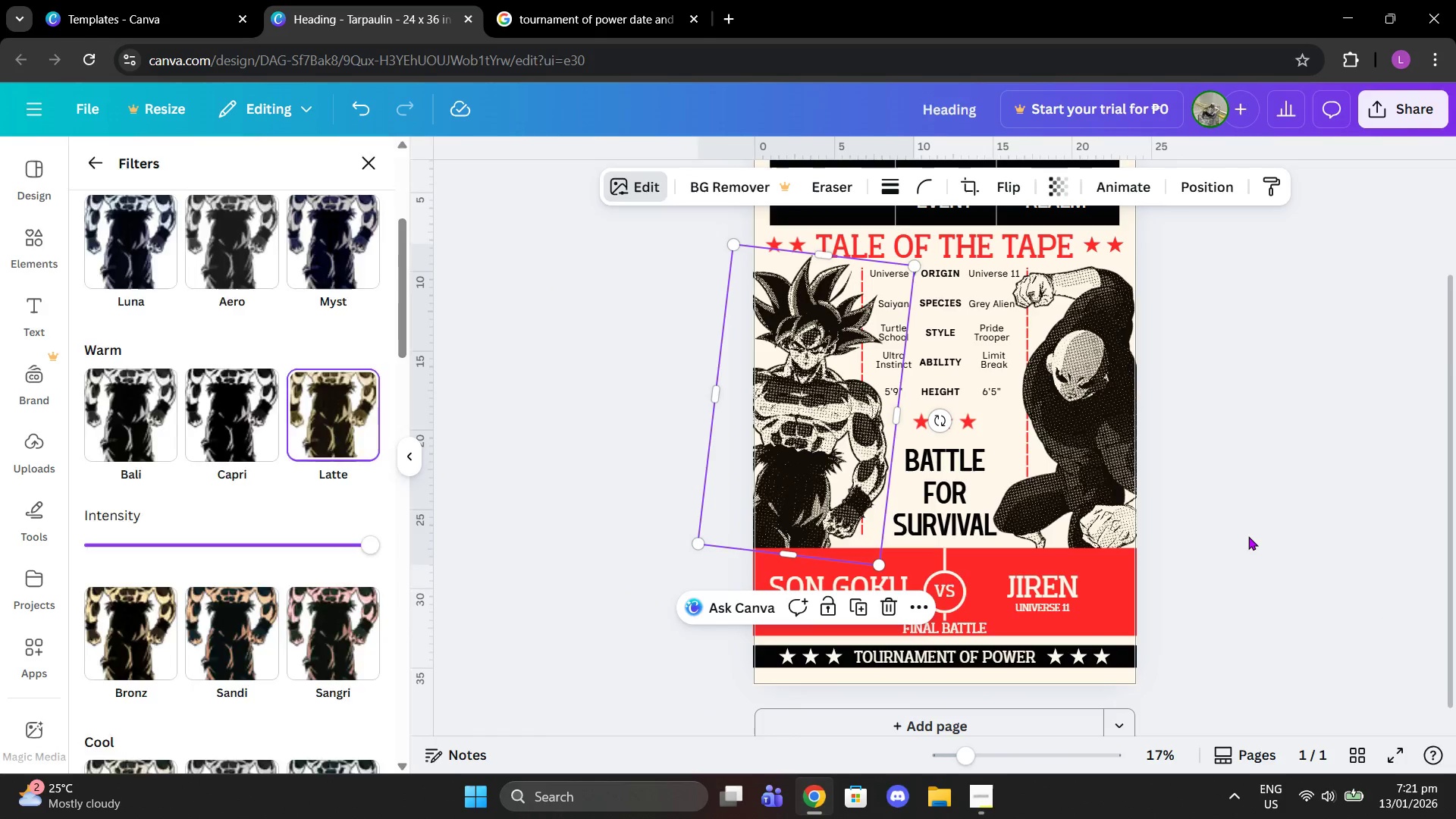 
left_click([1259, 444])
 